 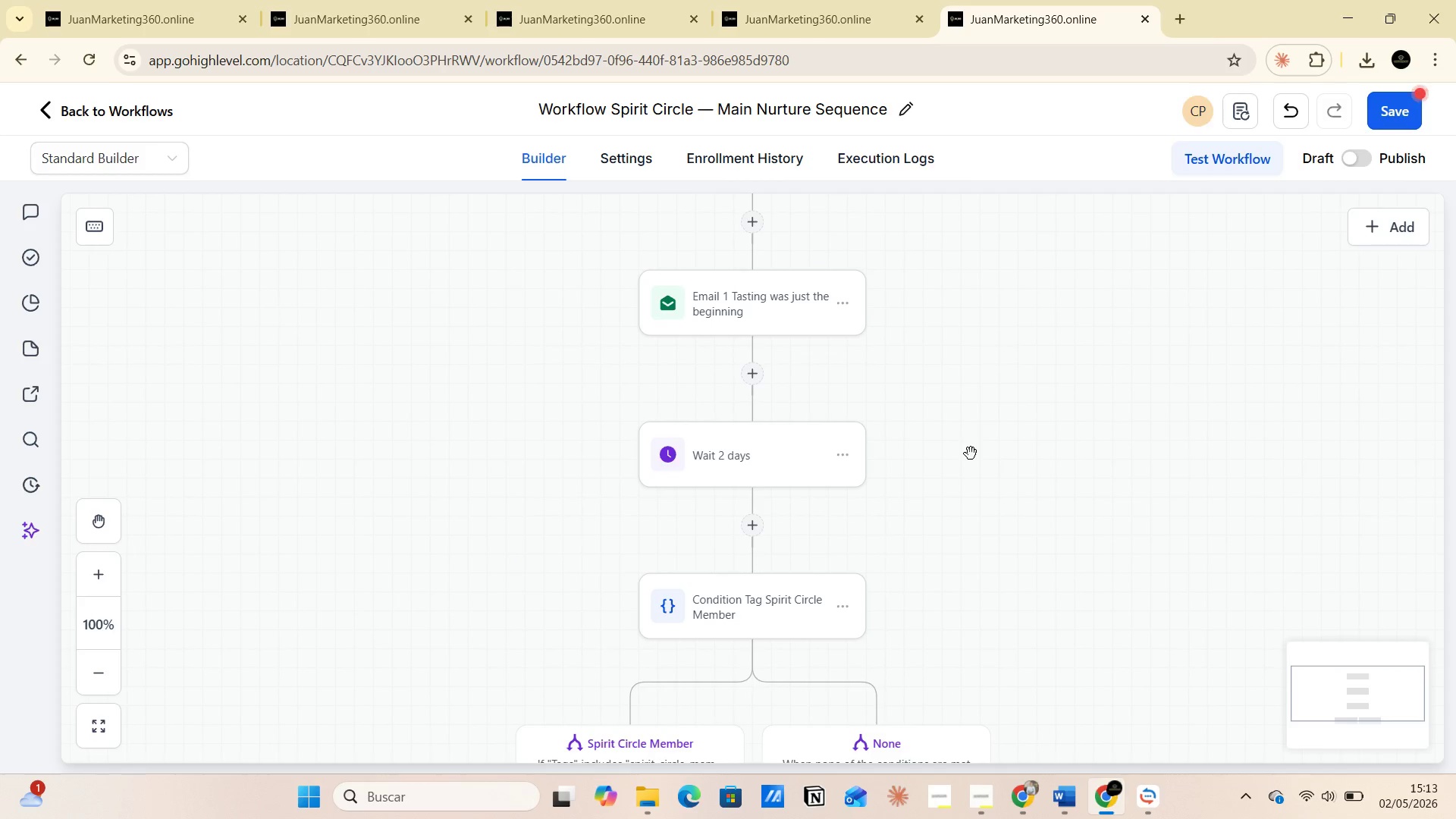 
scroll: coordinate [855, 555], scroll_direction: down, amount: 10.0
 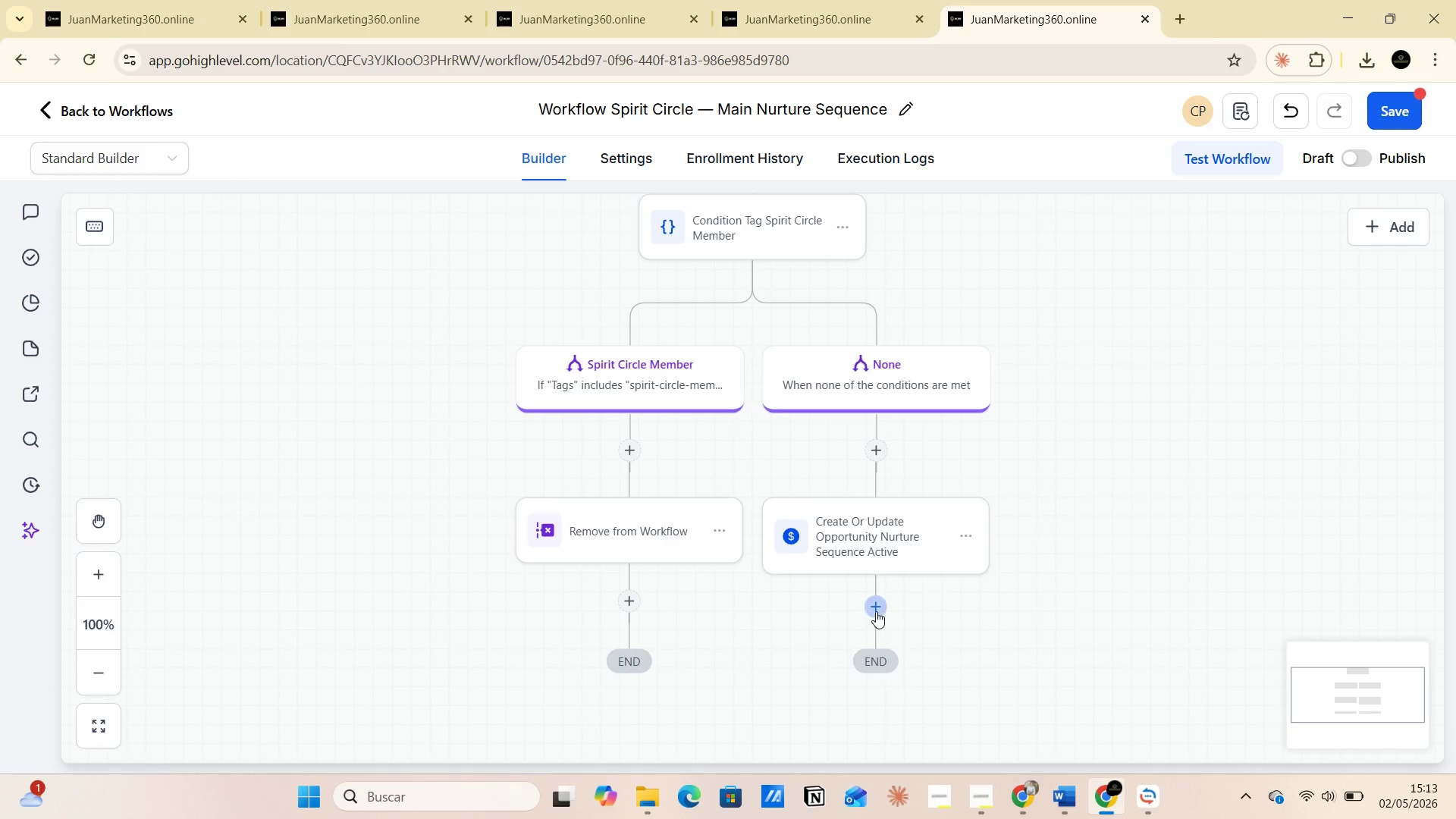 
left_click([876, 611])
 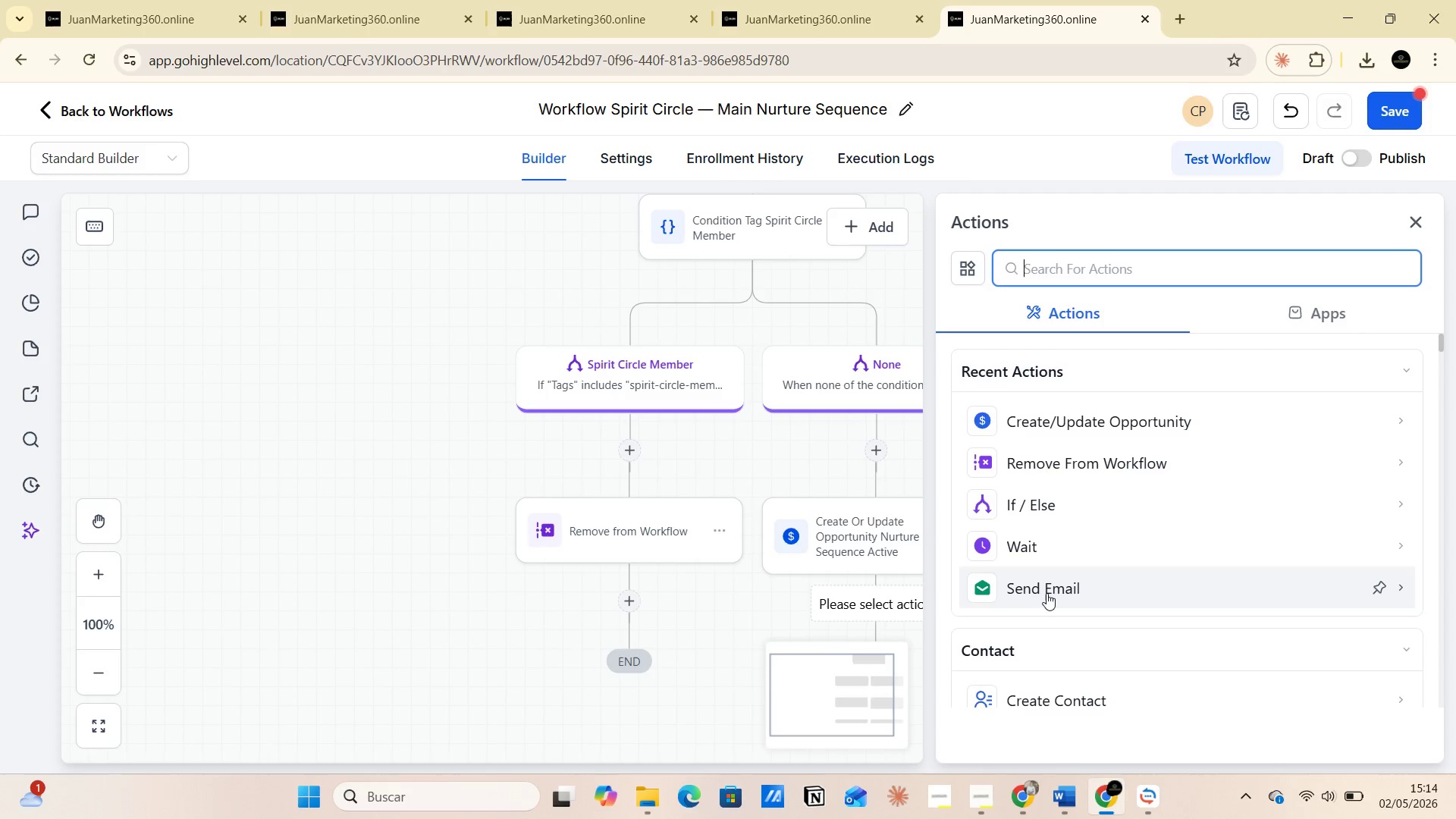 
left_click([1044, 593])
 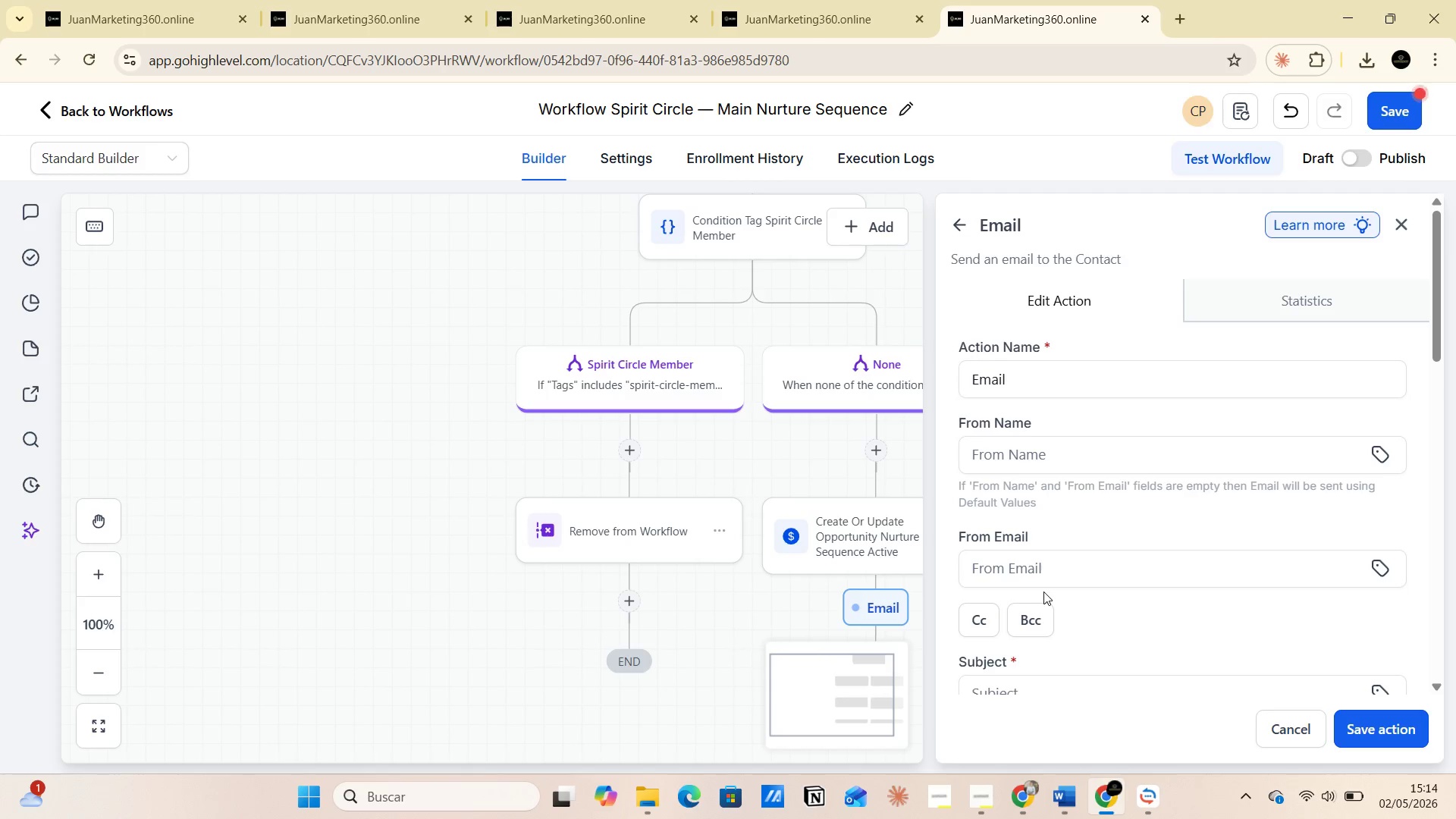 
wait(18.61)
 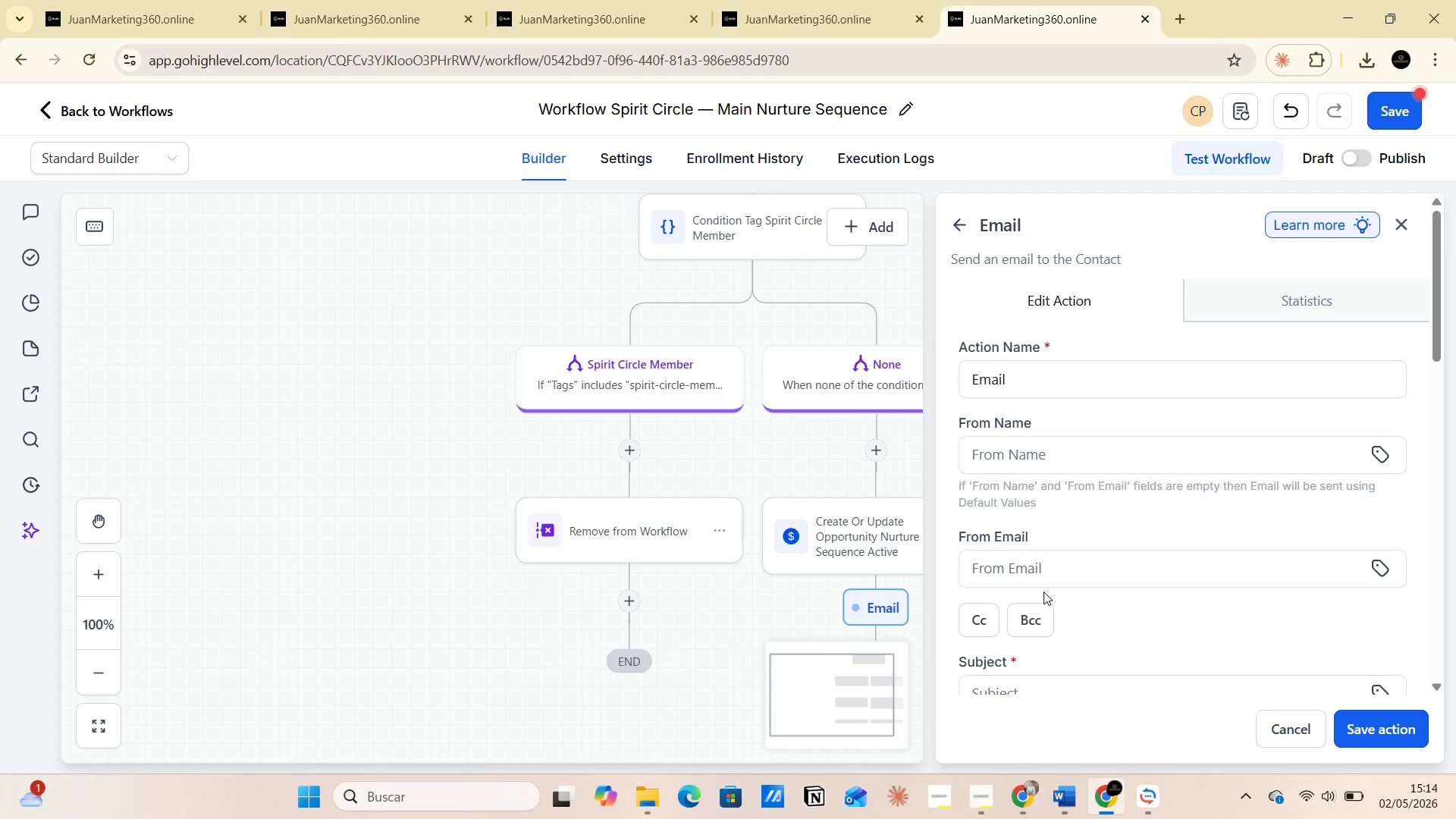 
left_click([1038, 386])
 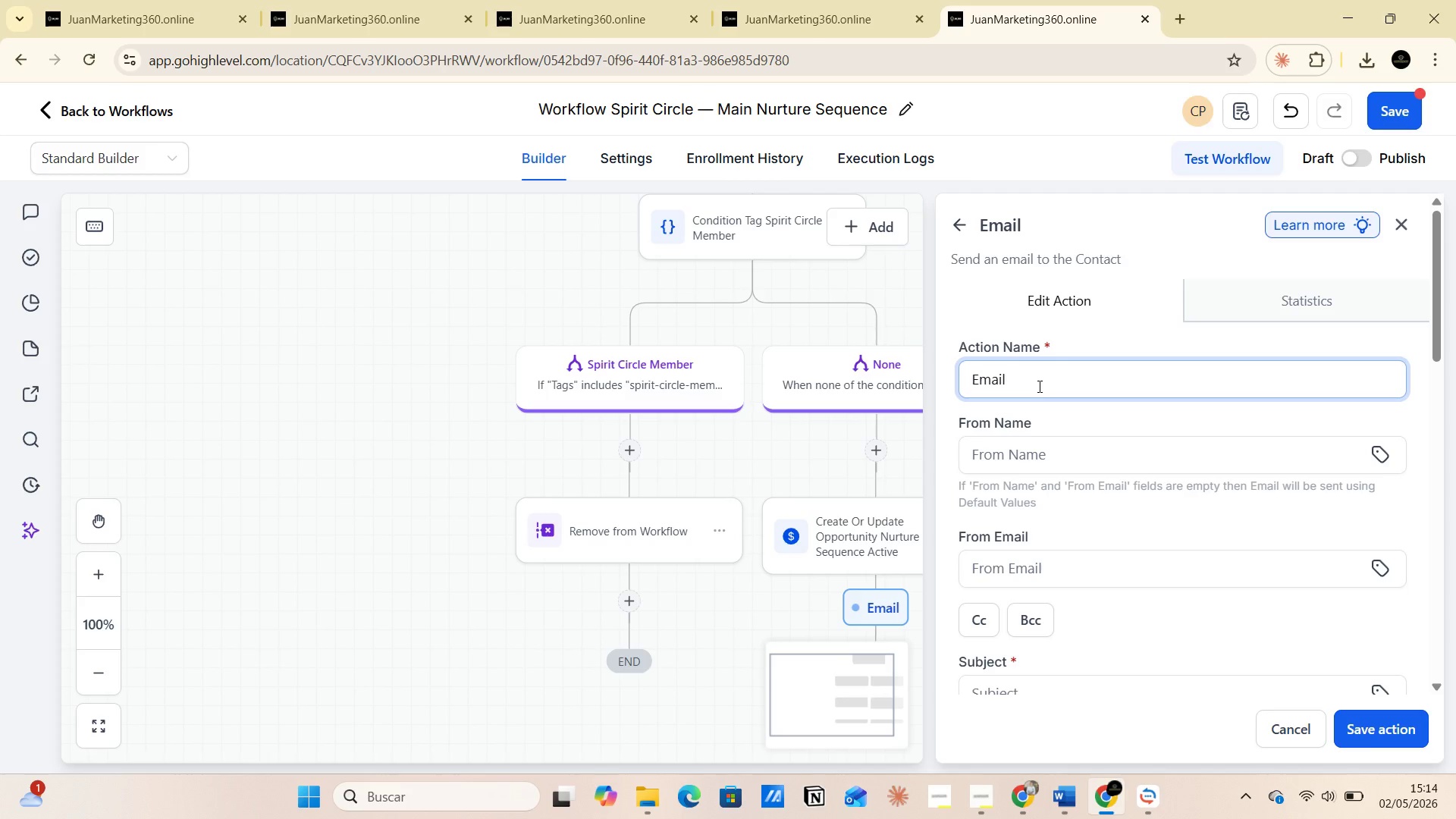 
key(Space)
 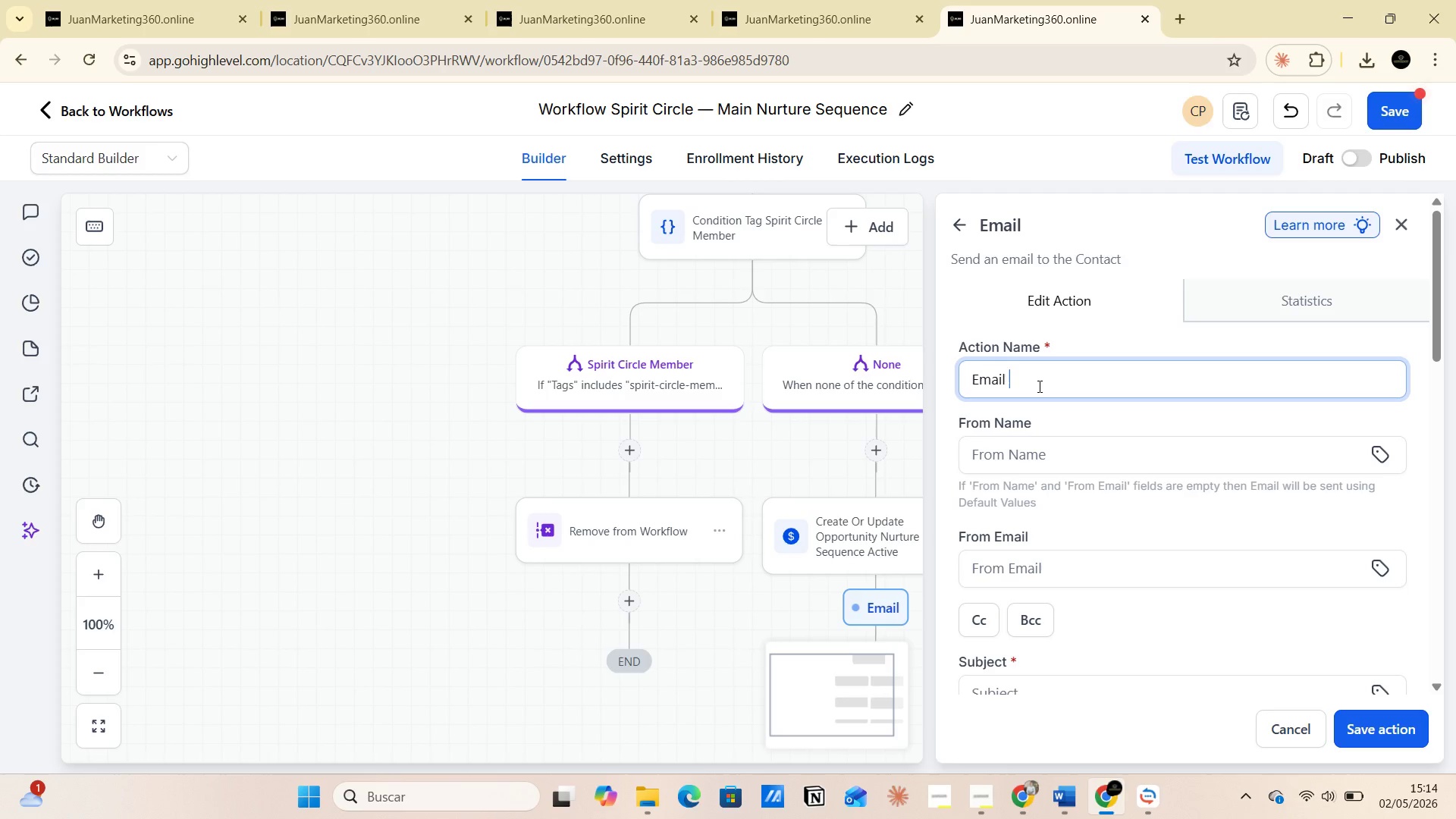 
key(2)
 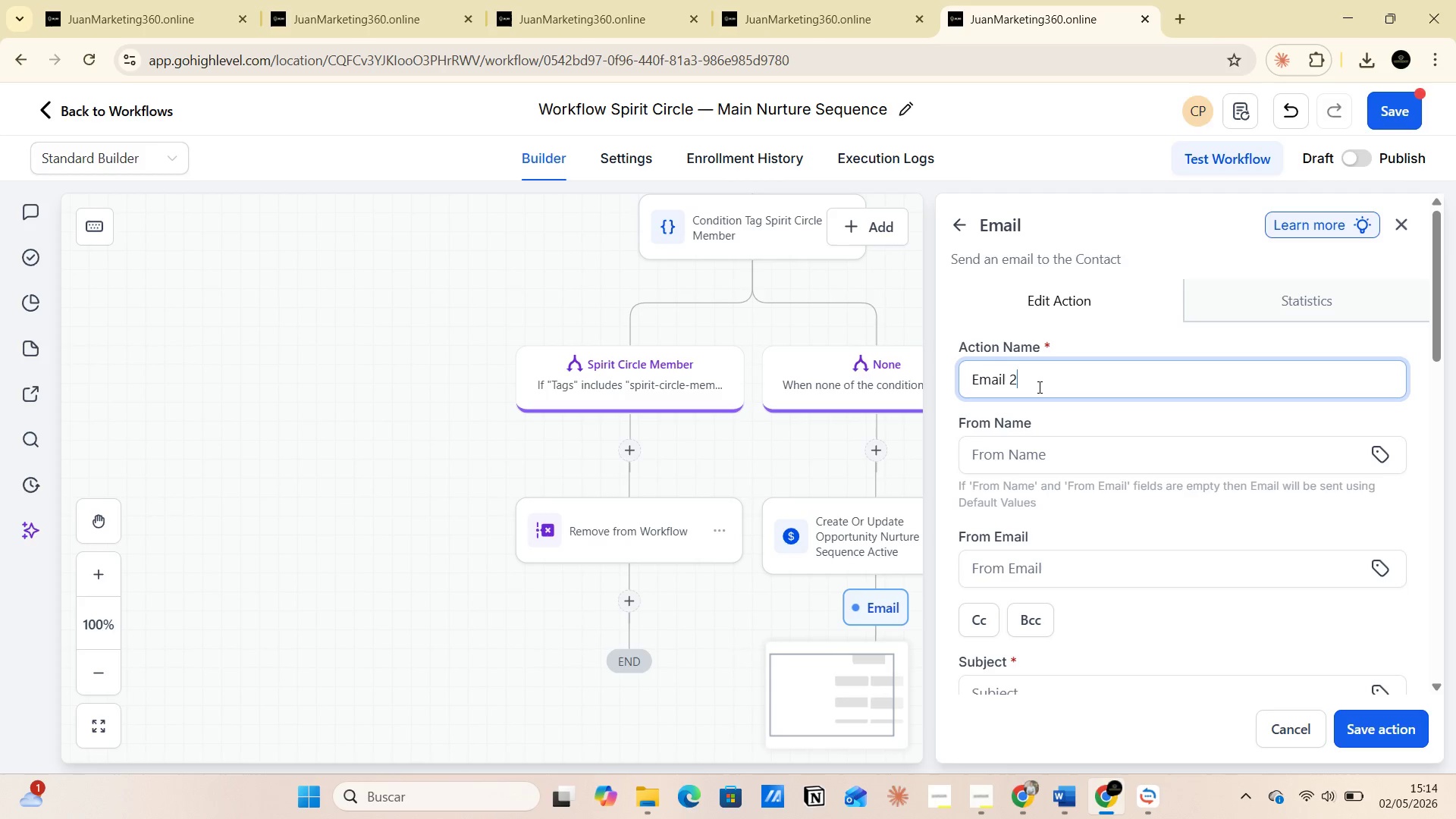 
key(Space)
 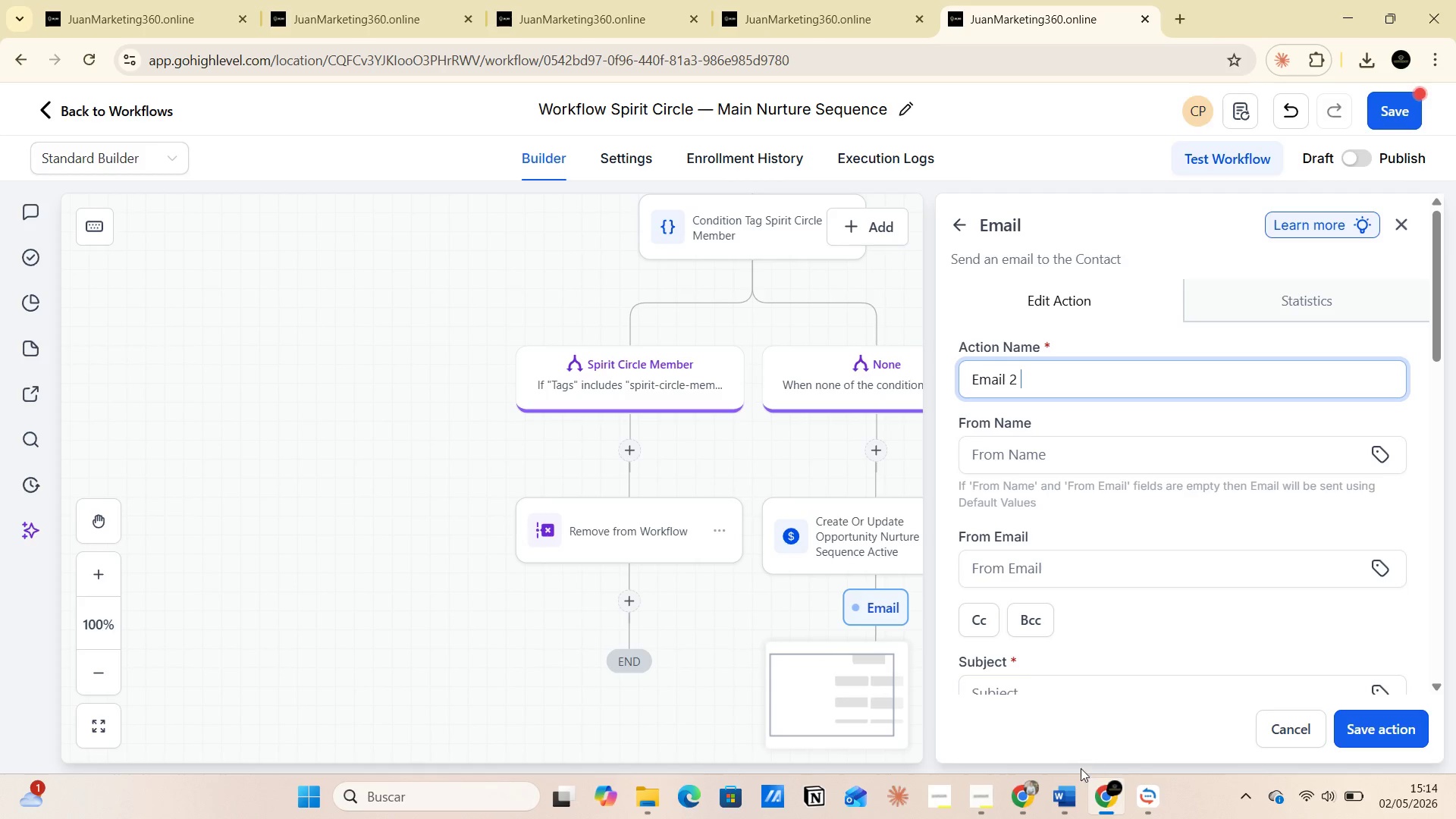 
left_click([1069, 790])
 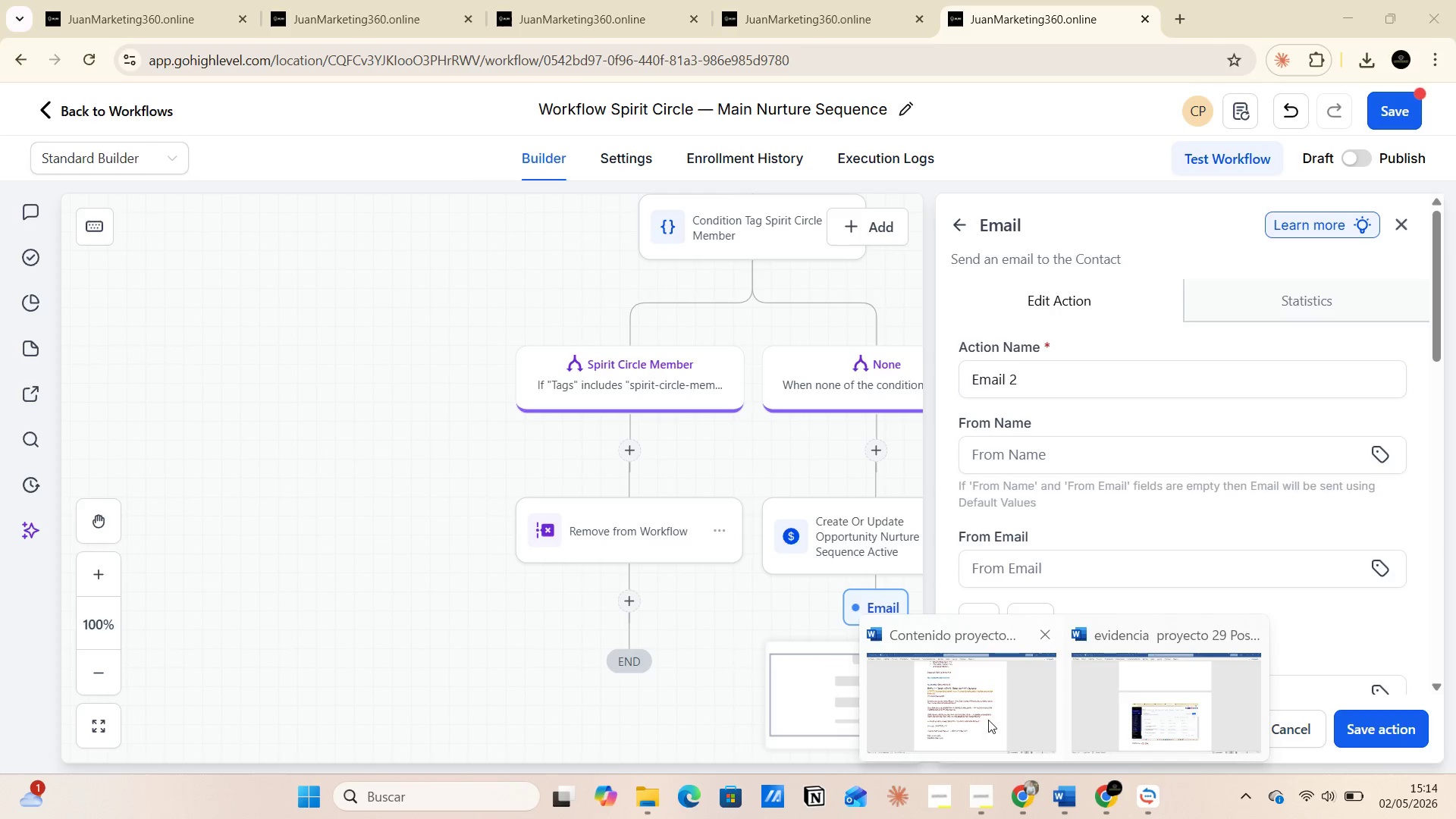 
left_click([979, 711])
 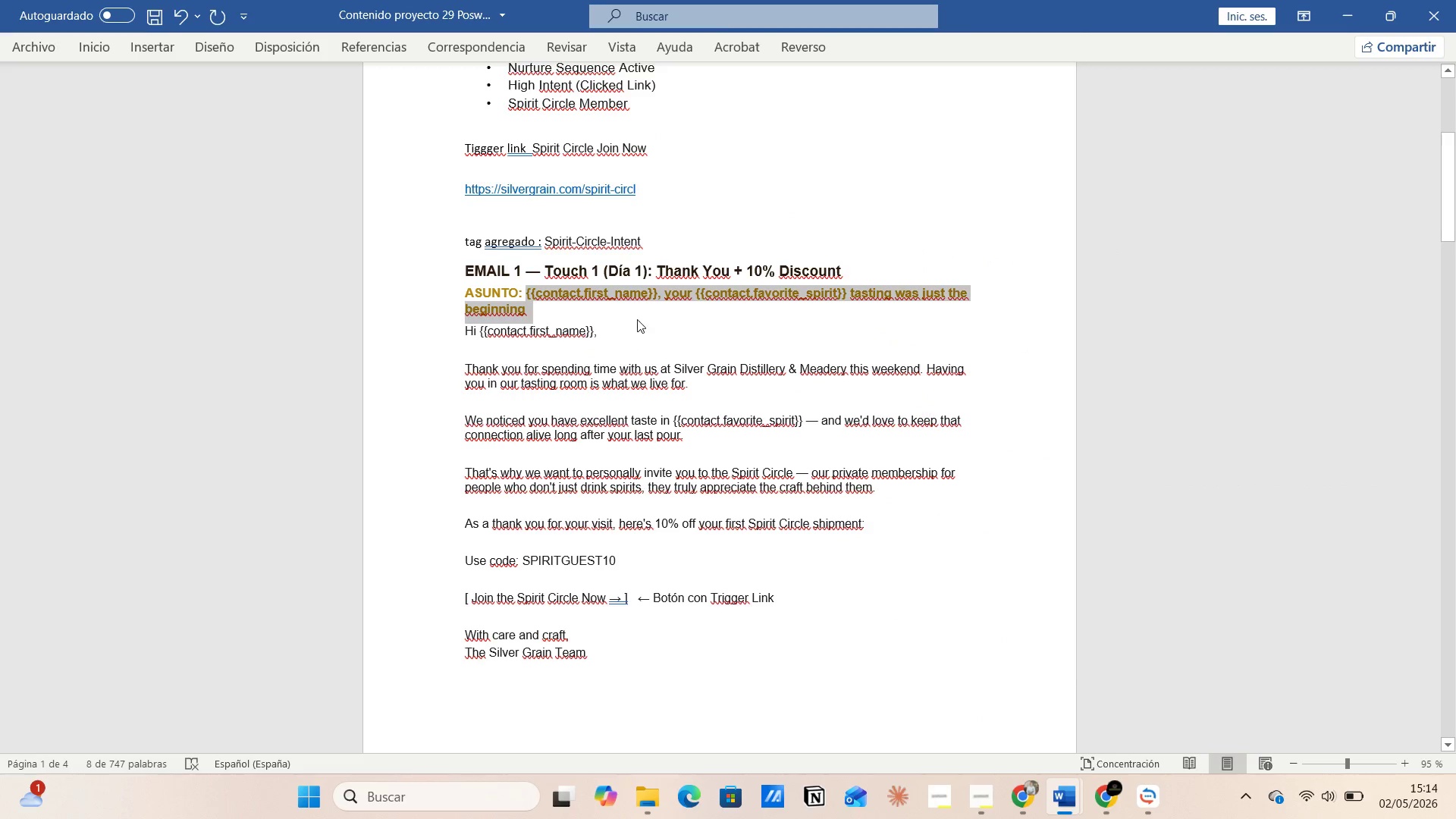 
scroll: coordinate [607, 425], scroll_direction: down, amount: 11.0
 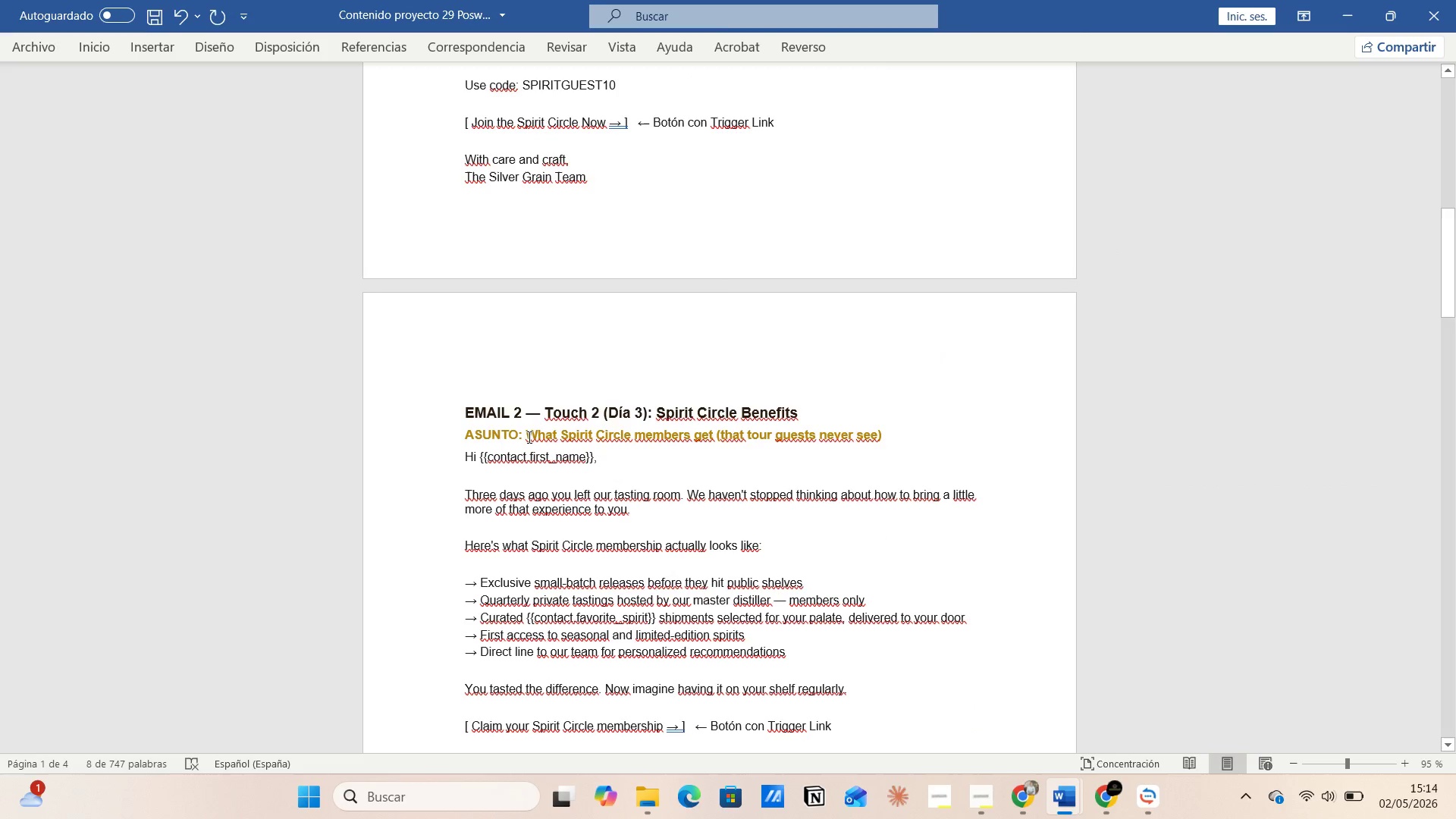 
left_click_drag(start_coordinate=[528, 435], to_coordinate=[890, 438])
 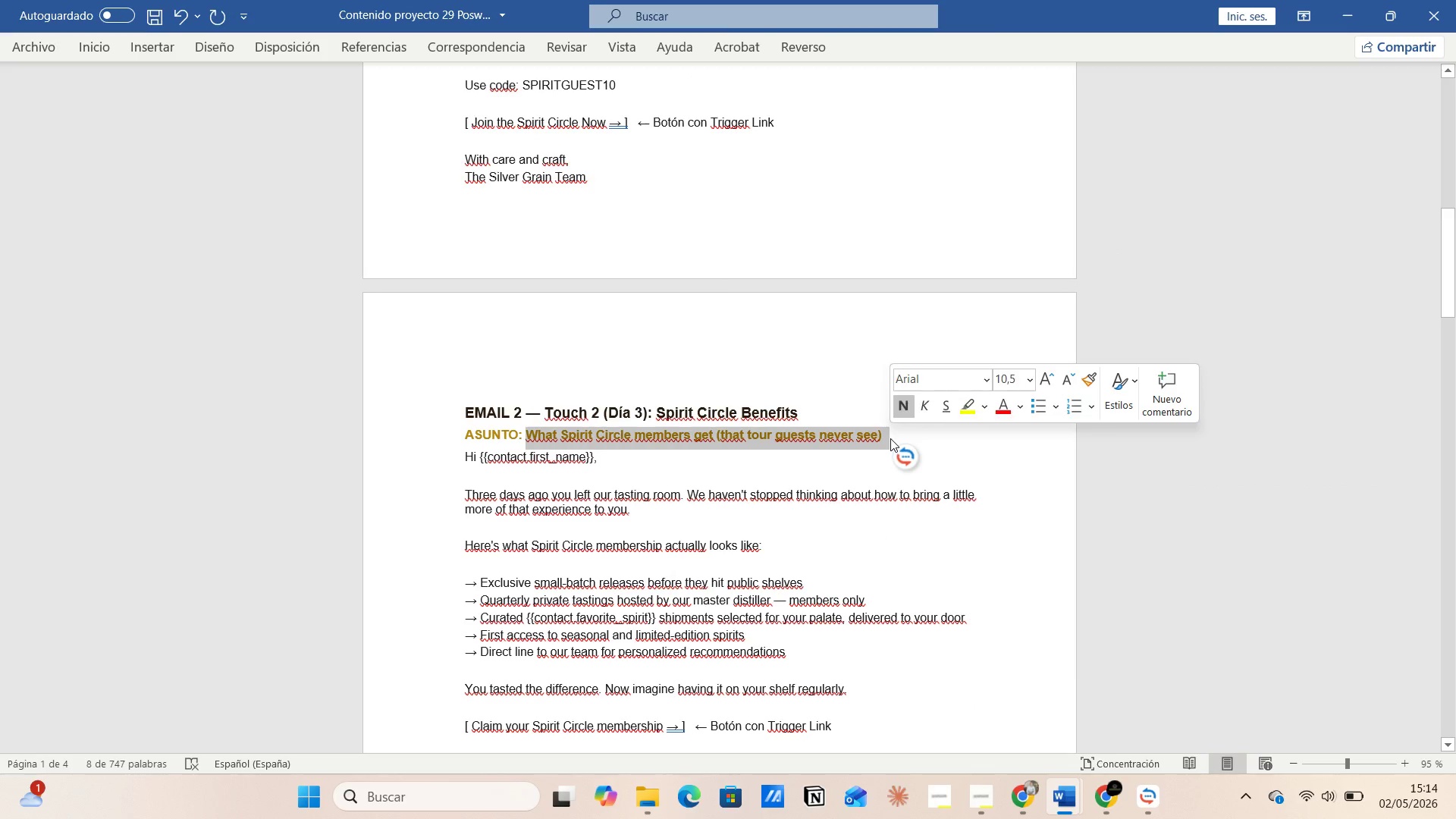 
key(Control+C)
 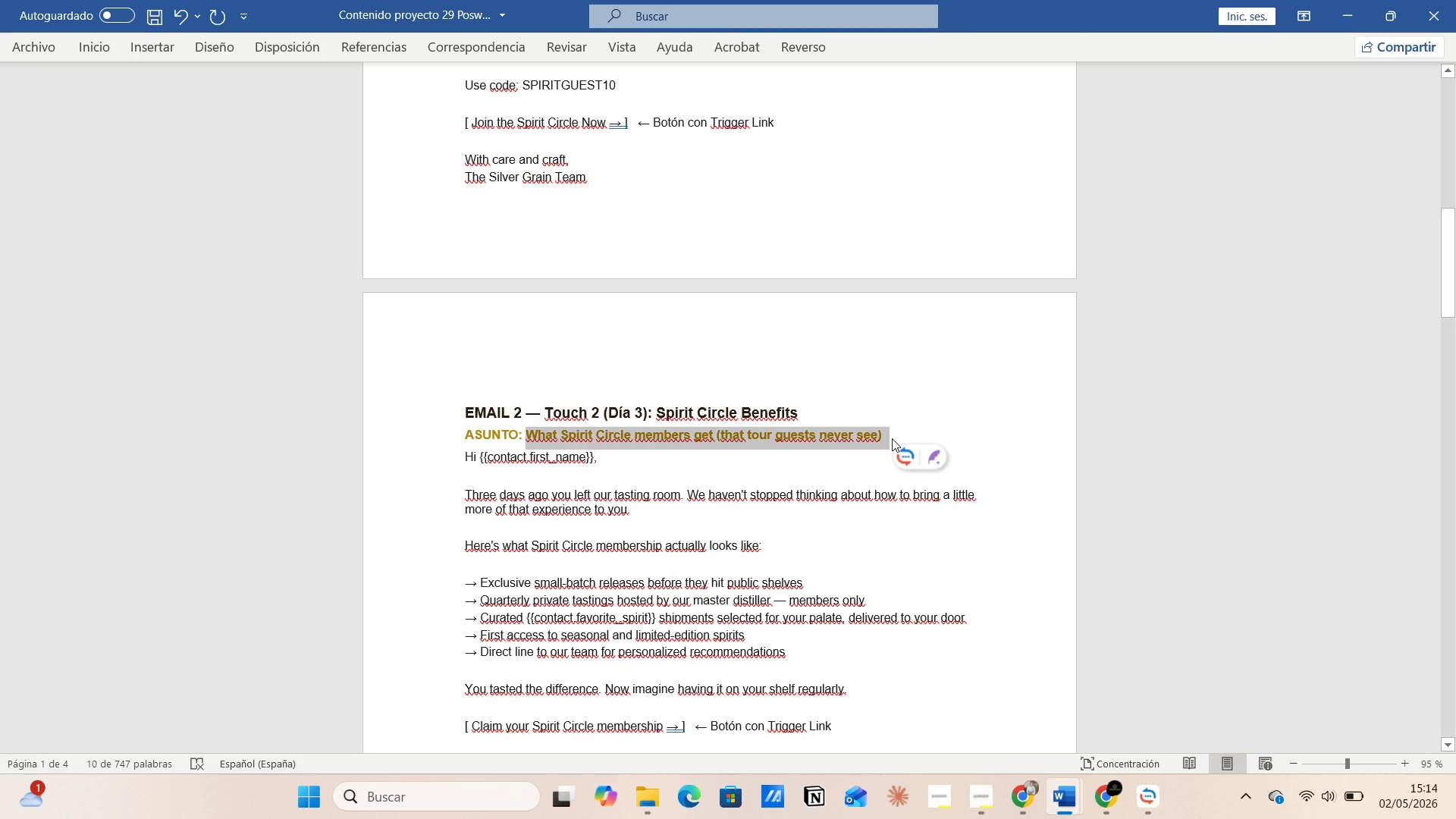 
key(Alt+Tab)
 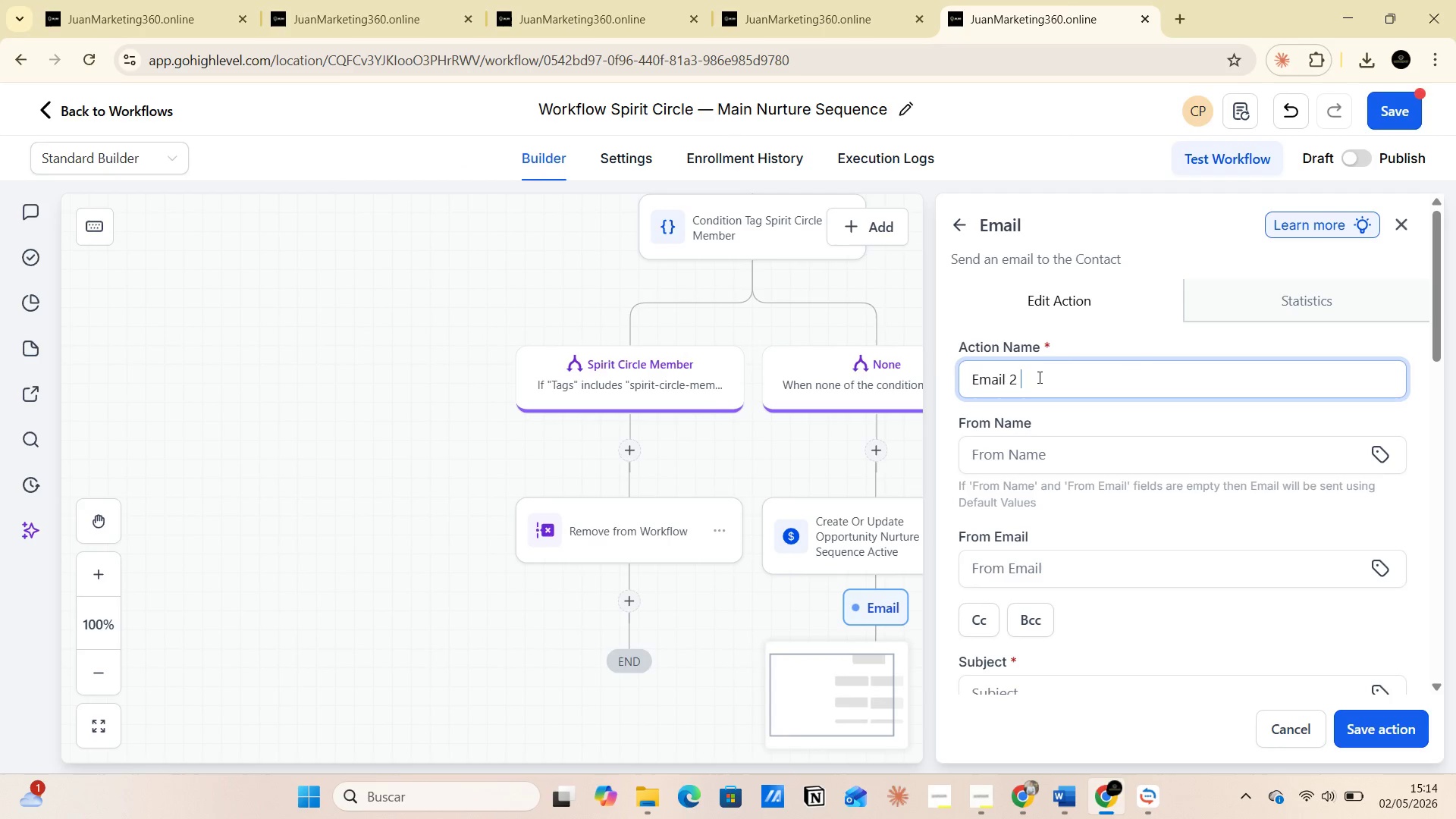 
scroll: coordinate [1034, 430], scroll_direction: down, amount: 1.0
 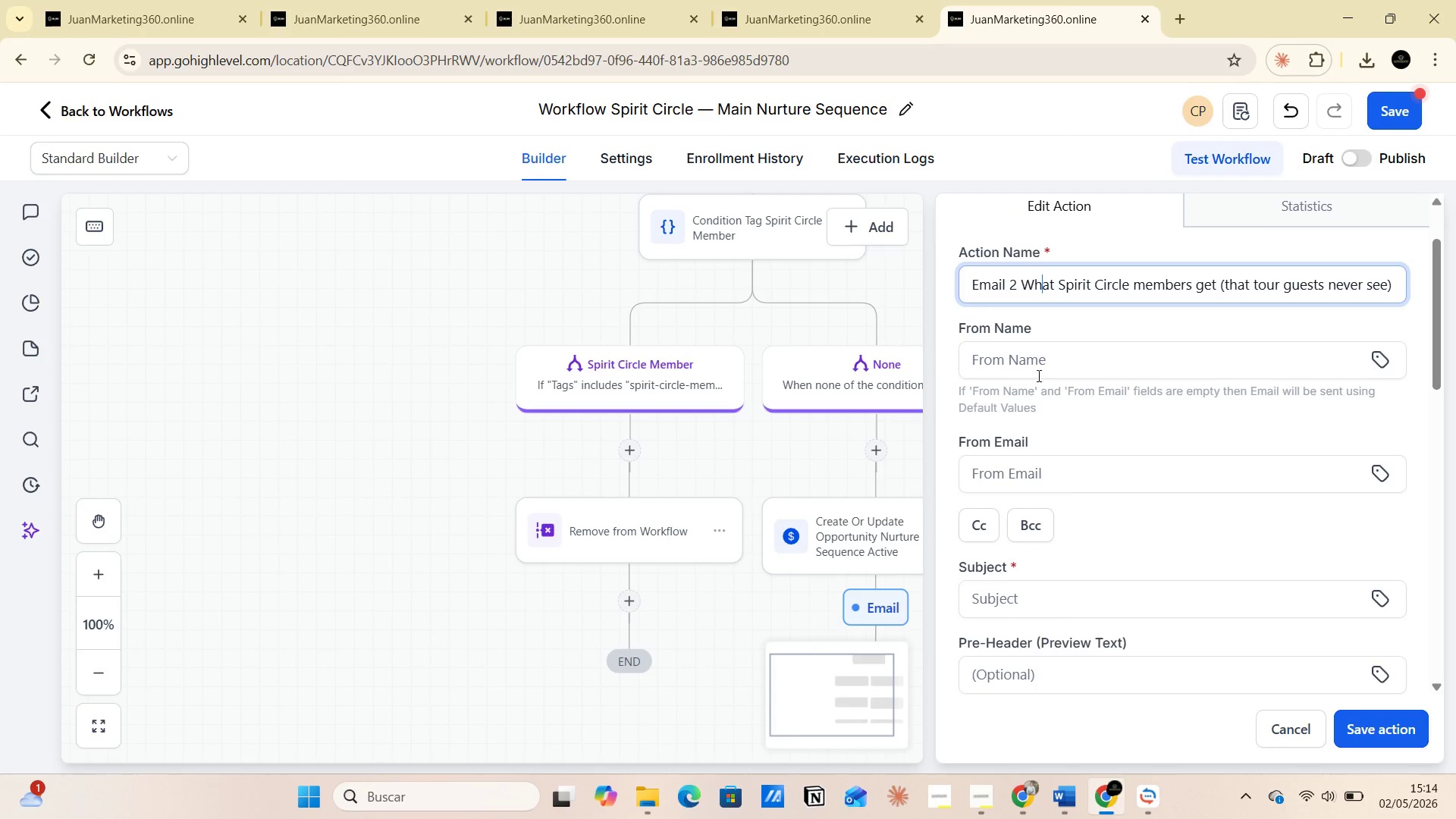 
key(Control+V)
 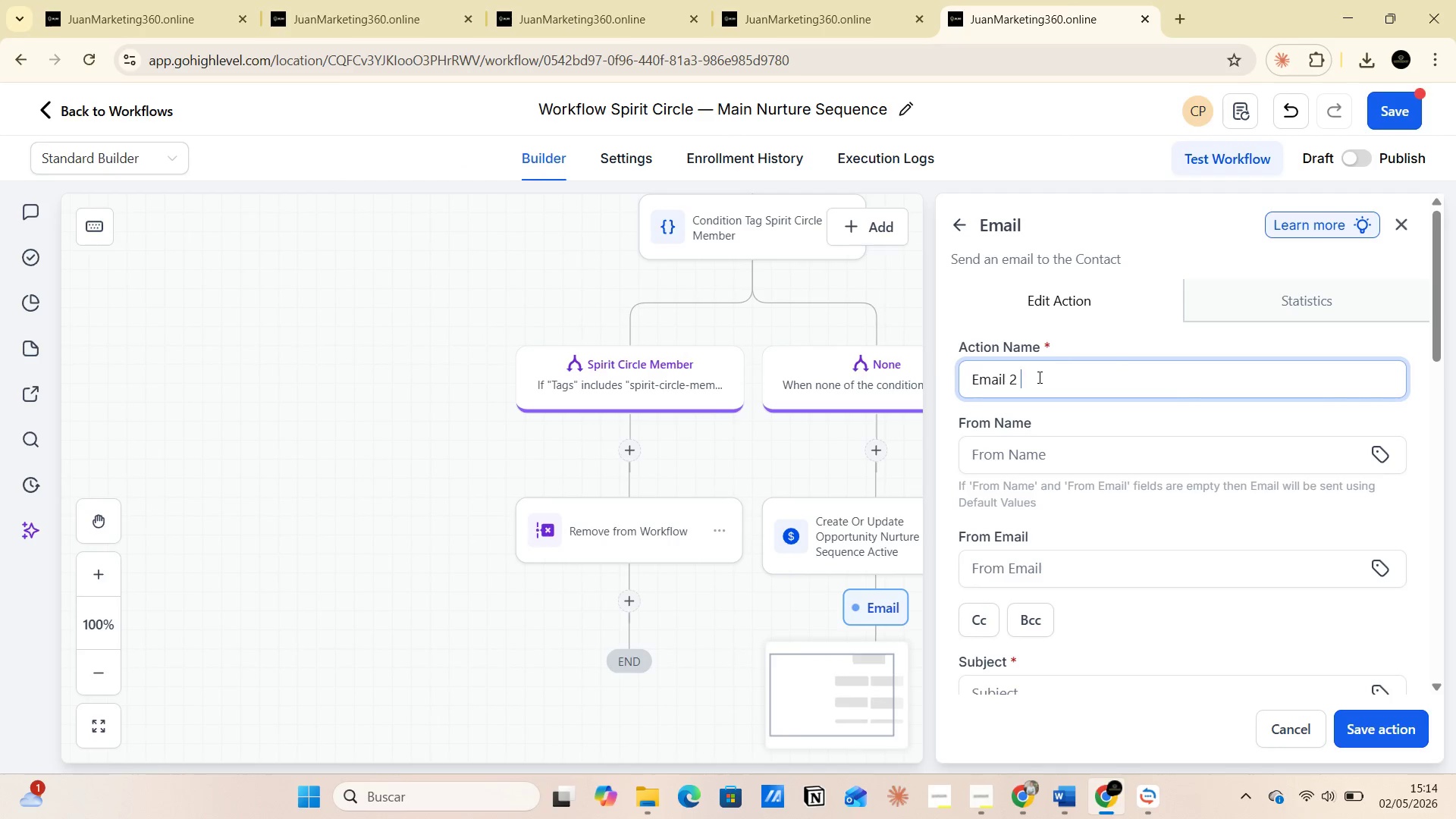 
left_click([1038, 377])
 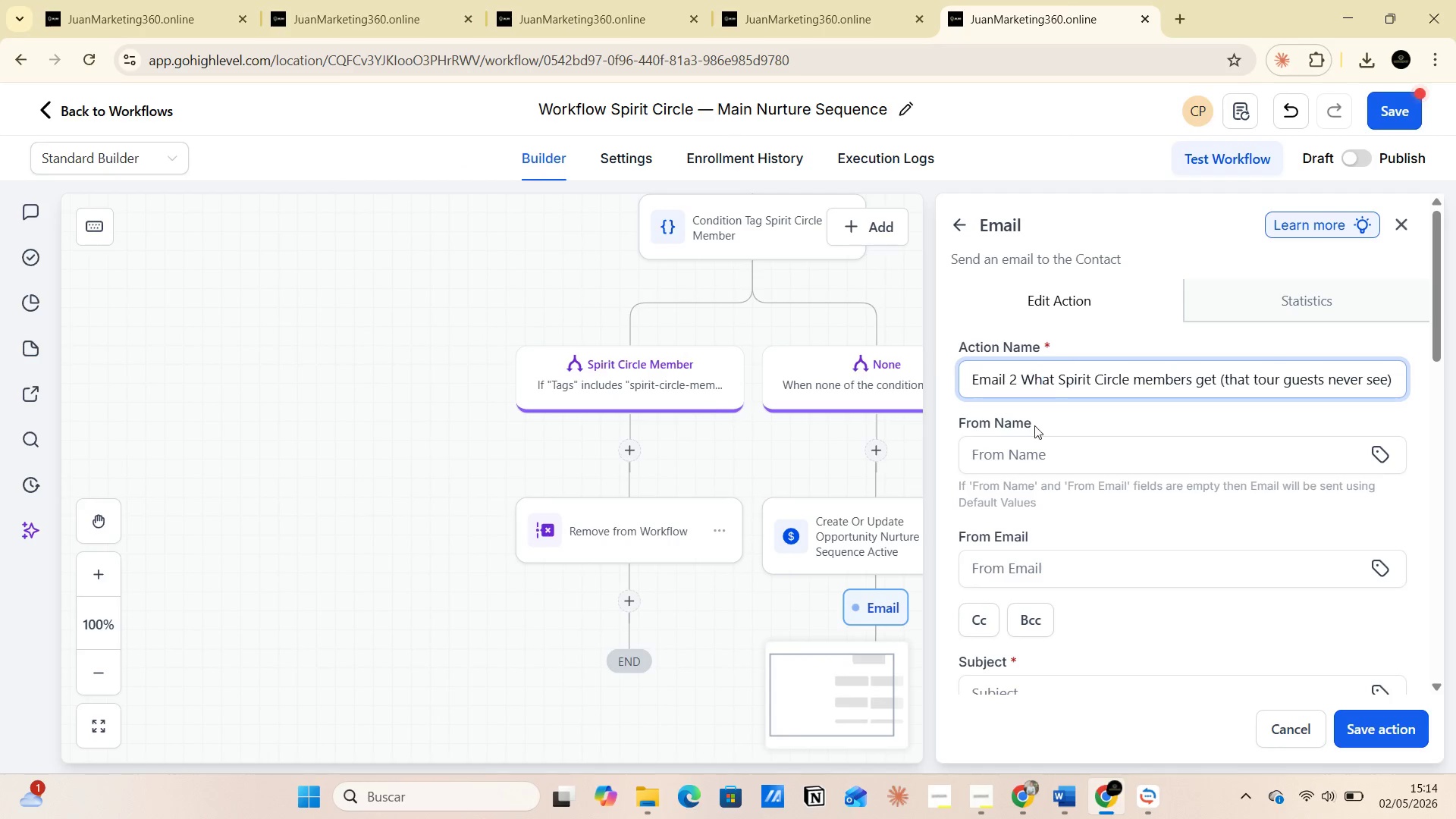 
left_click([1037, 367])
 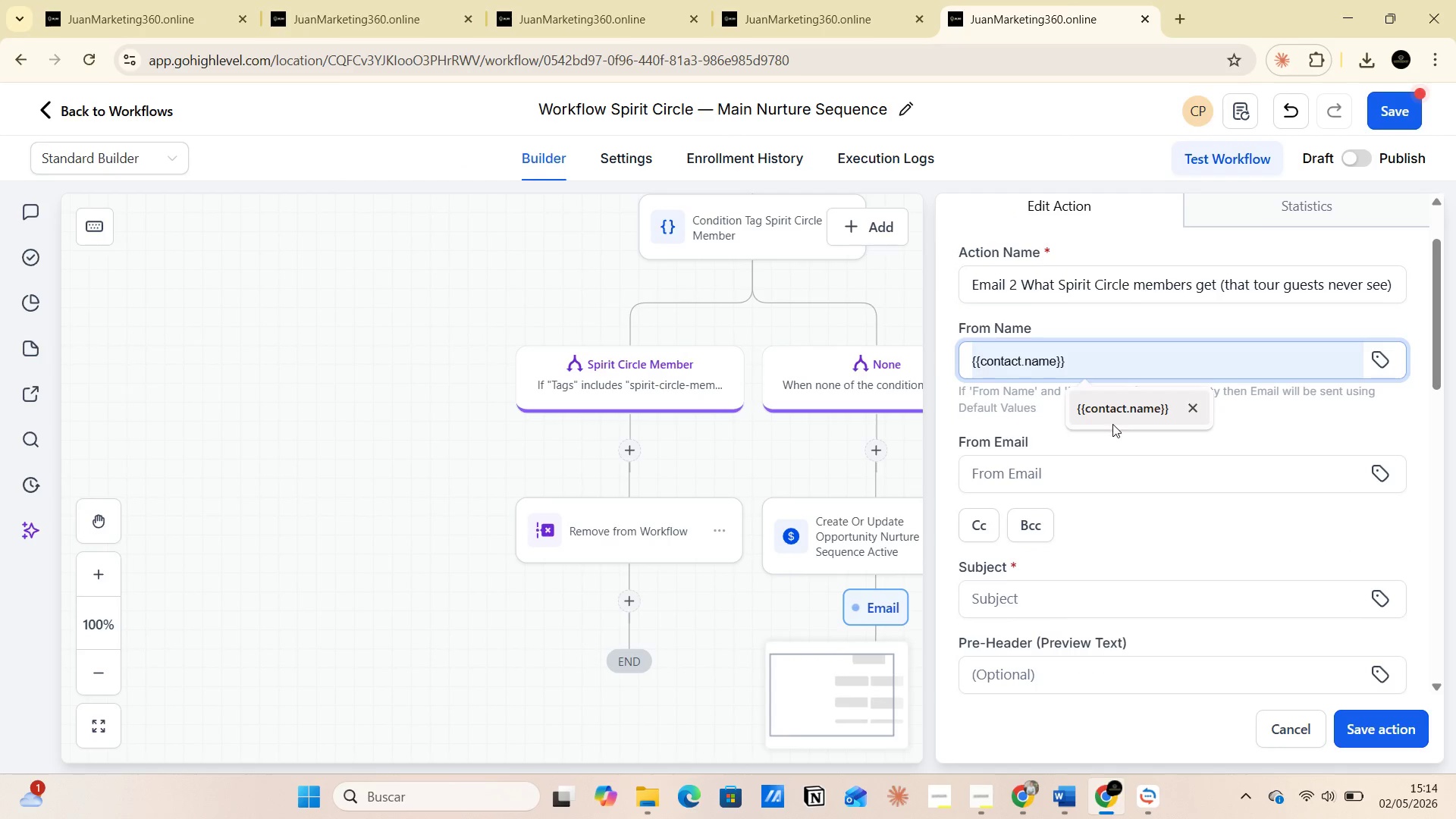 
left_click([1112, 417])
 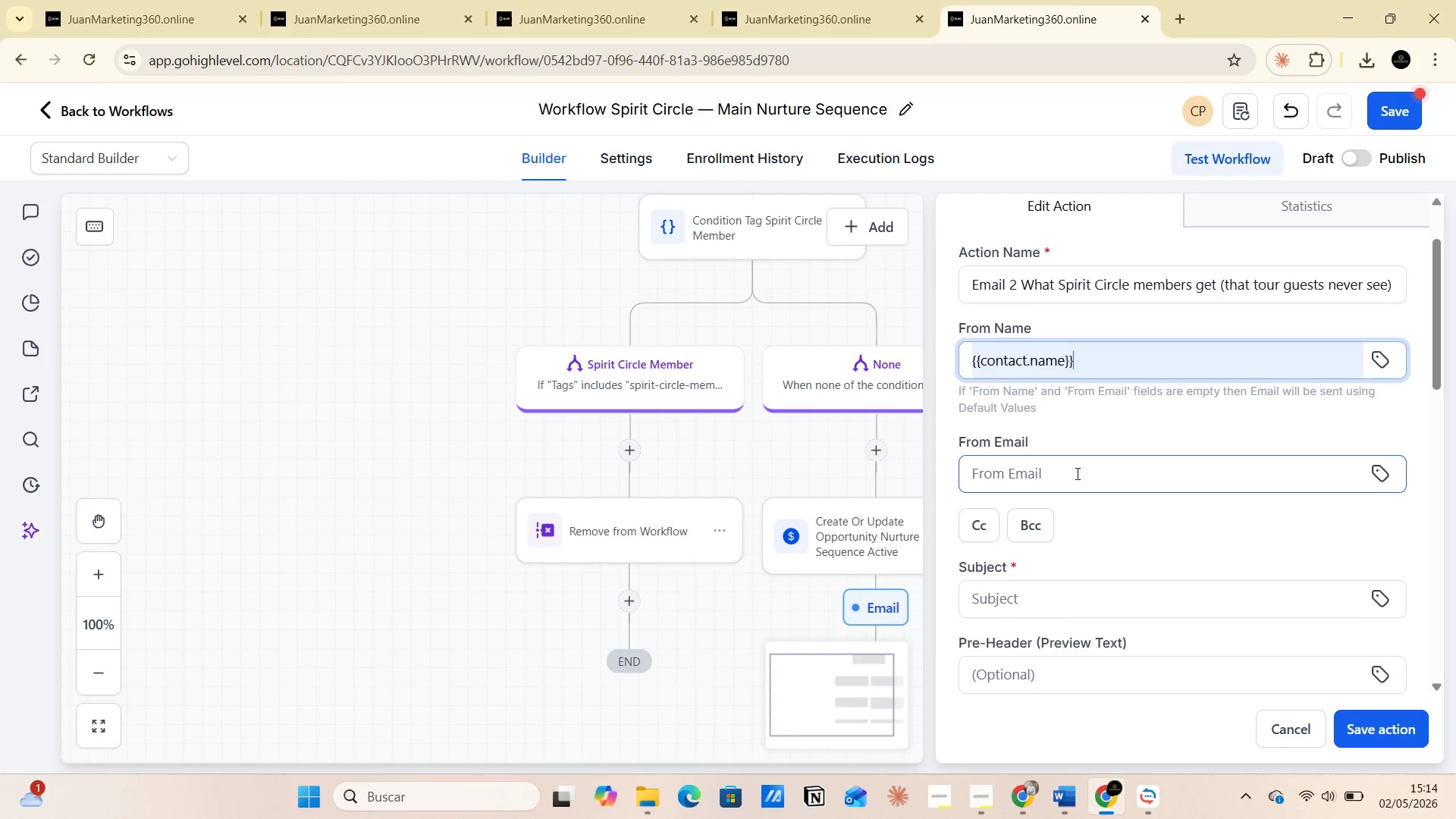 
left_click([1076, 473])
 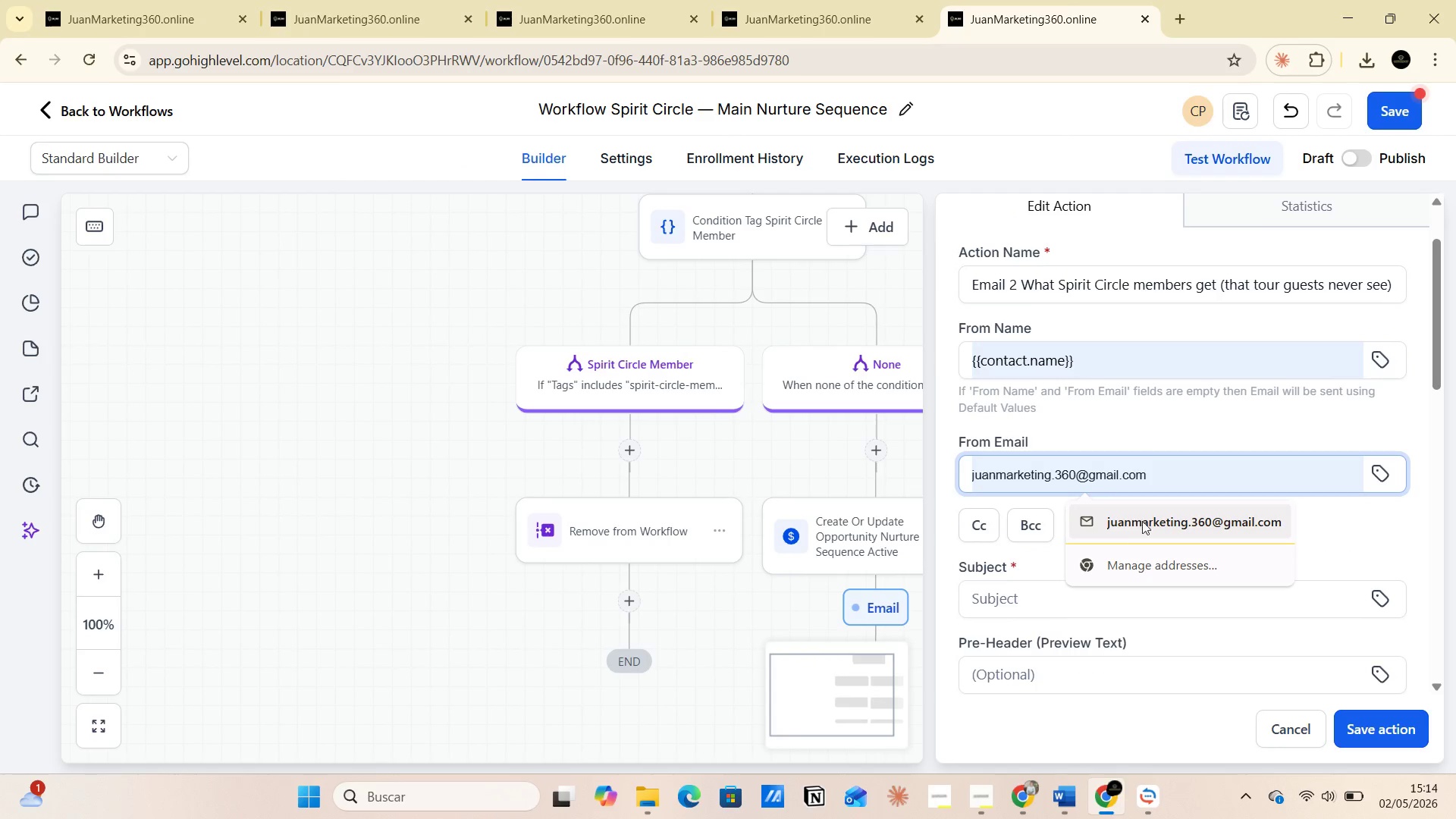 
left_click([1147, 526])
 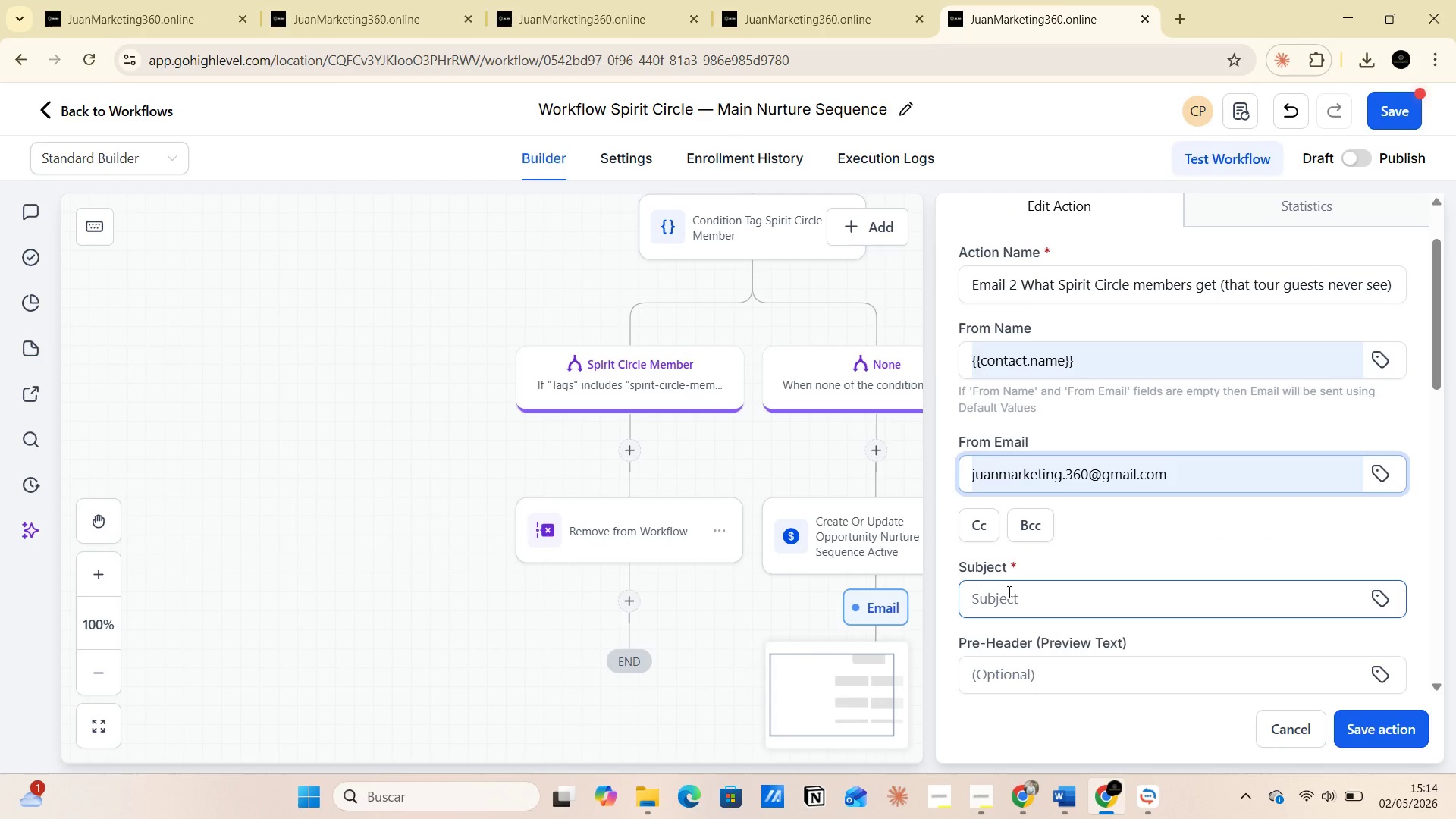 
left_click([1008, 592])
 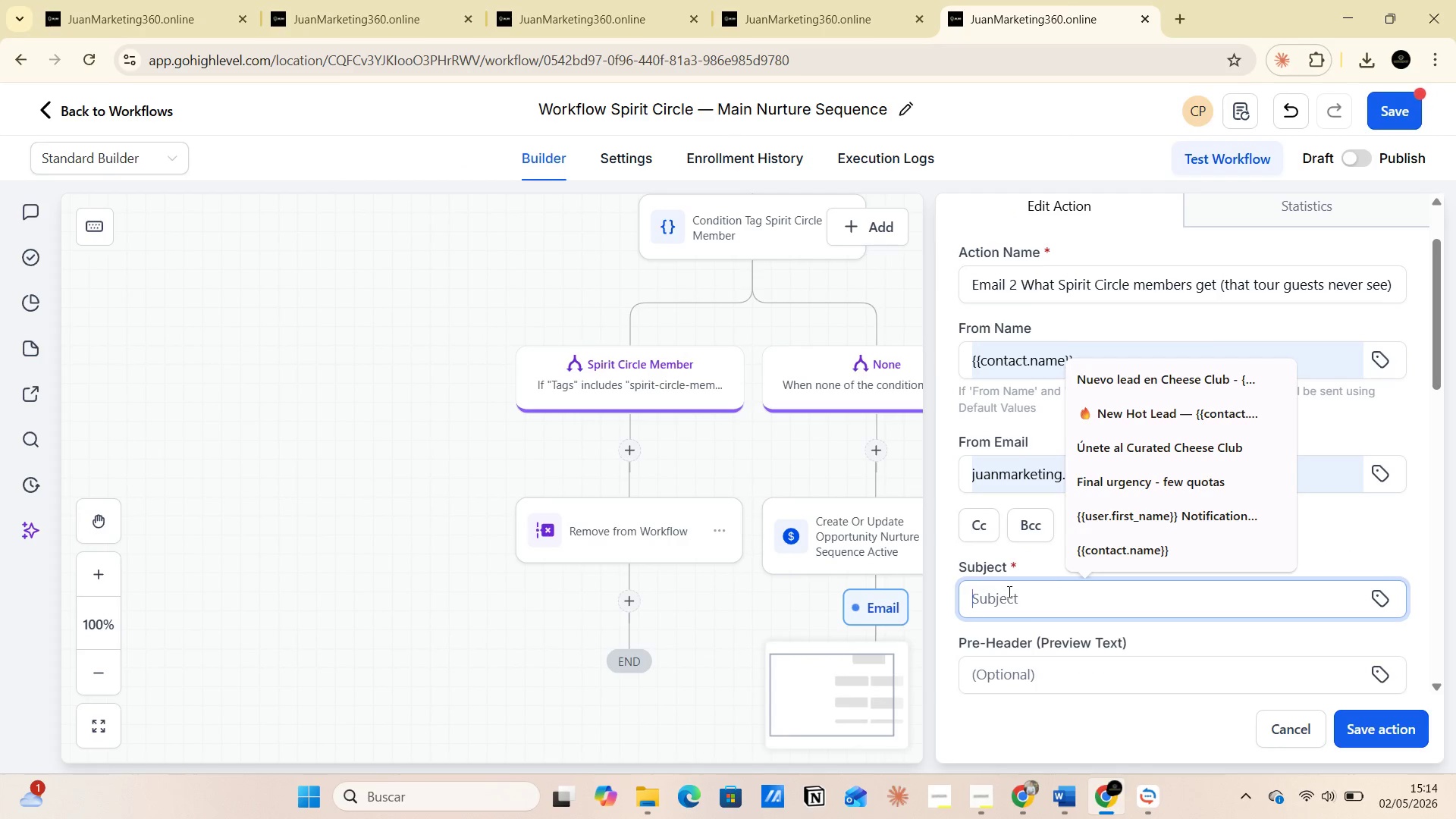 
scroll: coordinate [1037, 601], scroll_direction: down, amount: 2.0
 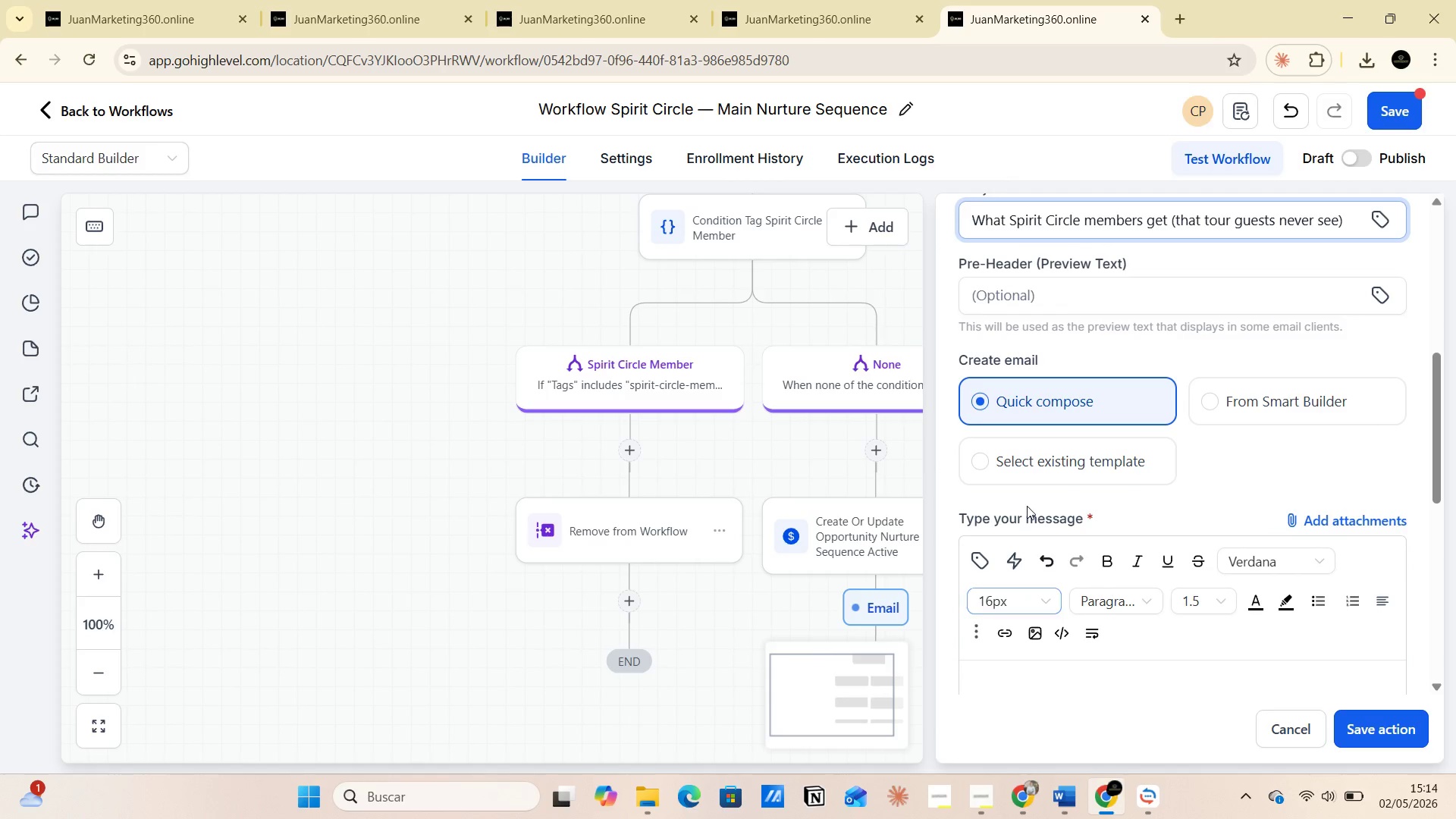 
key(Control+V)
 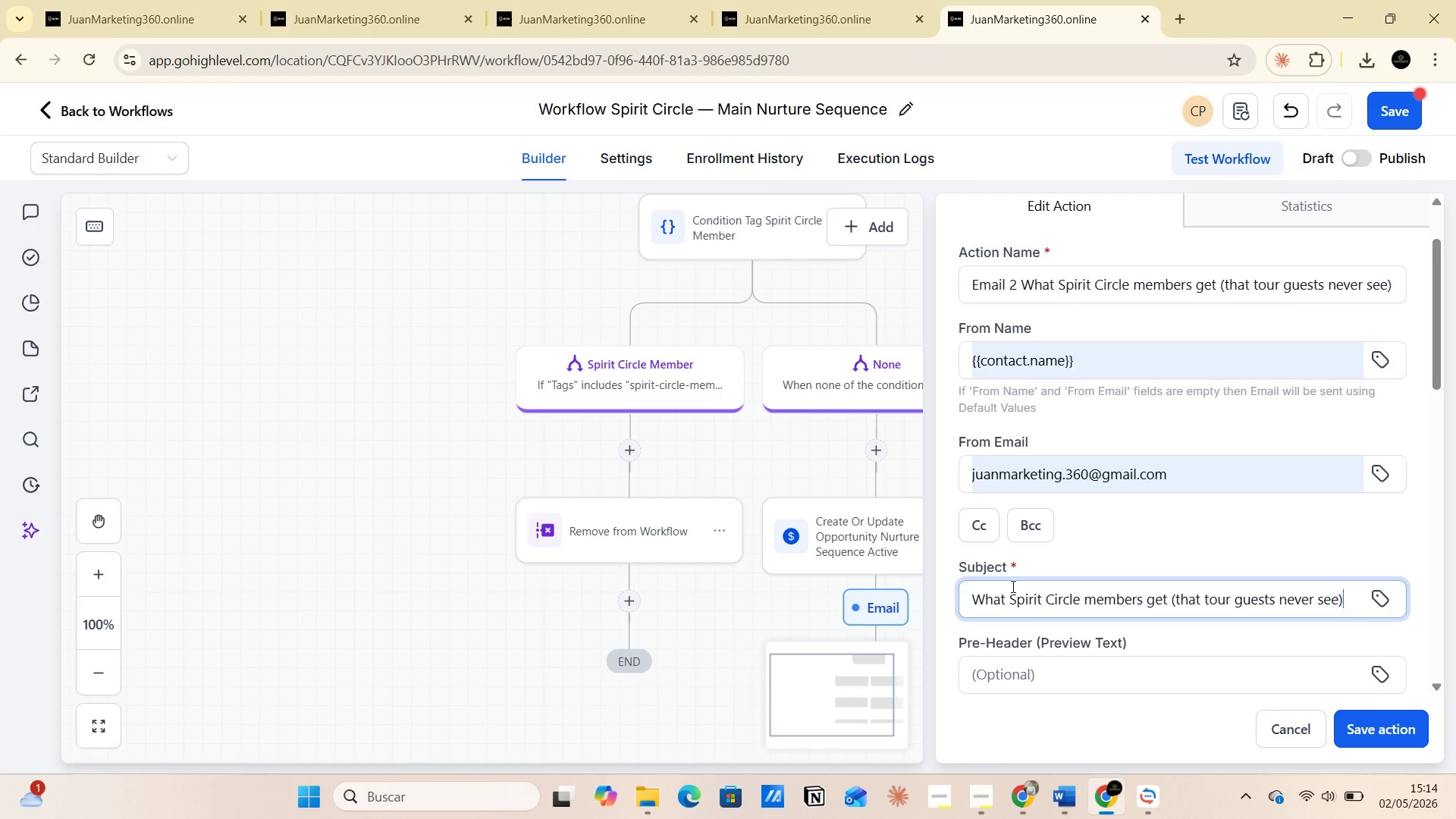 
scroll: coordinate [1030, 477], scroll_direction: down, amount: 1.0
 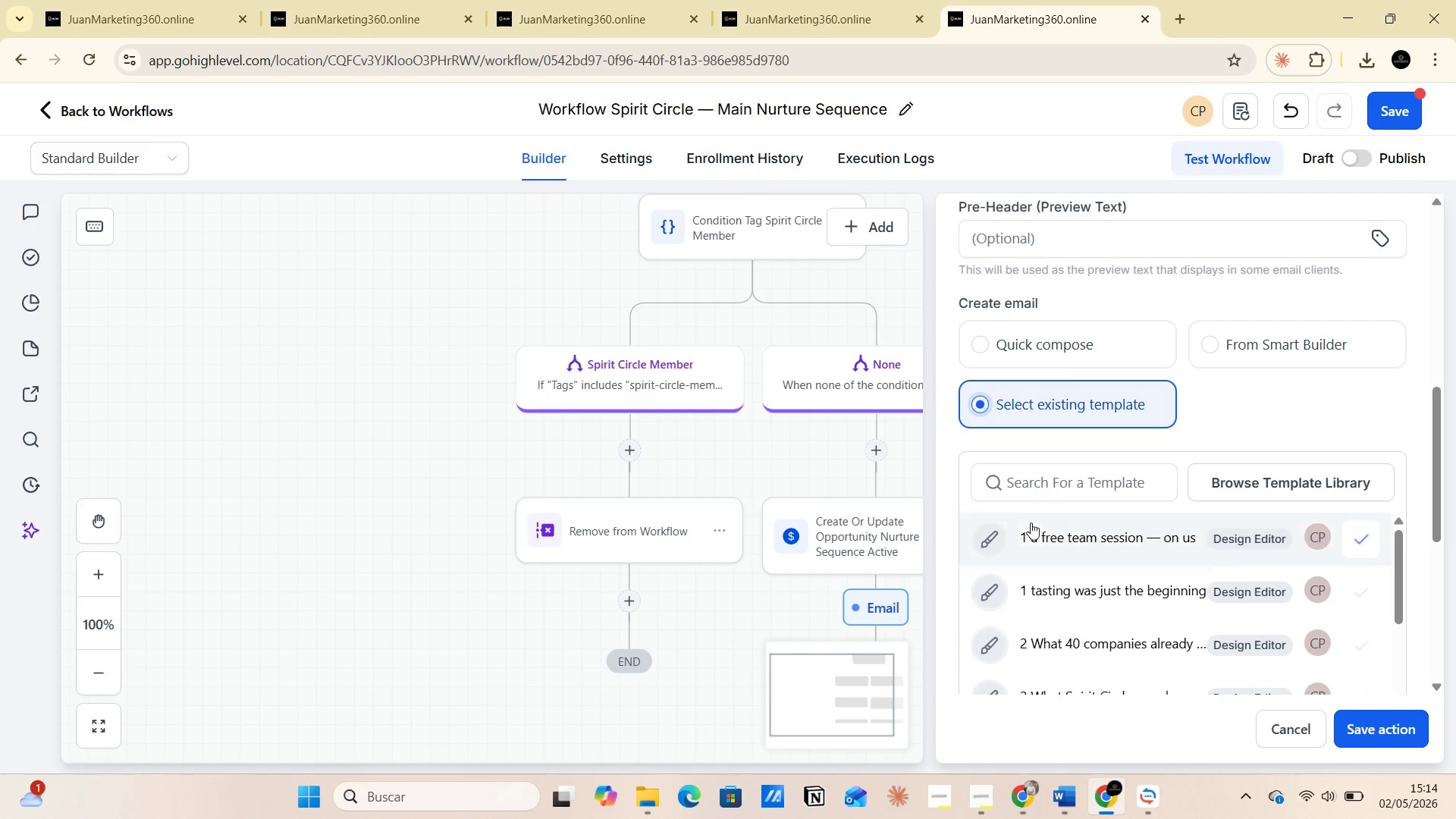 
left_click([1030, 468])
 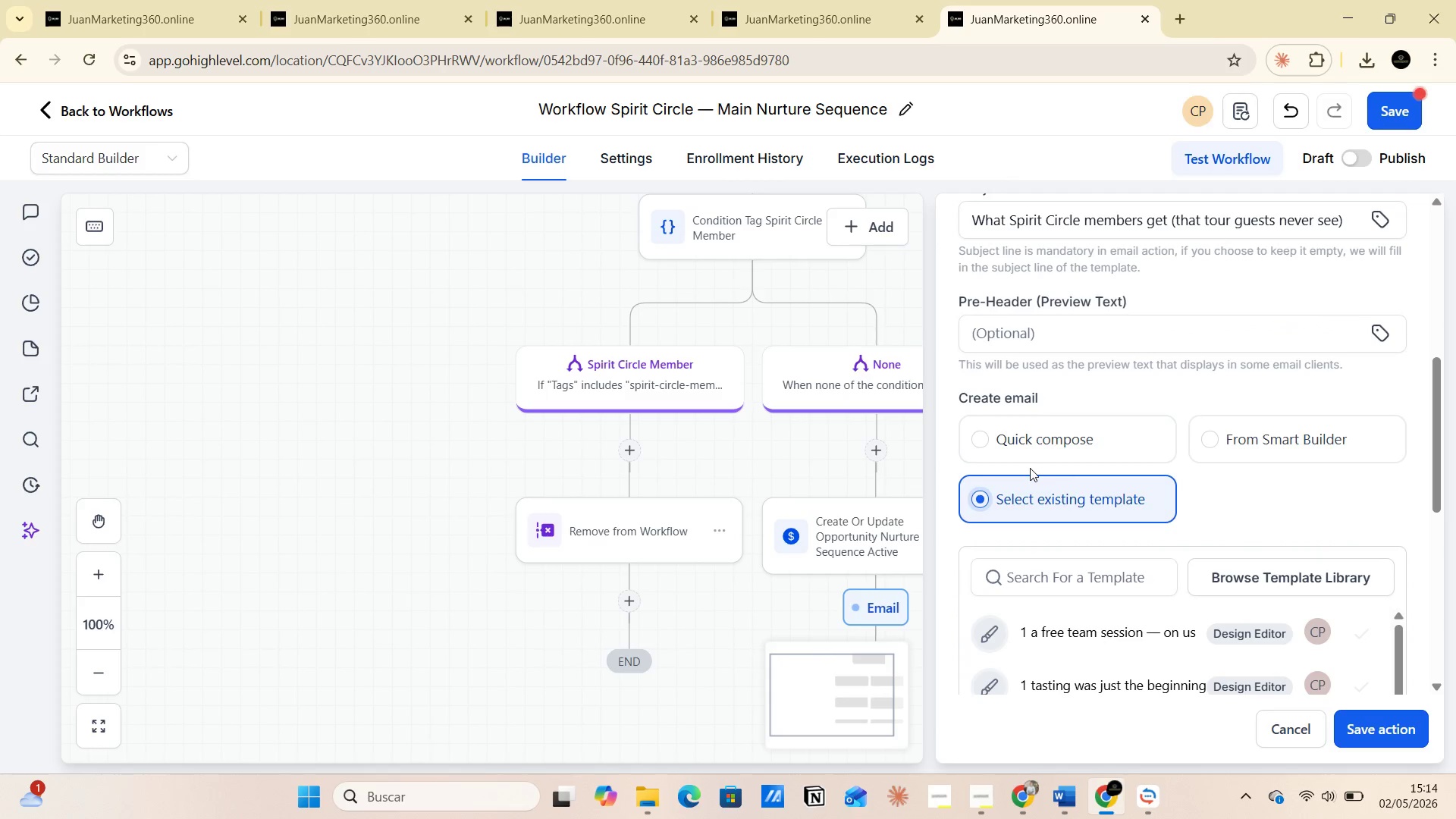 
scroll: coordinate [1037, 535], scroll_direction: down, amount: 1.0
 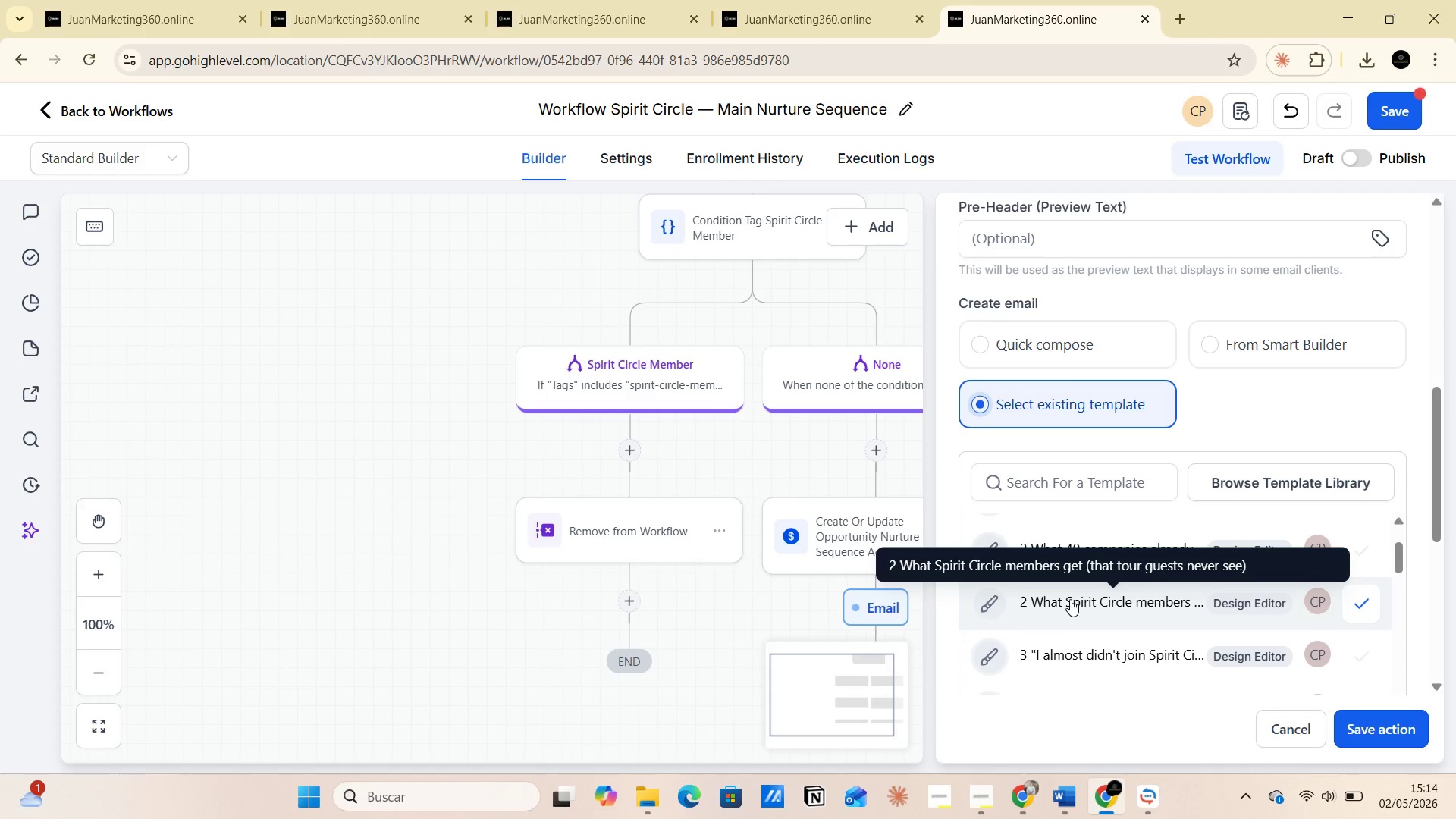 
left_click([1070, 599])
 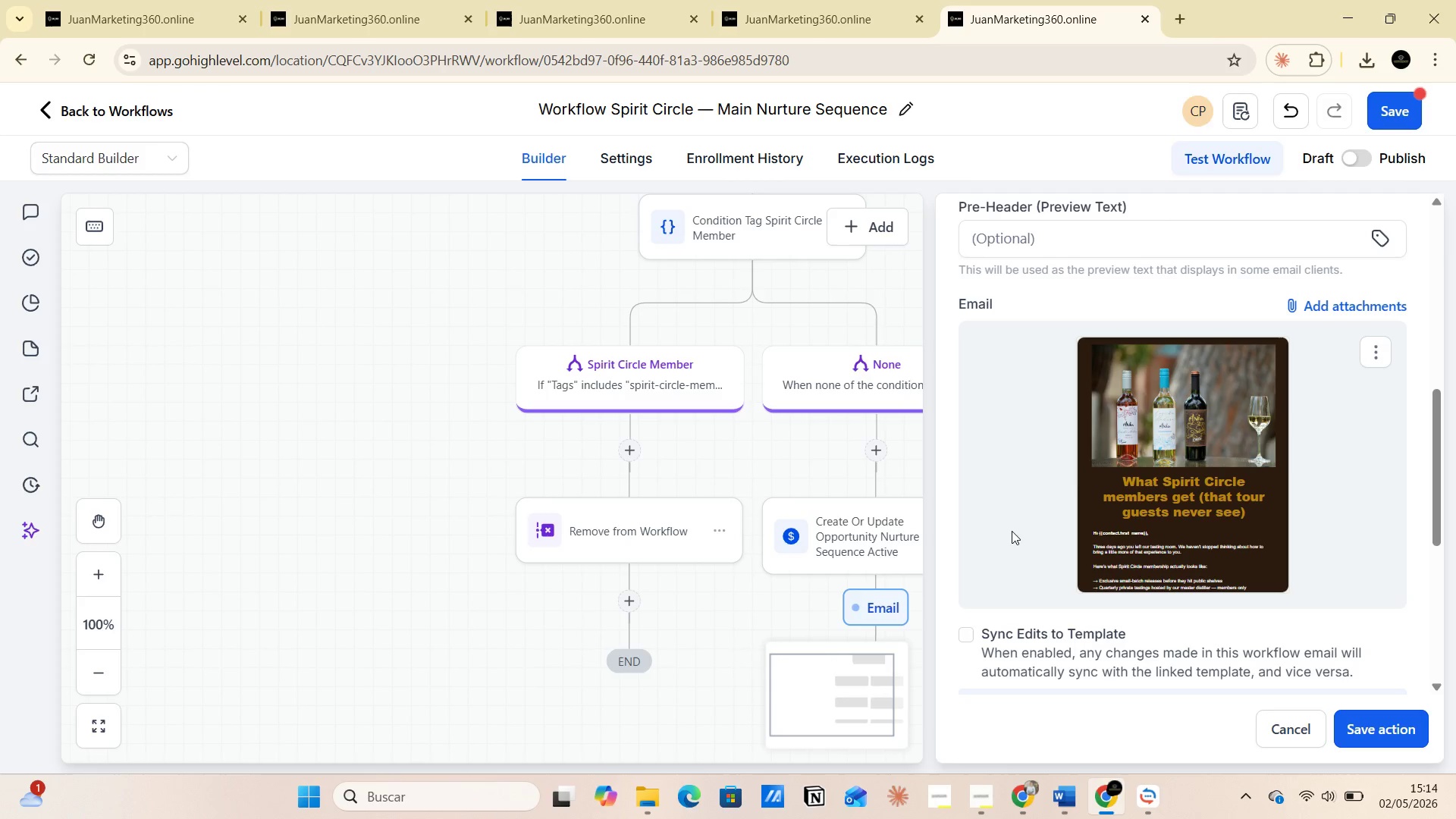 
scroll: coordinate [1024, 524], scroll_direction: up, amount: 8.0
 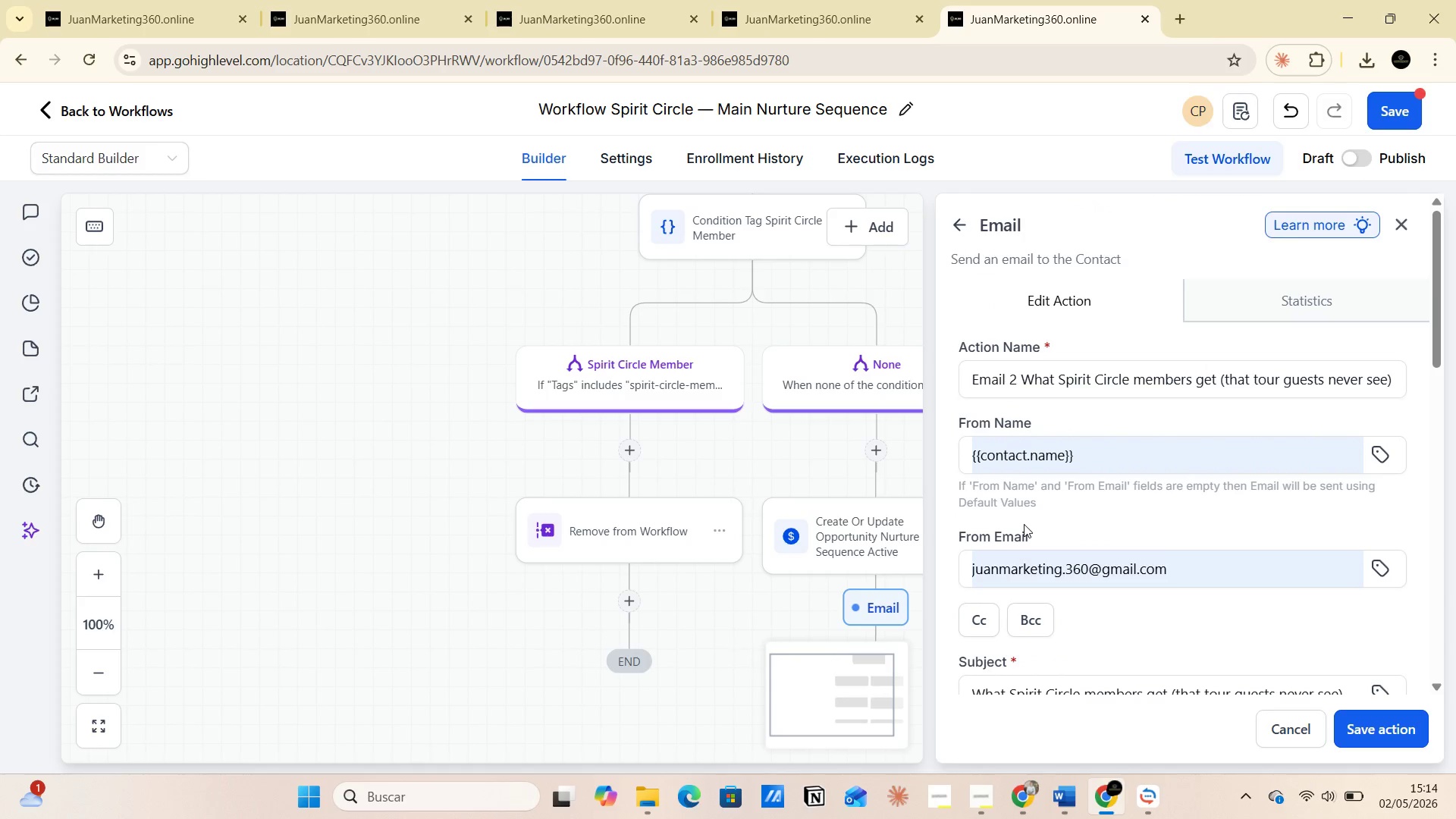 
scroll: coordinate [1024, 524], scroll_direction: down, amount: 3.0
 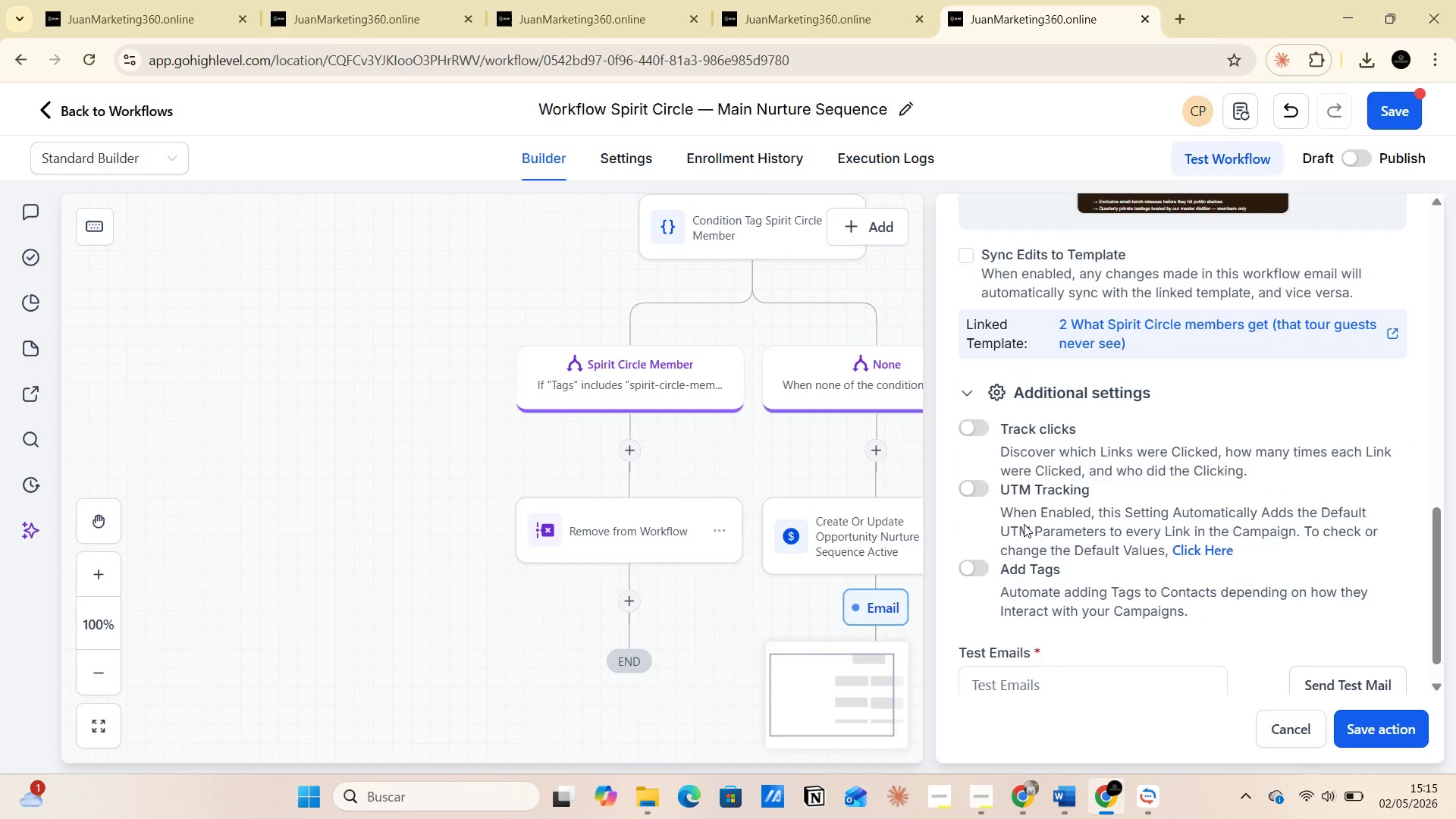 
scroll: coordinate [1024, 524], scroll_direction: up, amount: 4.0
 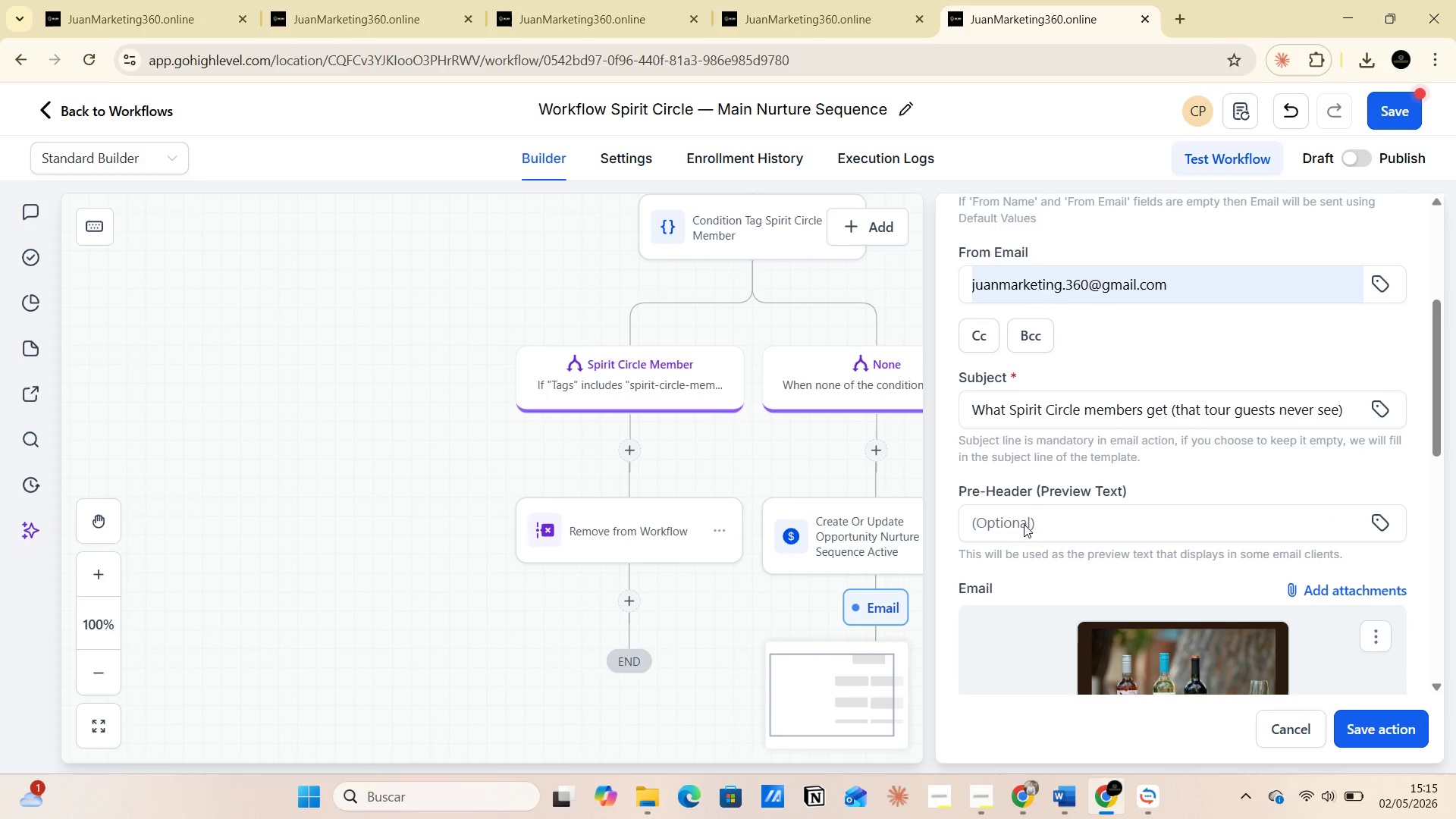 
scroll: coordinate [1024, 524], scroll_direction: down, amount: 2.0
 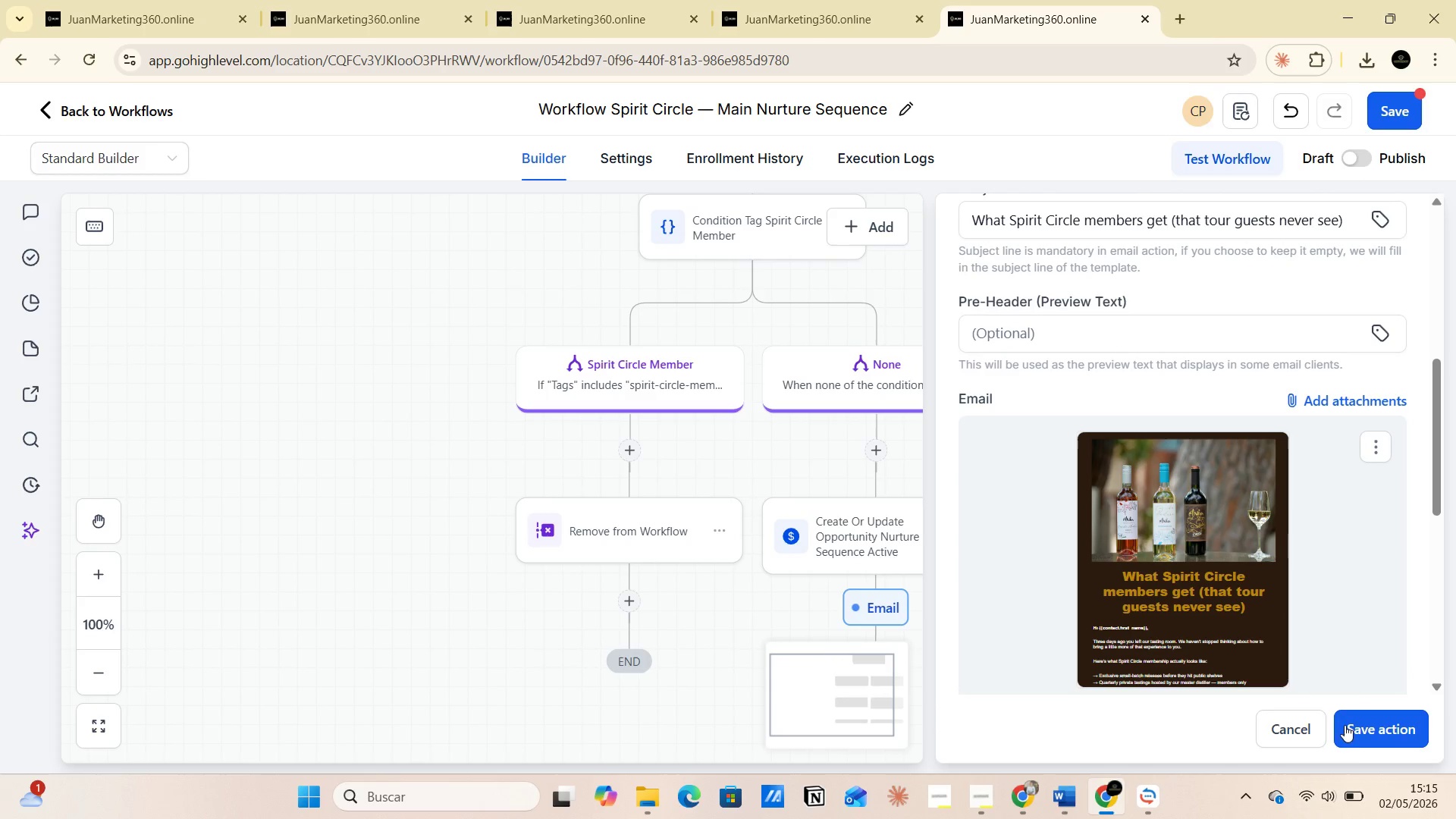 
left_click([1358, 736])
 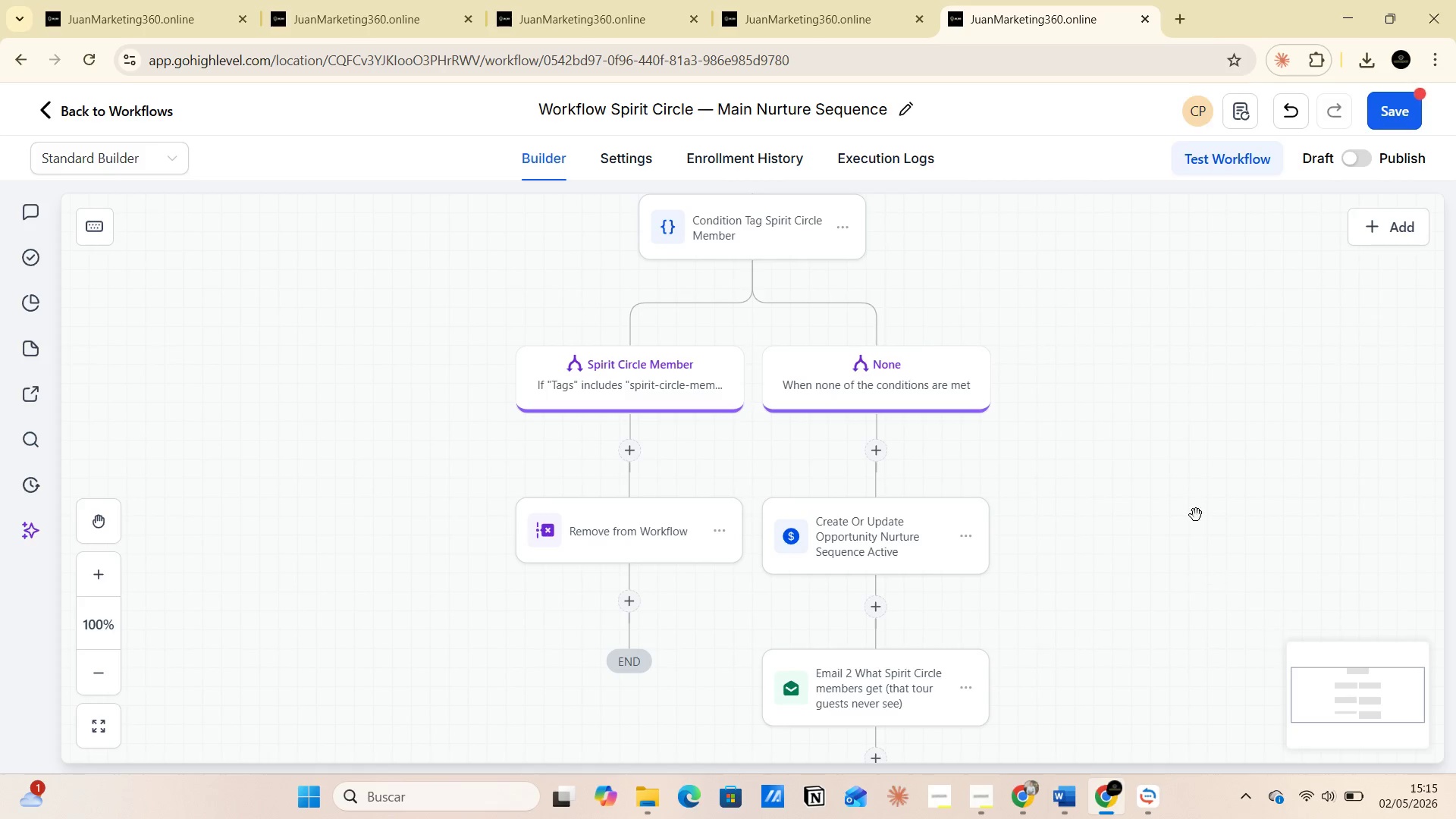 
scroll: coordinate [1156, 446], scroll_direction: down, amount: 3.0
 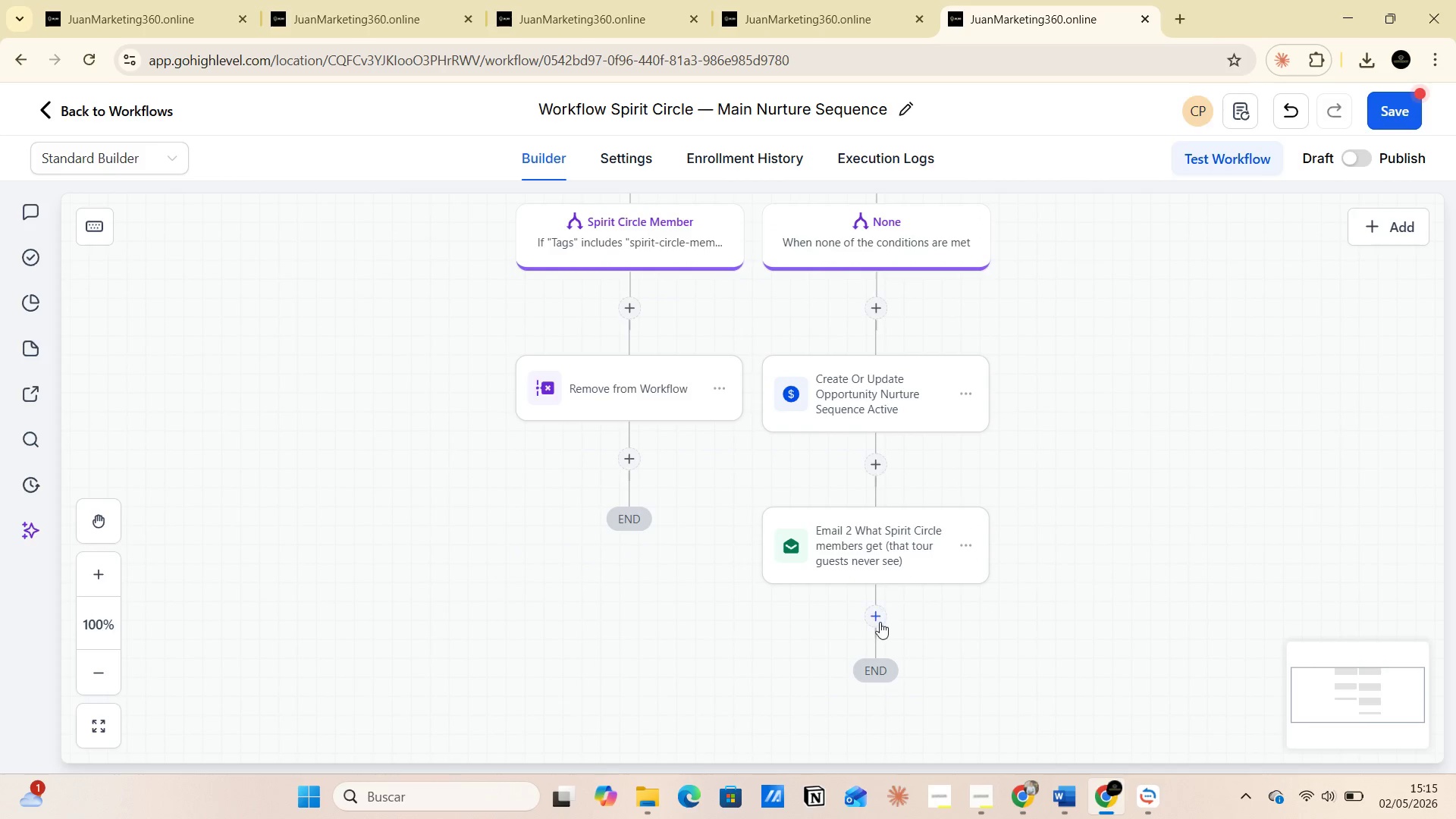 
left_click([872, 617])
 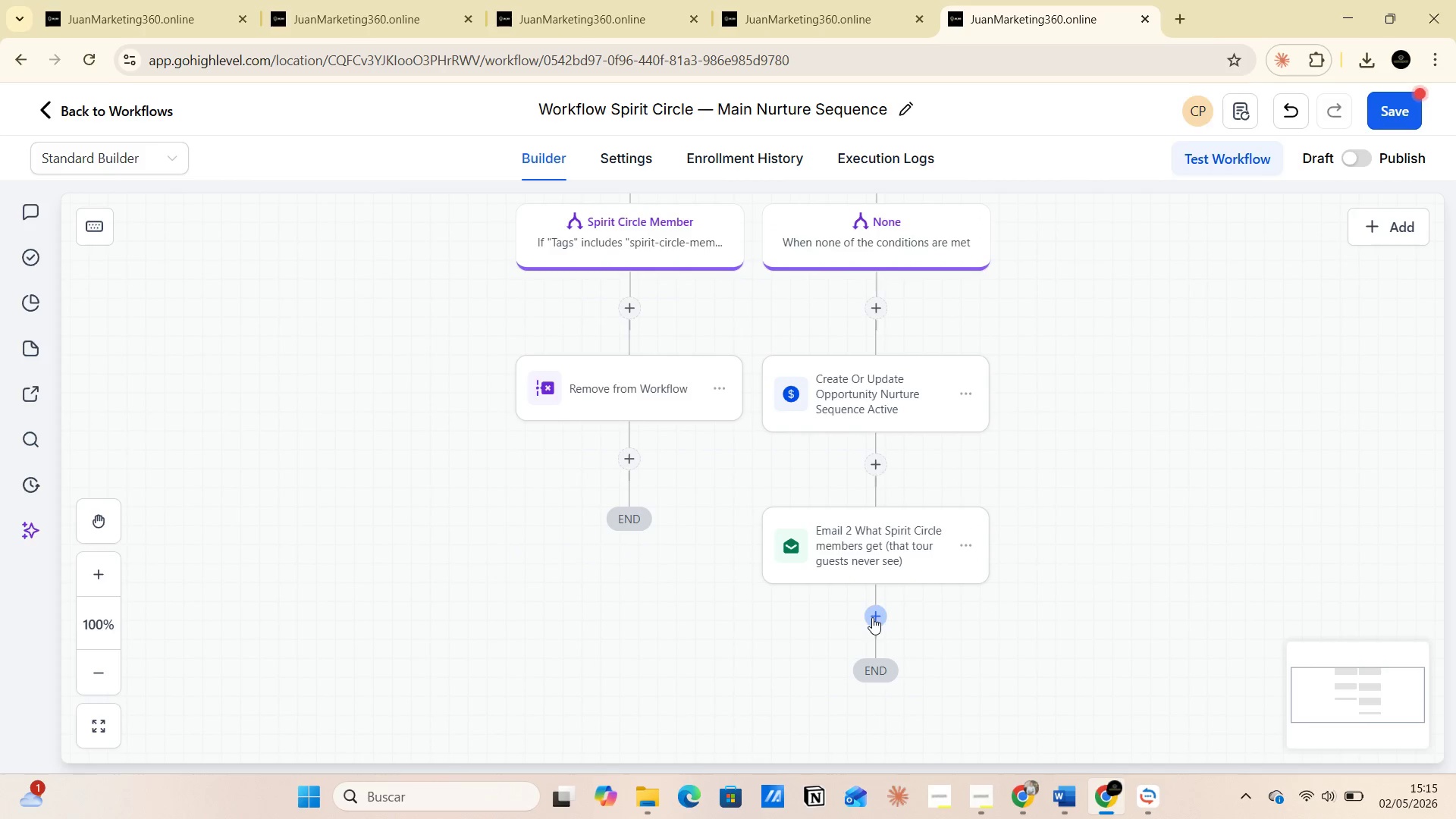 
mouse_move([783, 585])
 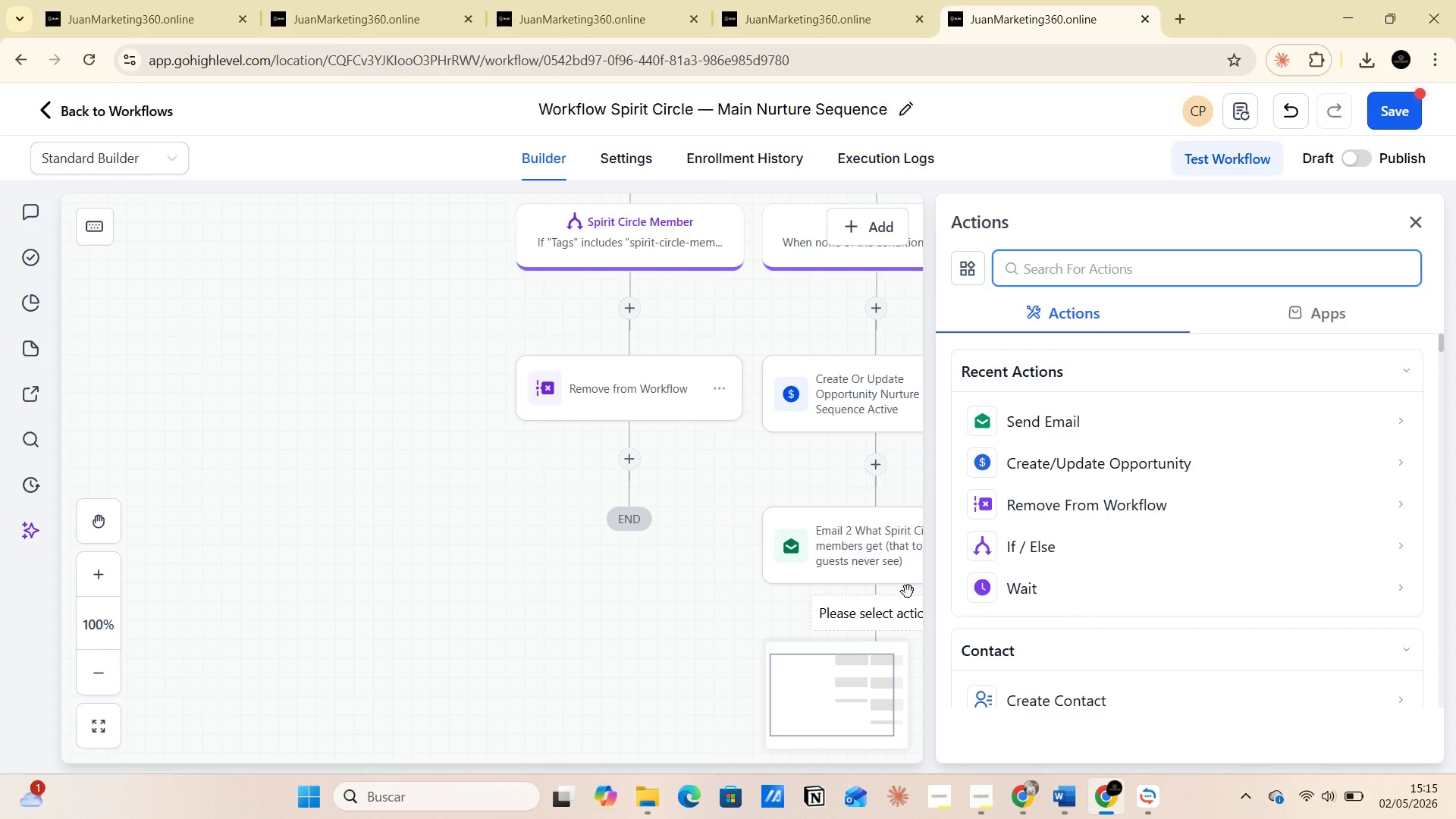 
left_click([1003, 592])
 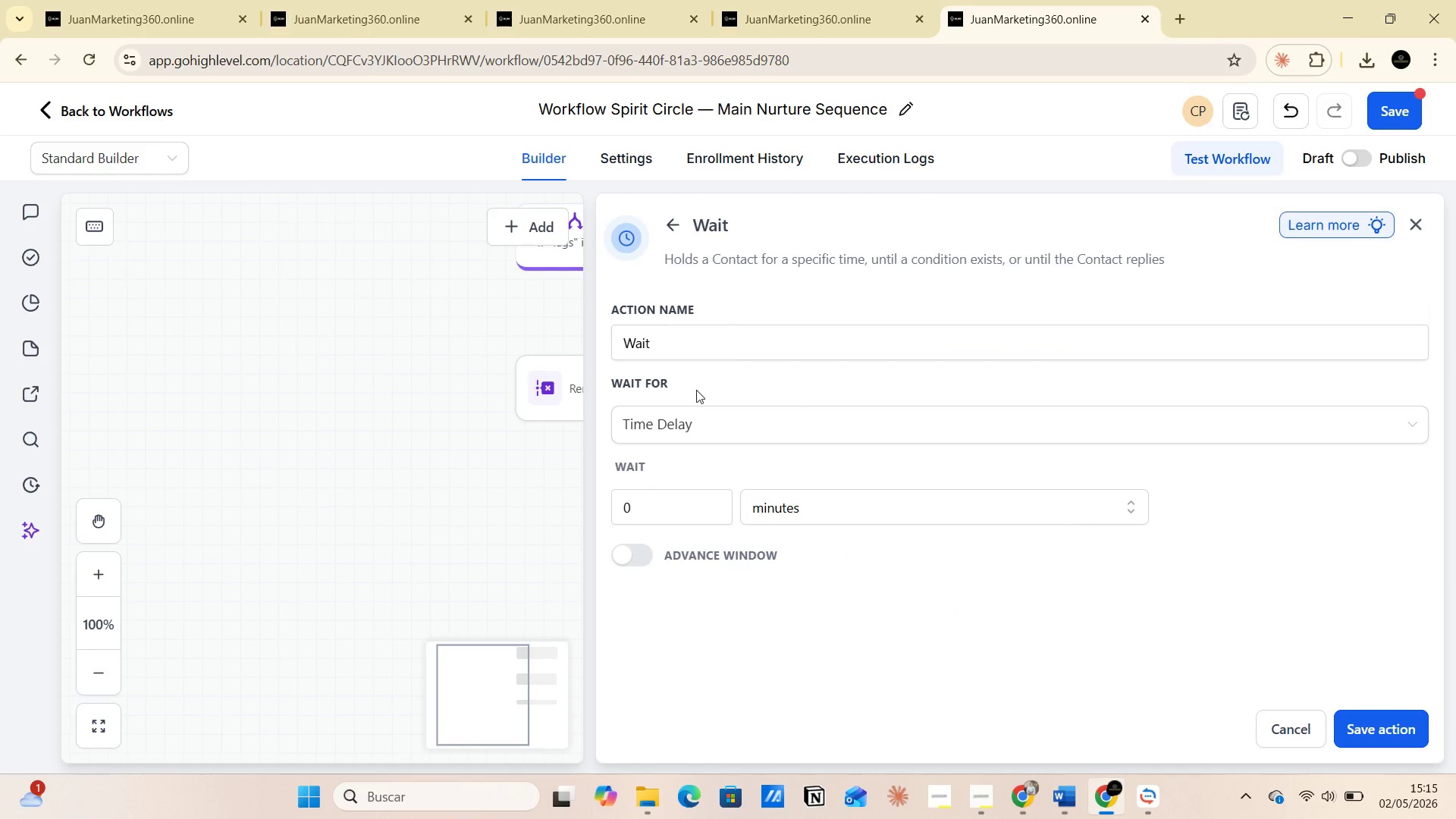 
left_click([667, 344])
 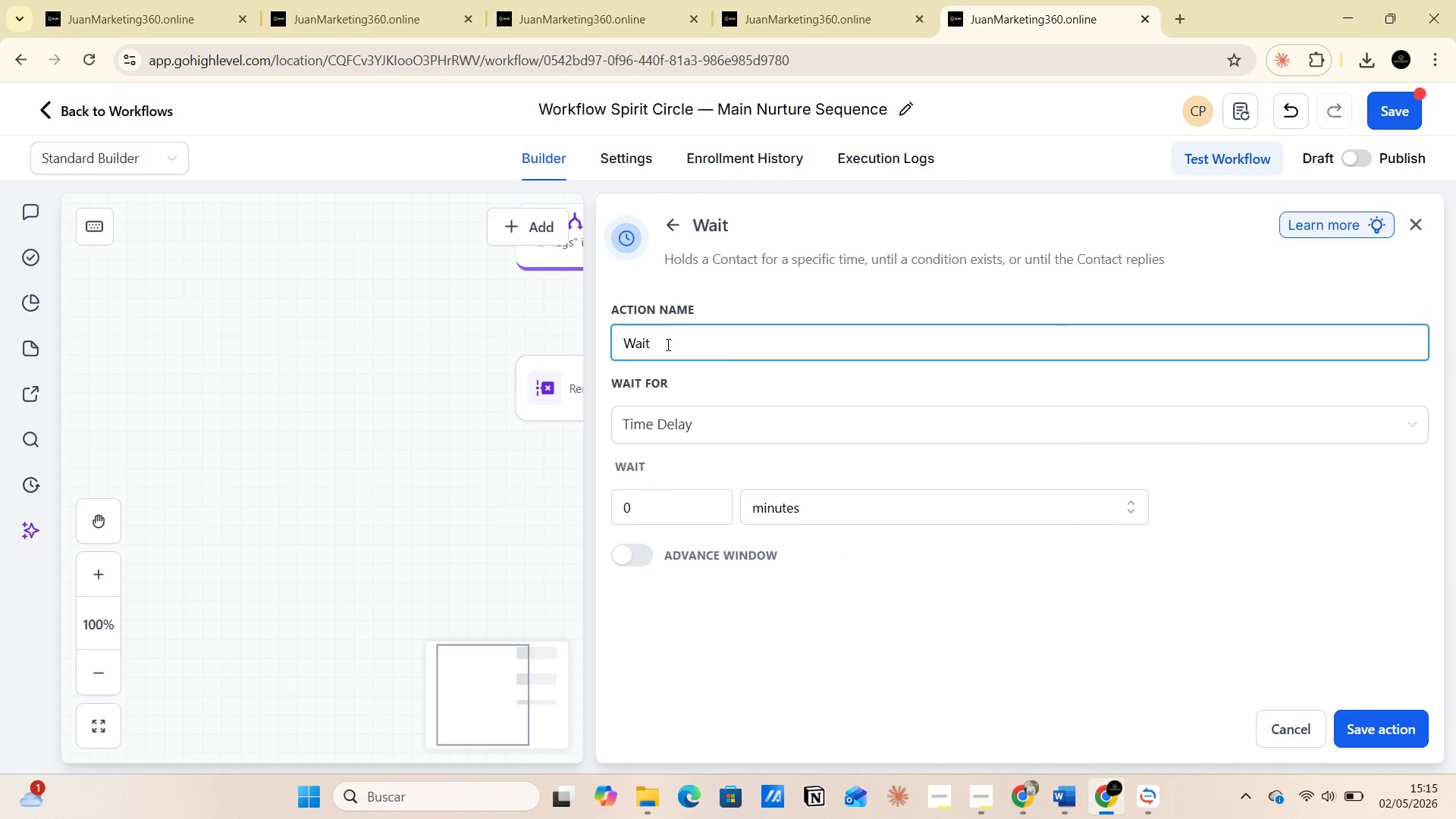 
key(Space)
 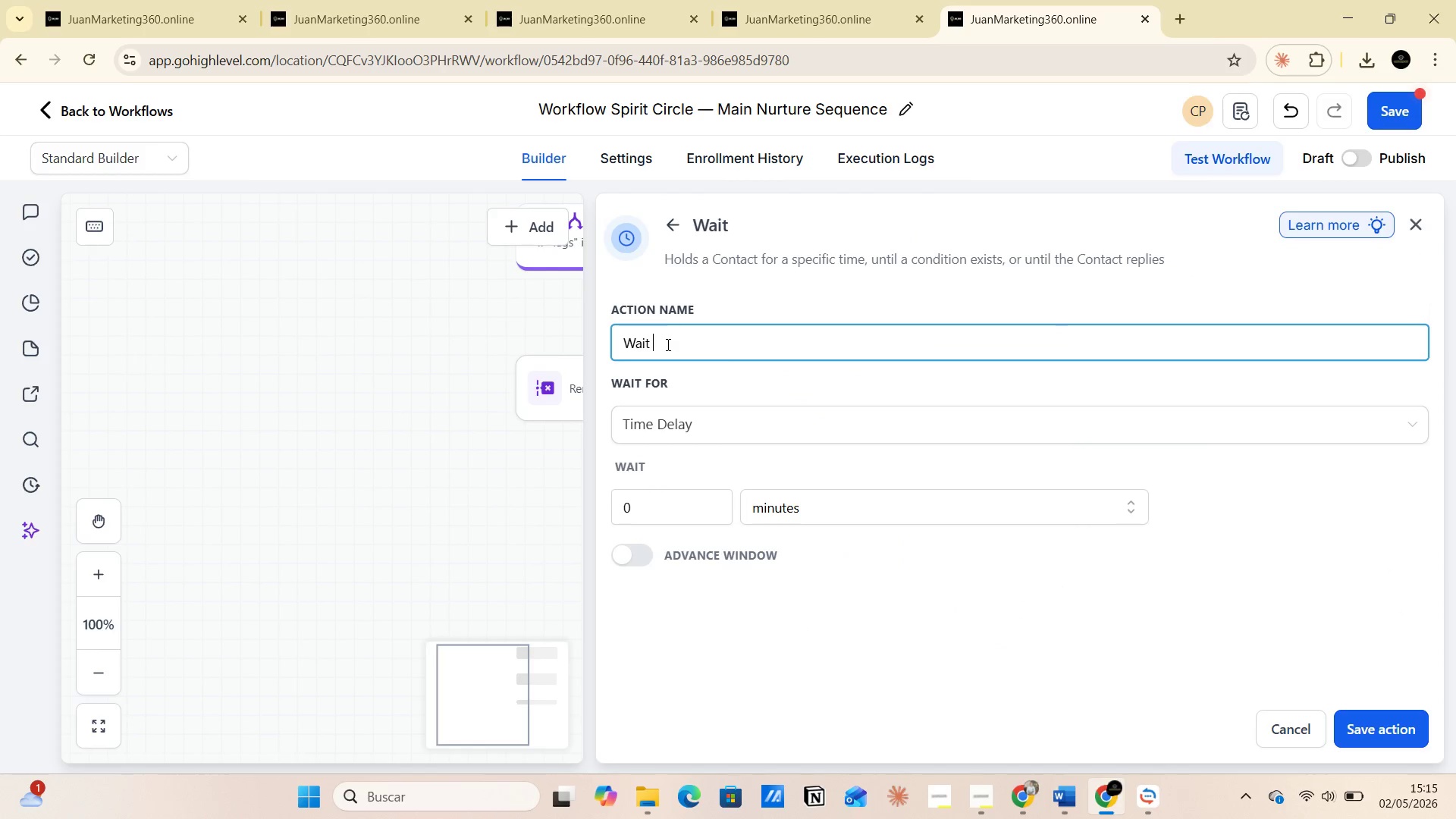 
key(4)
 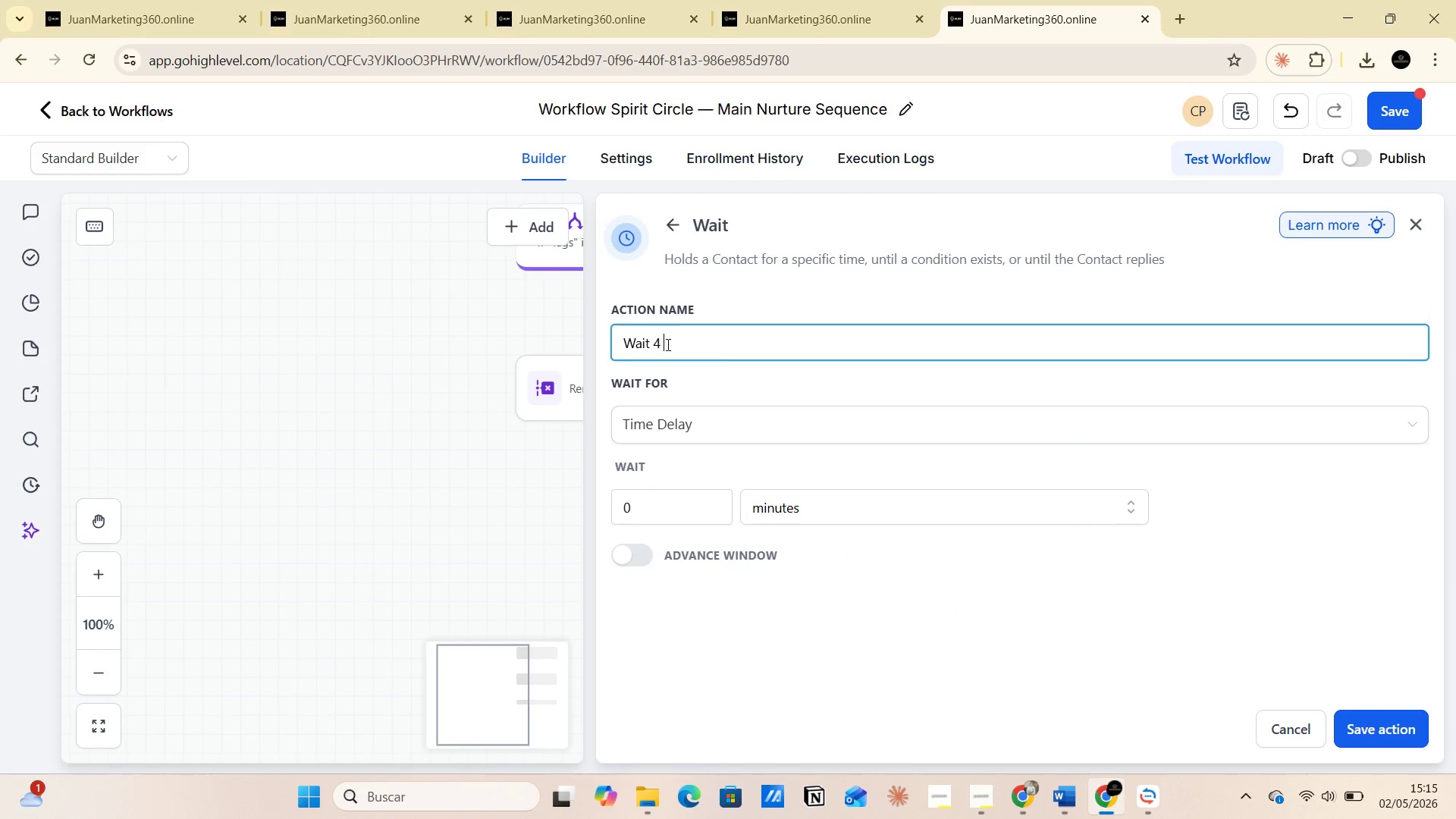 
key(Space)
 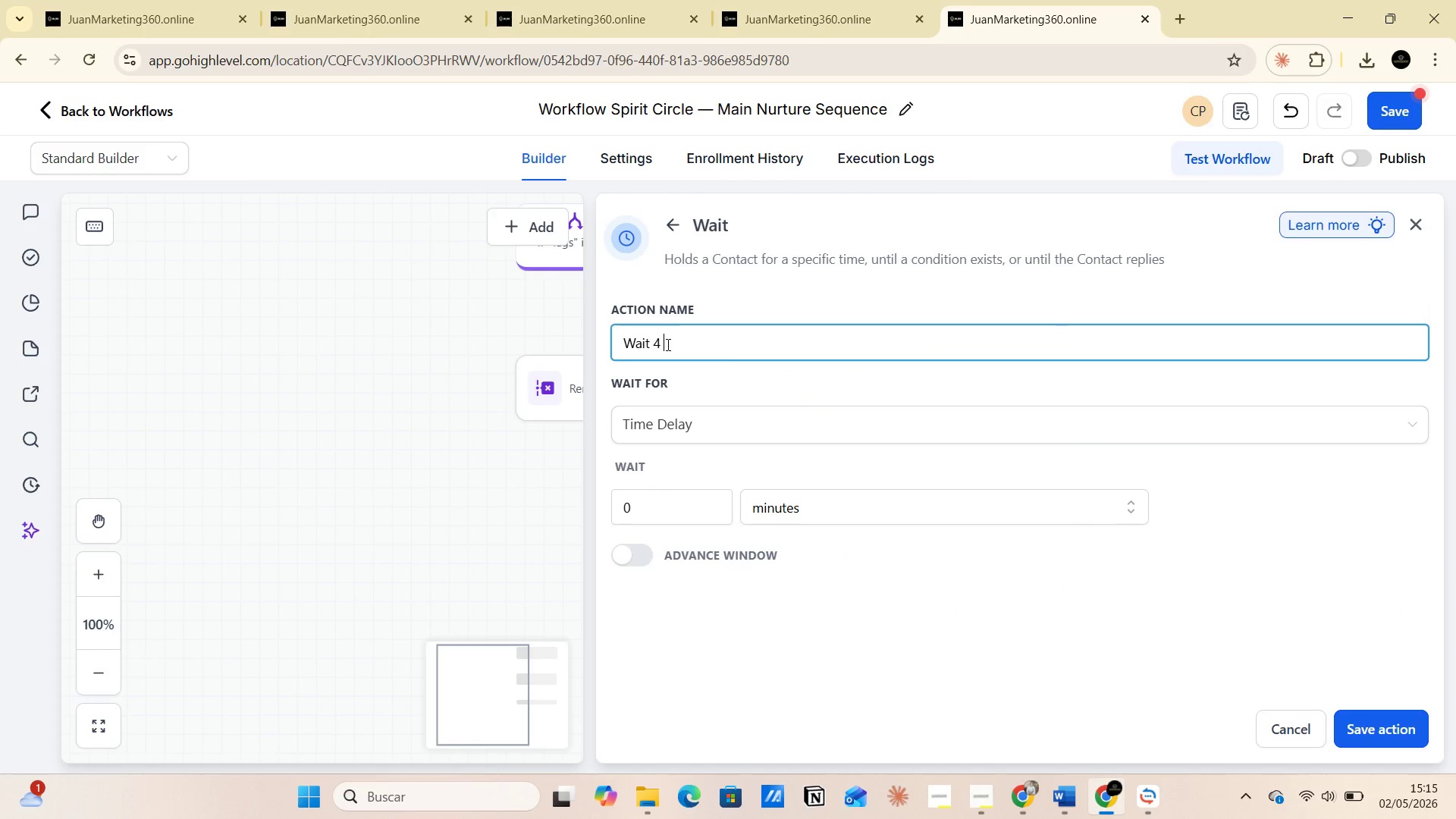 
key(CapsLock)
 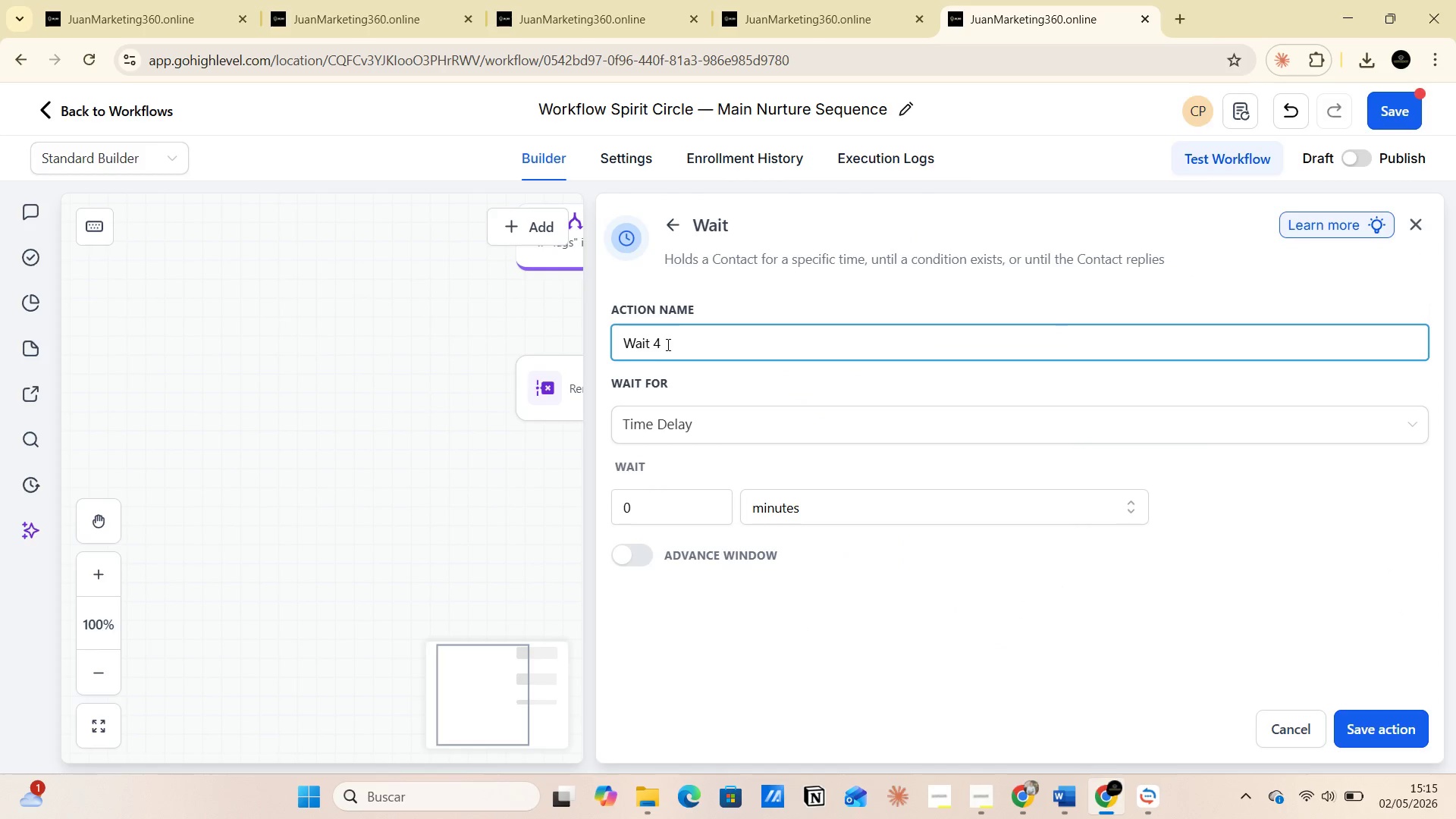 
key(CapsLock)
 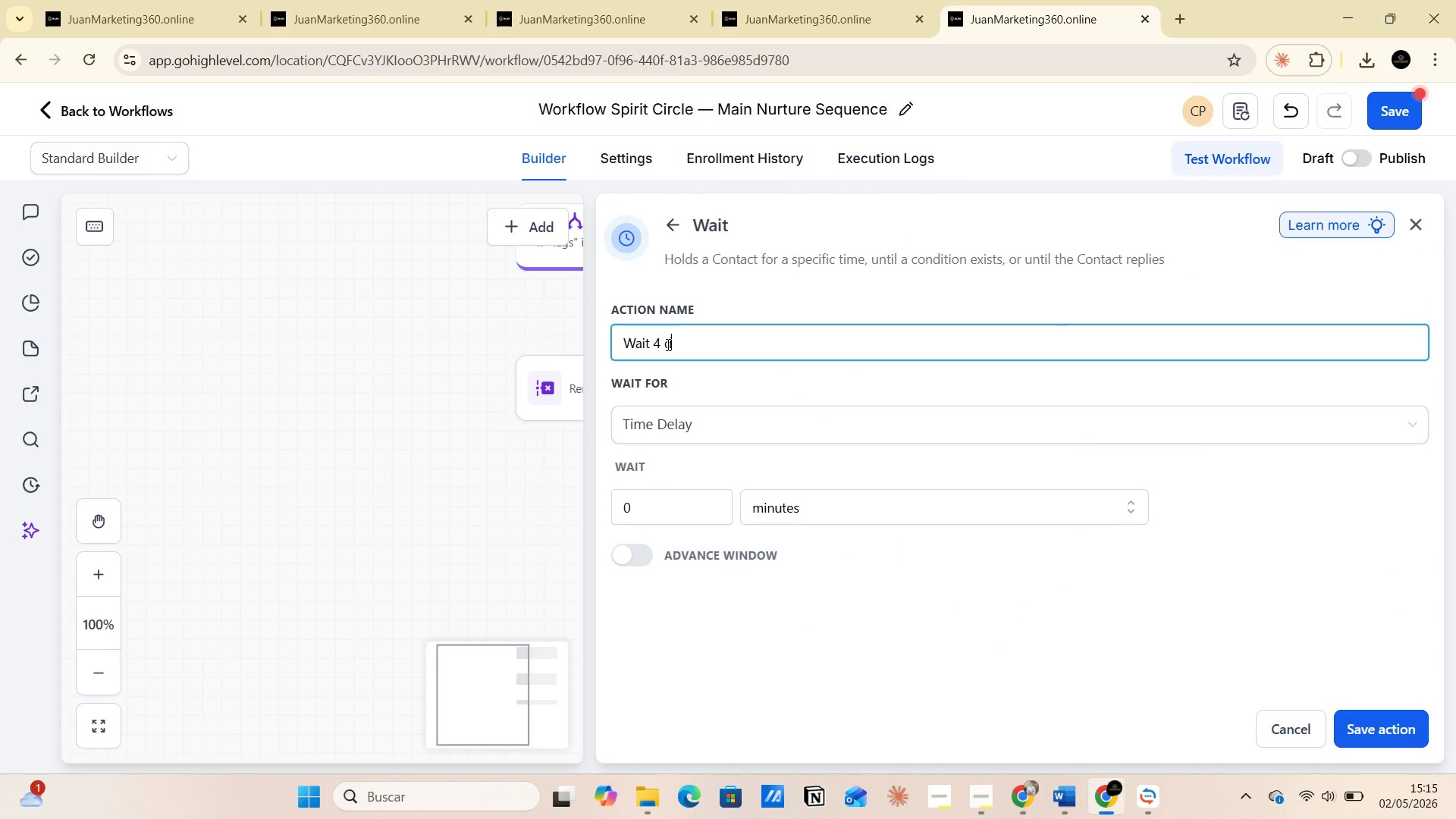 
type(days )
 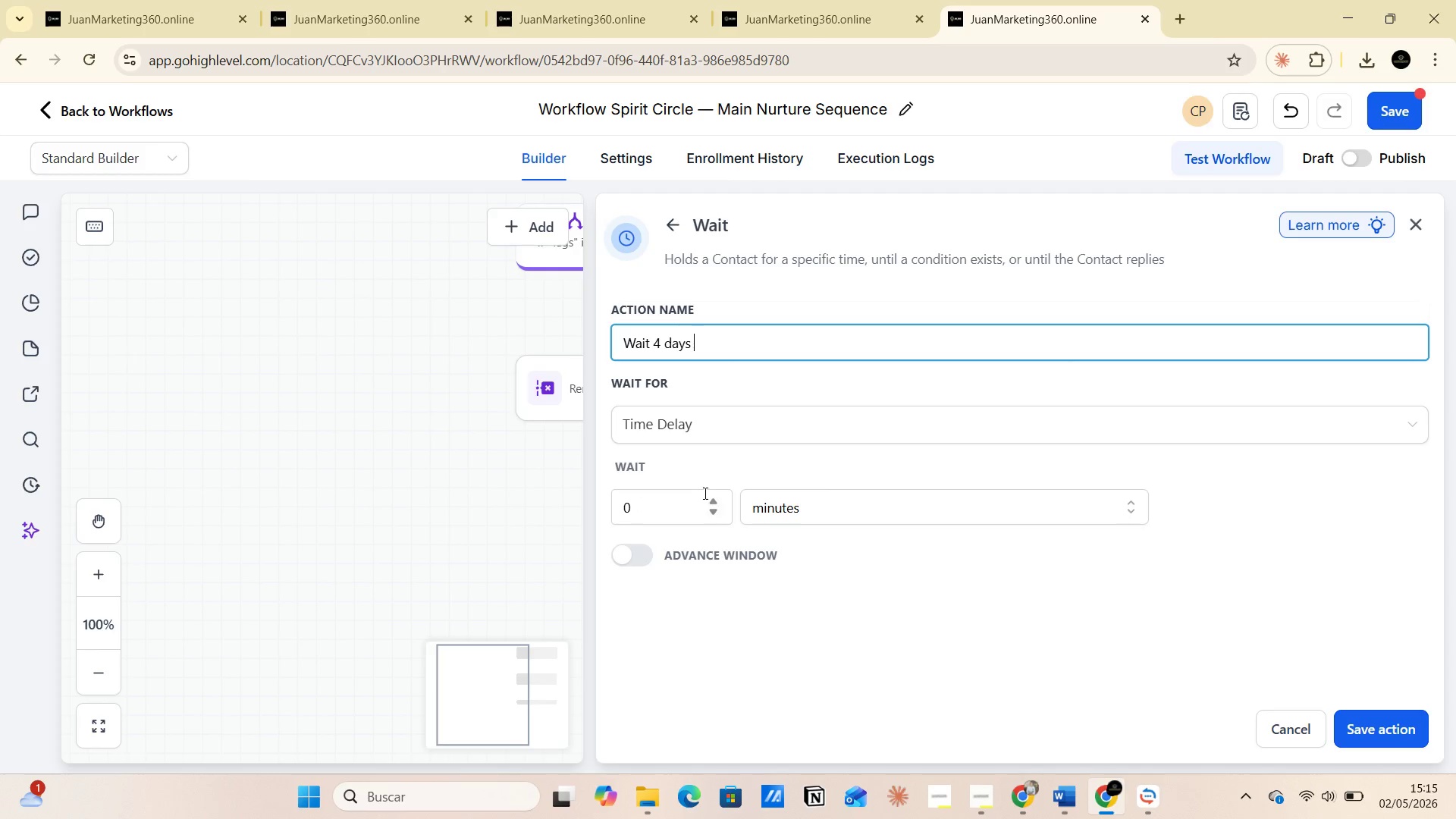 
wait(5.92)
 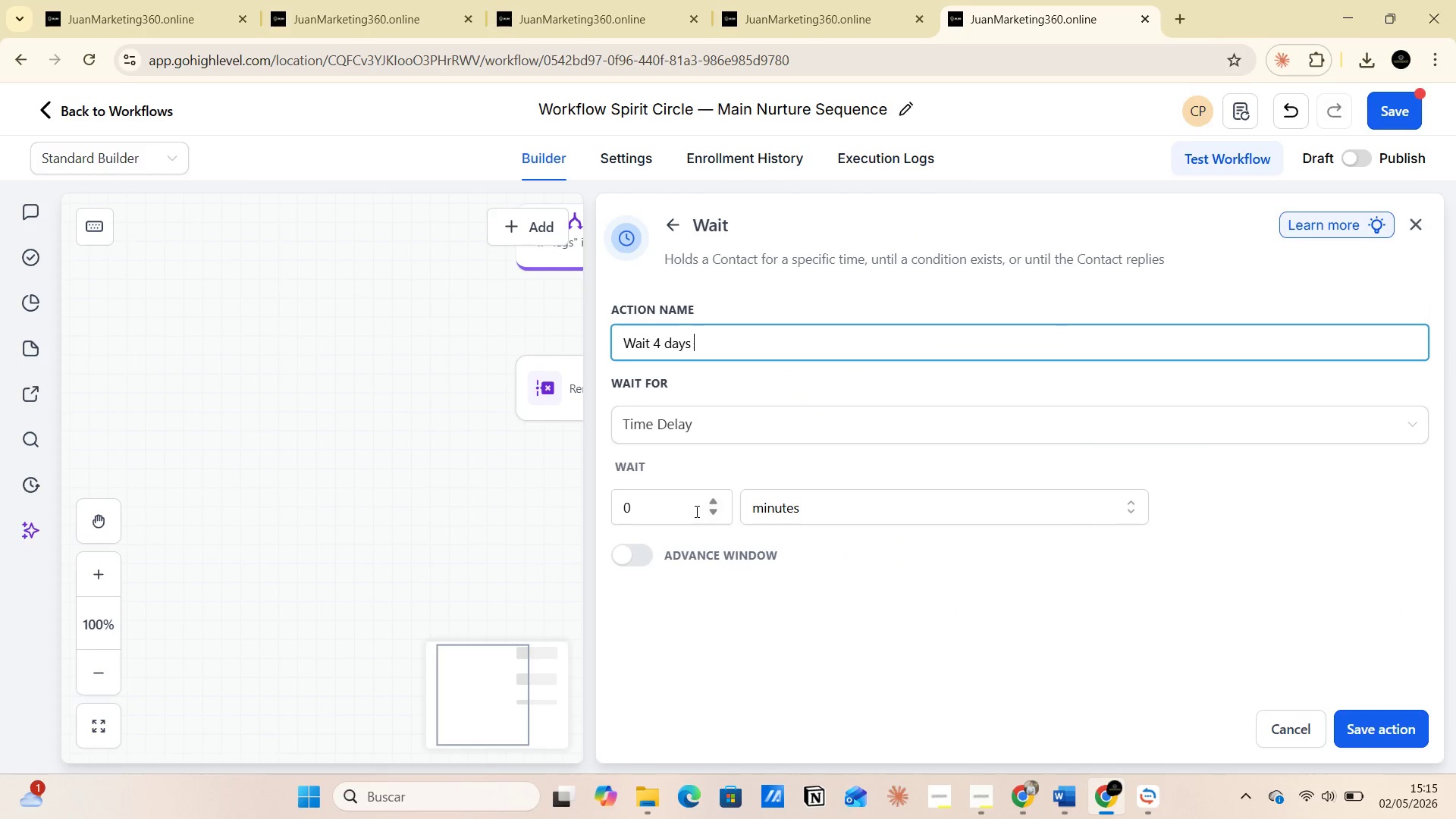 
double_click([713, 500])
 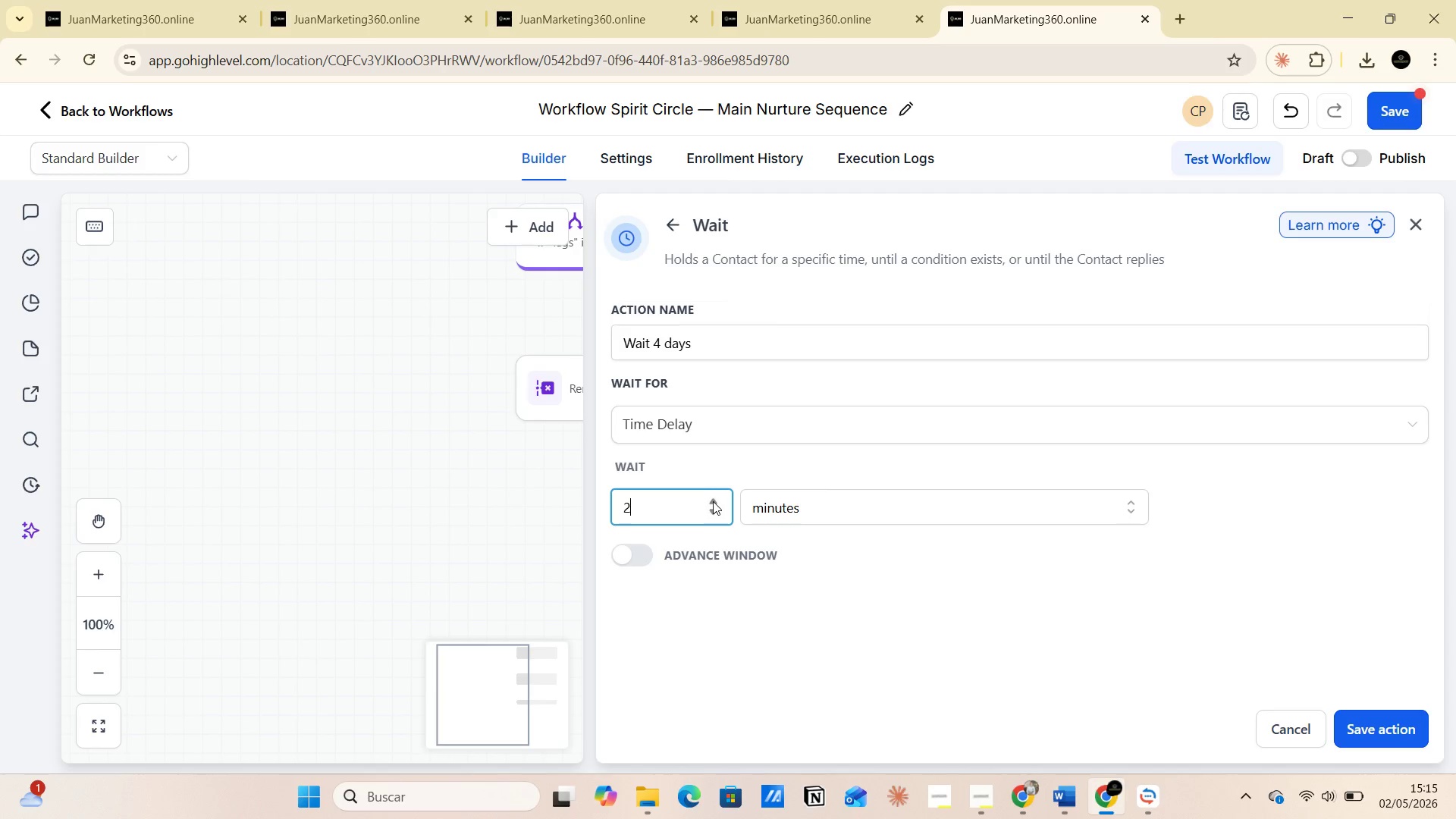 
triple_click([713, 501])
 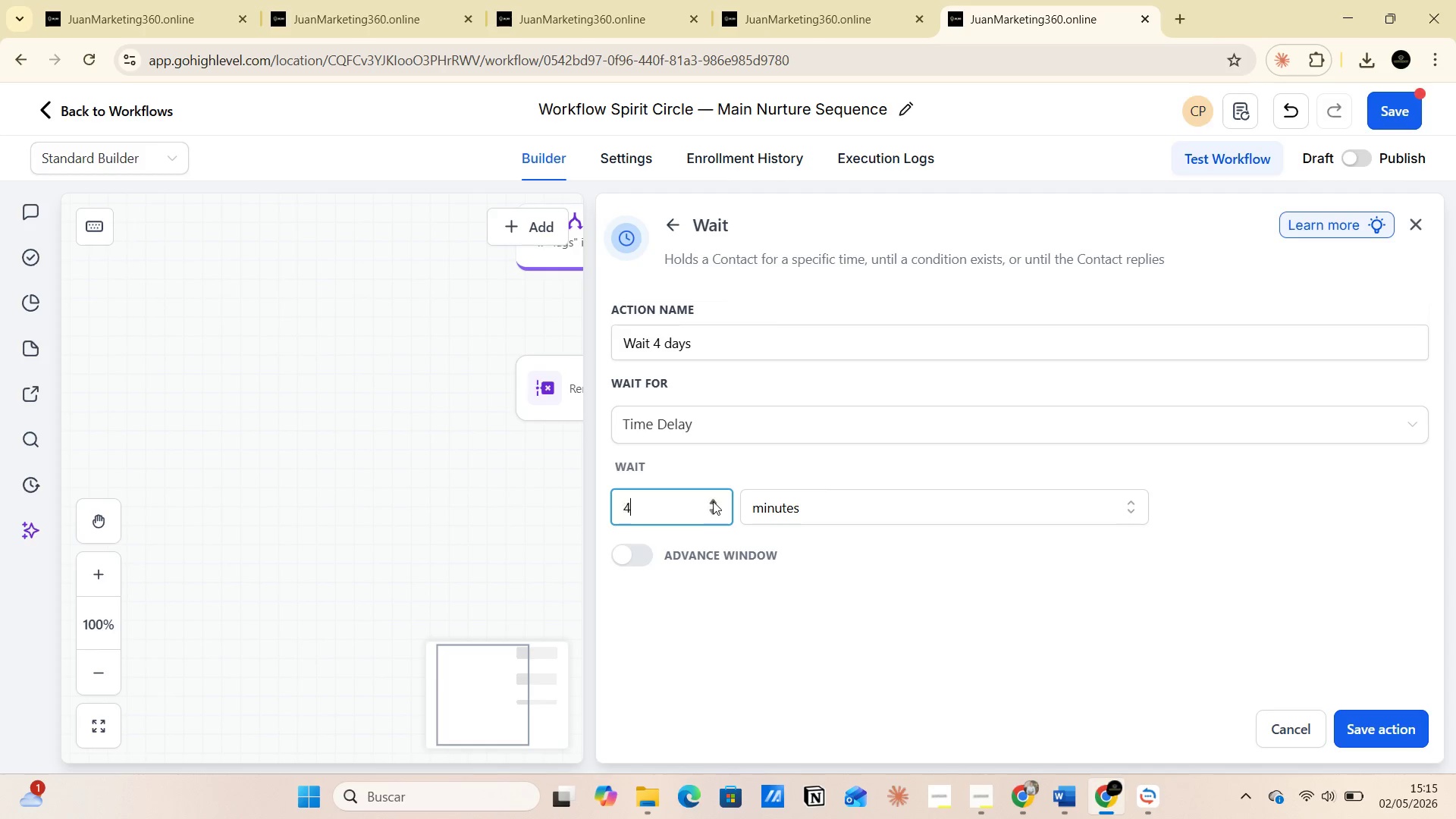 
triple_click([713, 501])
 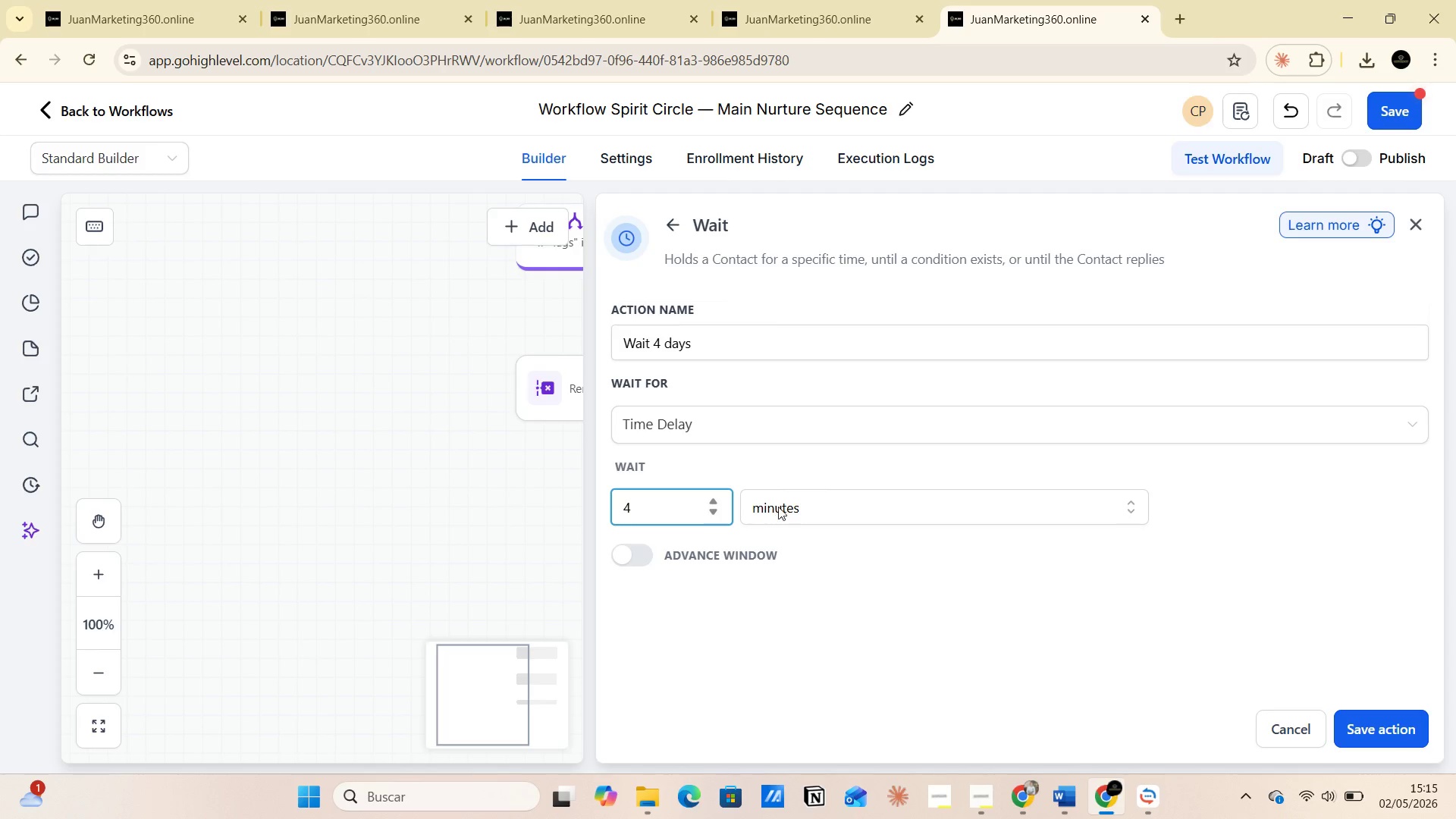 
left_click([783, 507])
 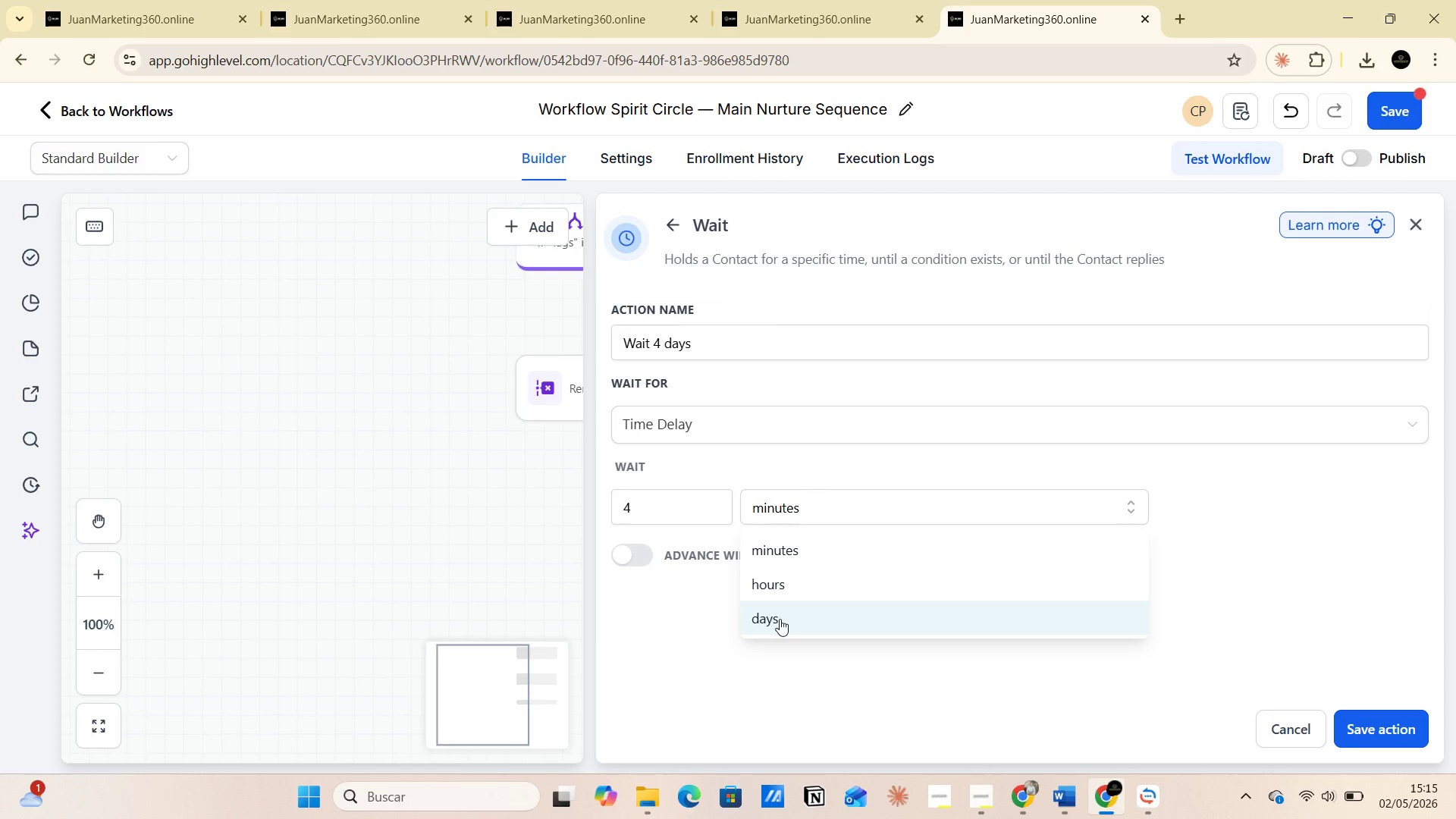 
left_click([780, 619])
 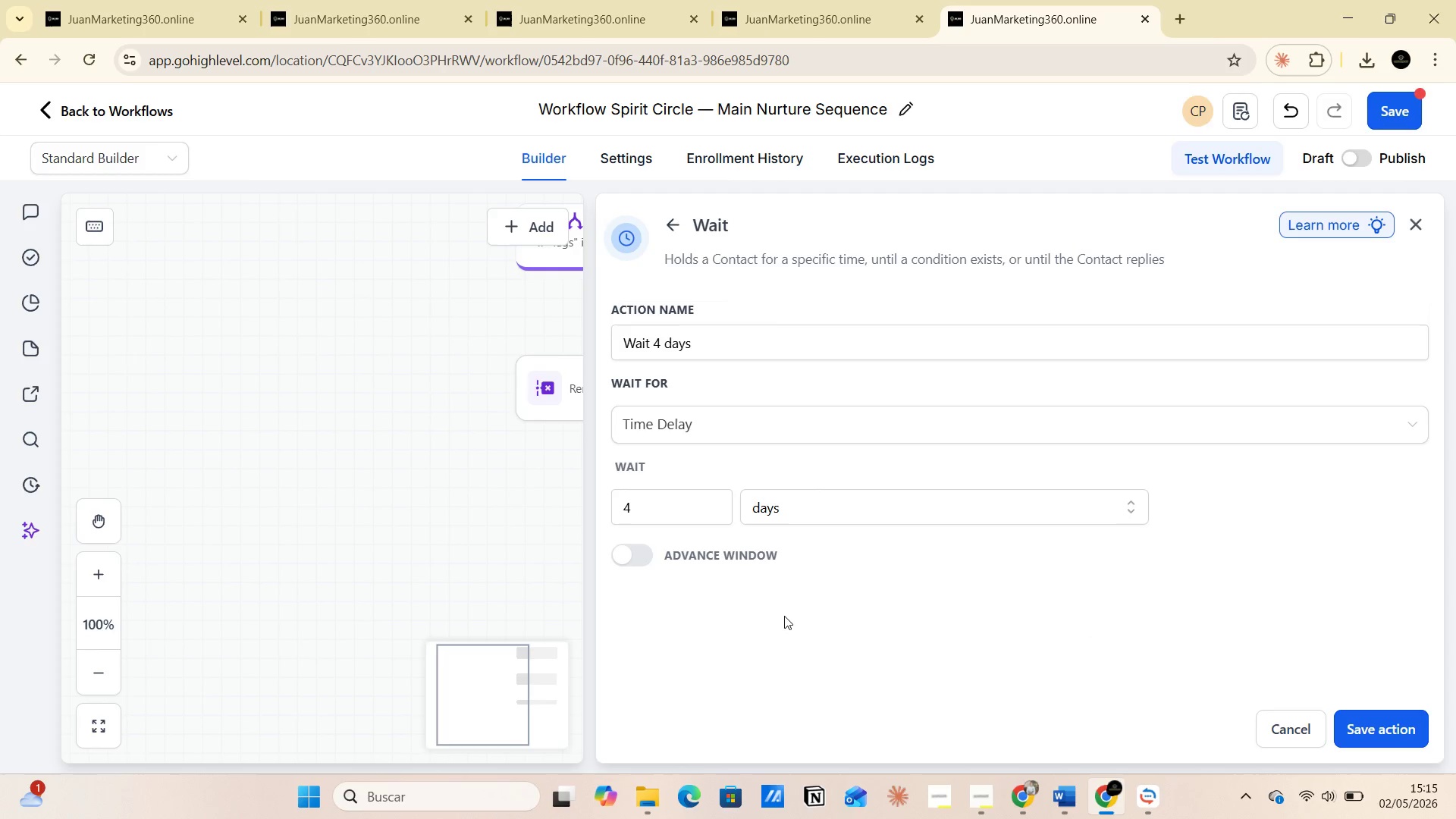 
left_click([784, 616])
 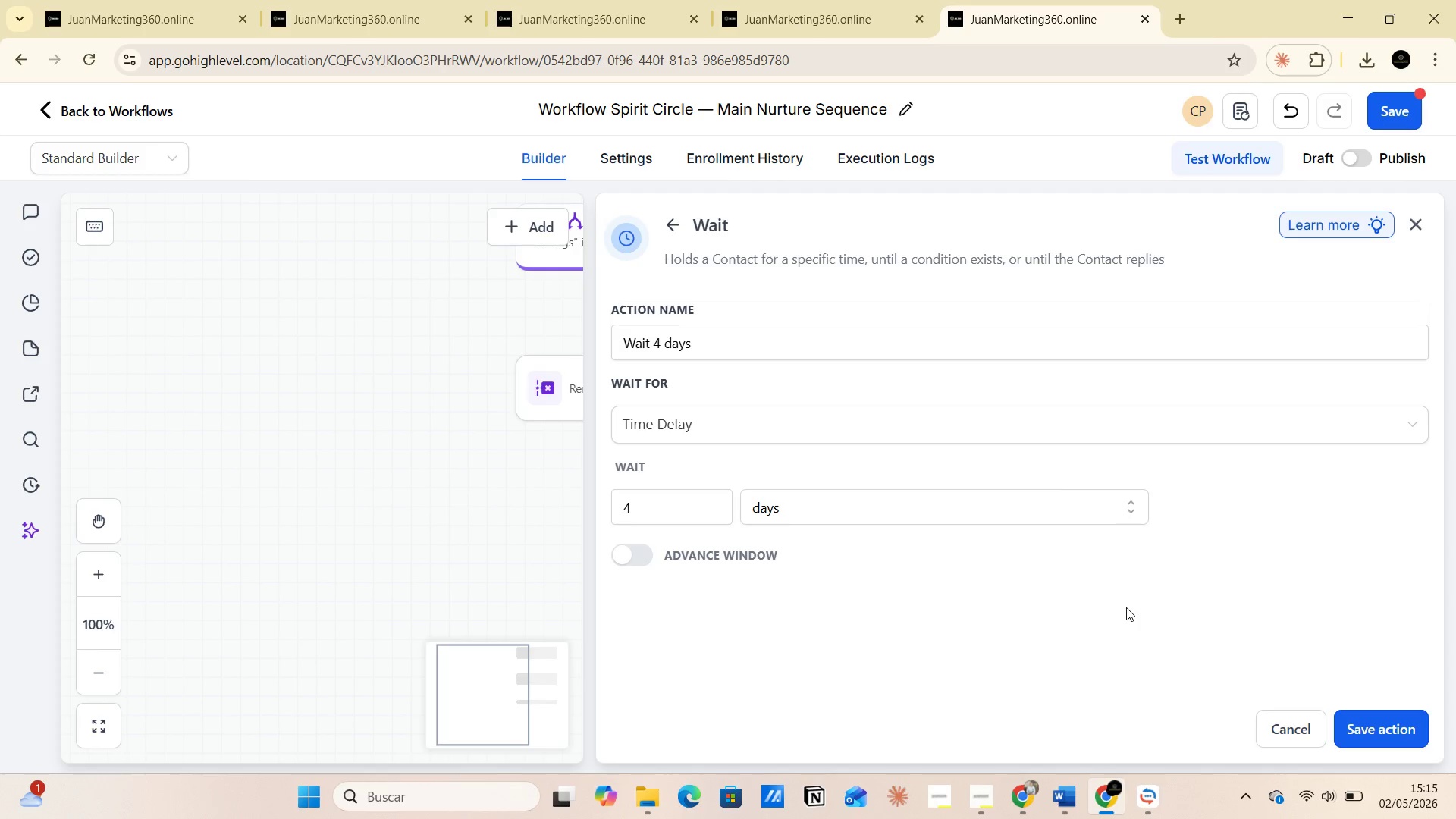 
wait(20.67)
 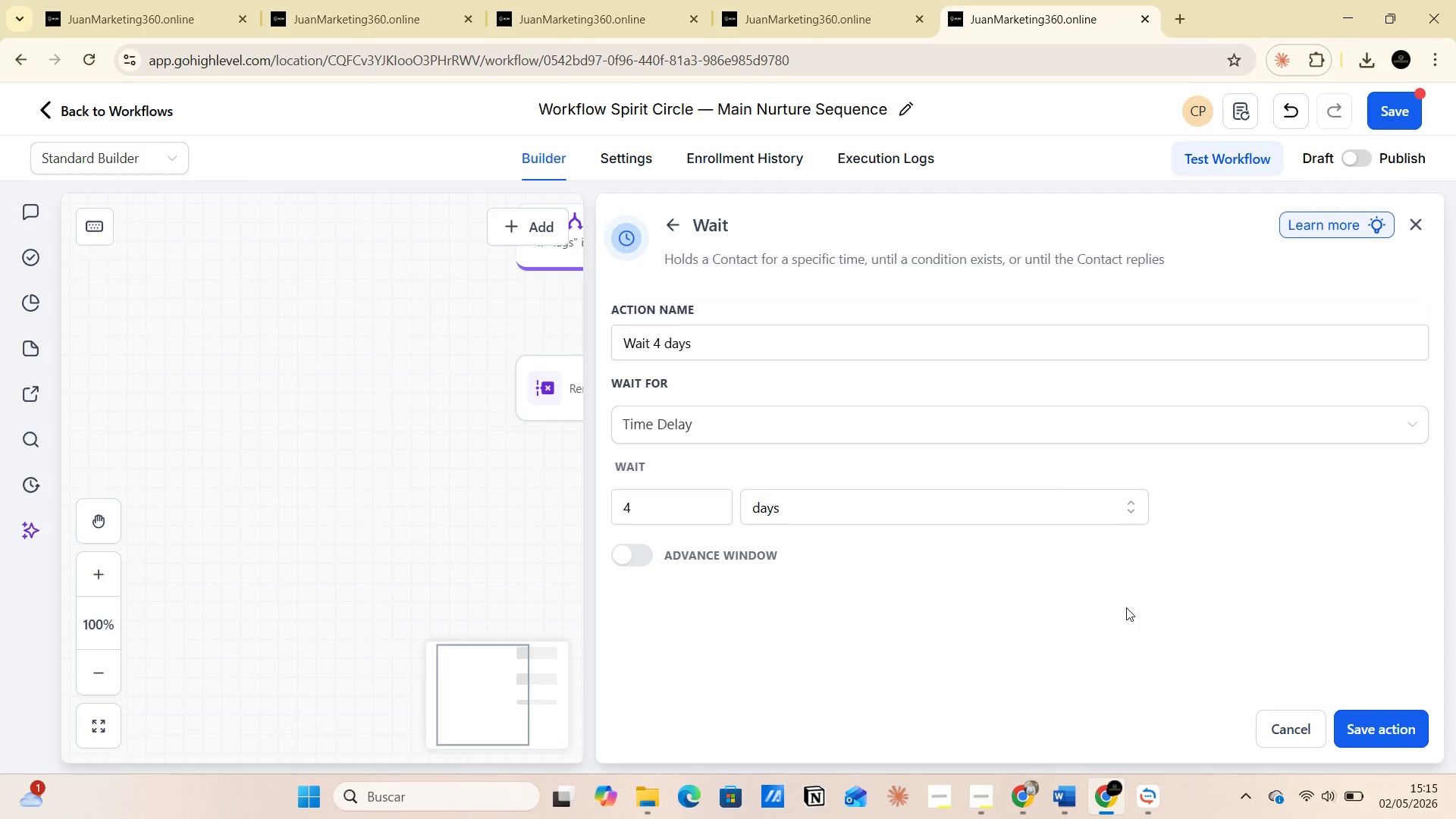 
left_click([1380, 727])
 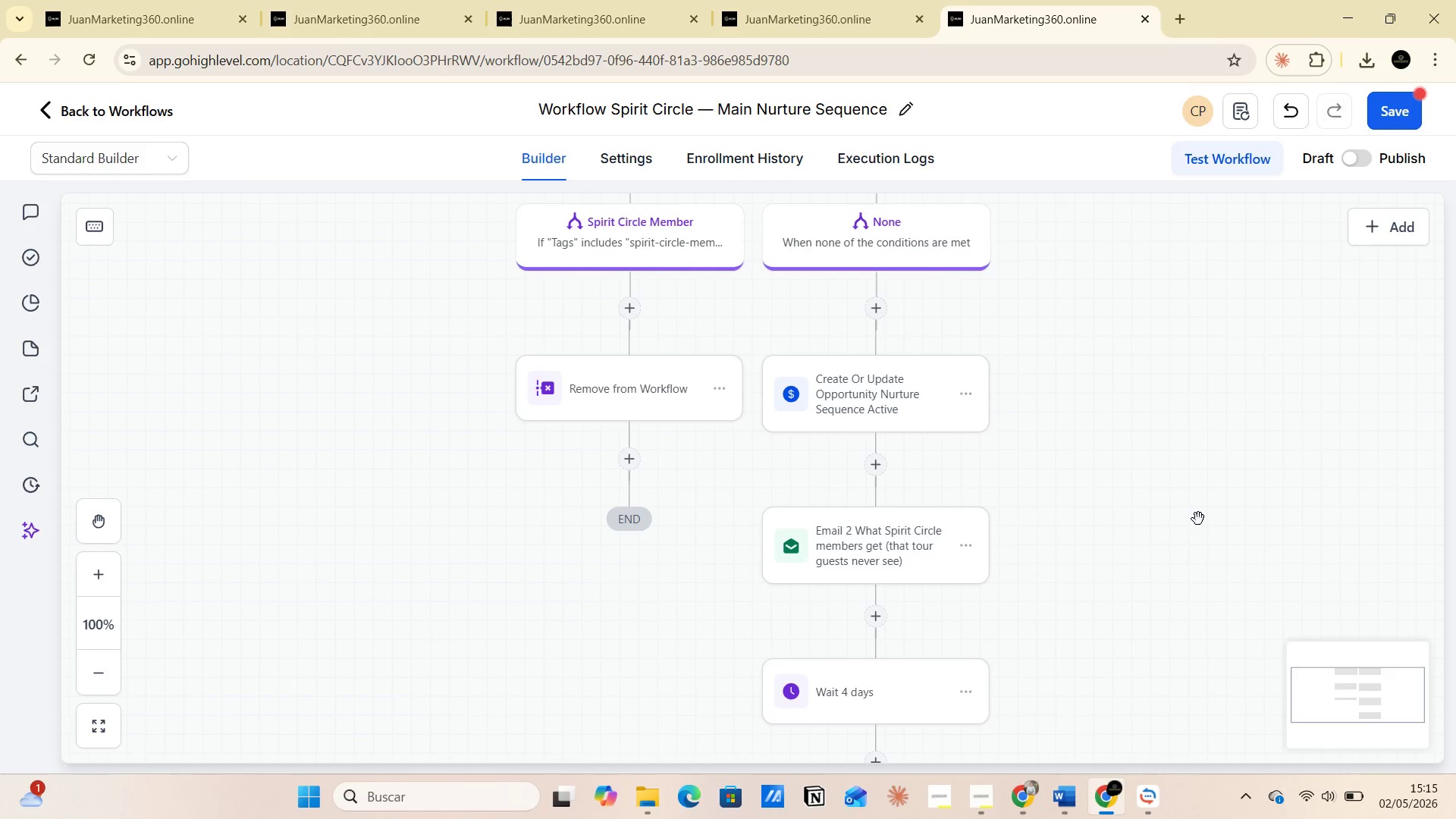 
scroll: coordinate [1198, 519], scroll_direction: down, amount: 5.0
 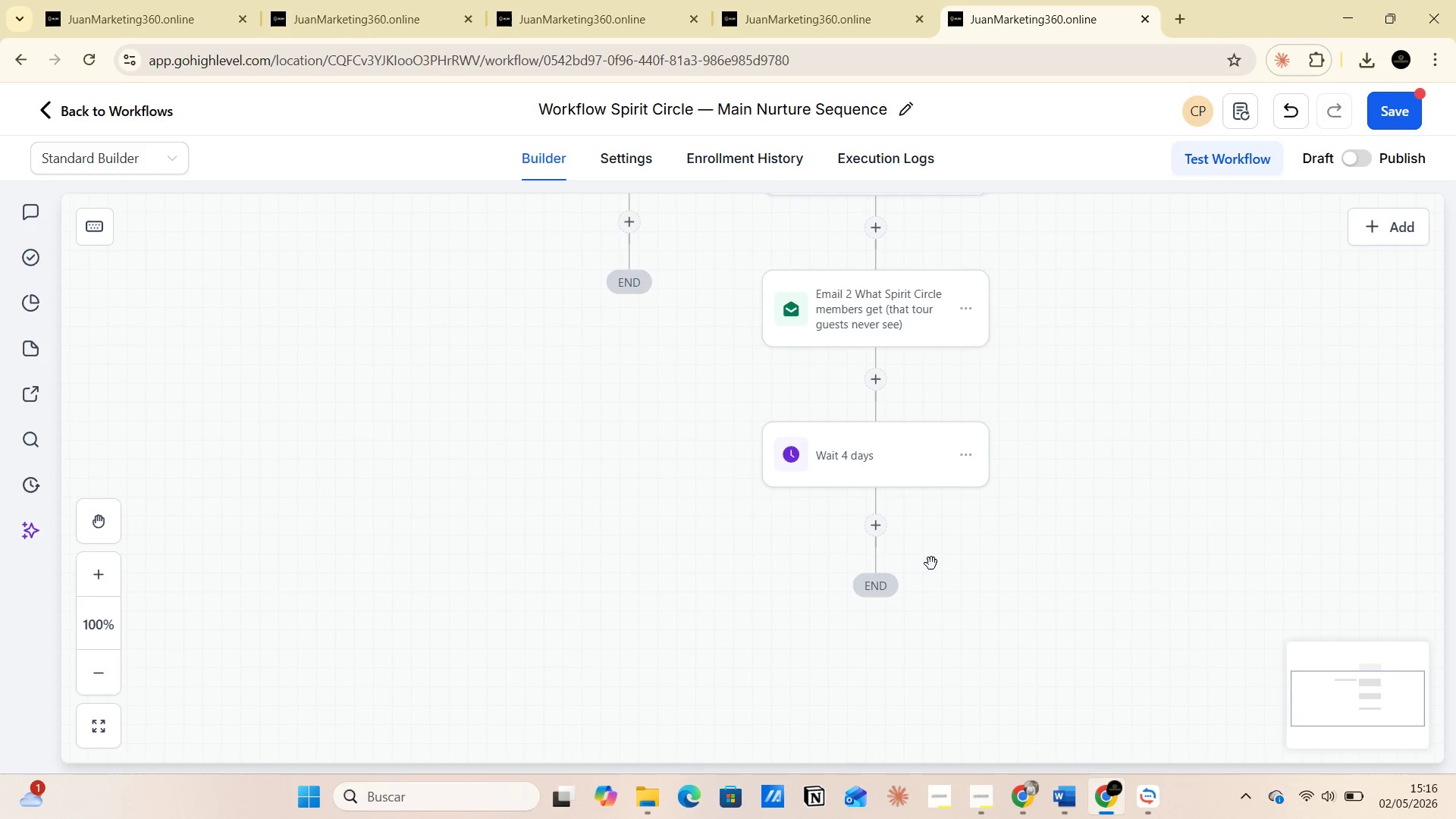 
wait(7.62)
 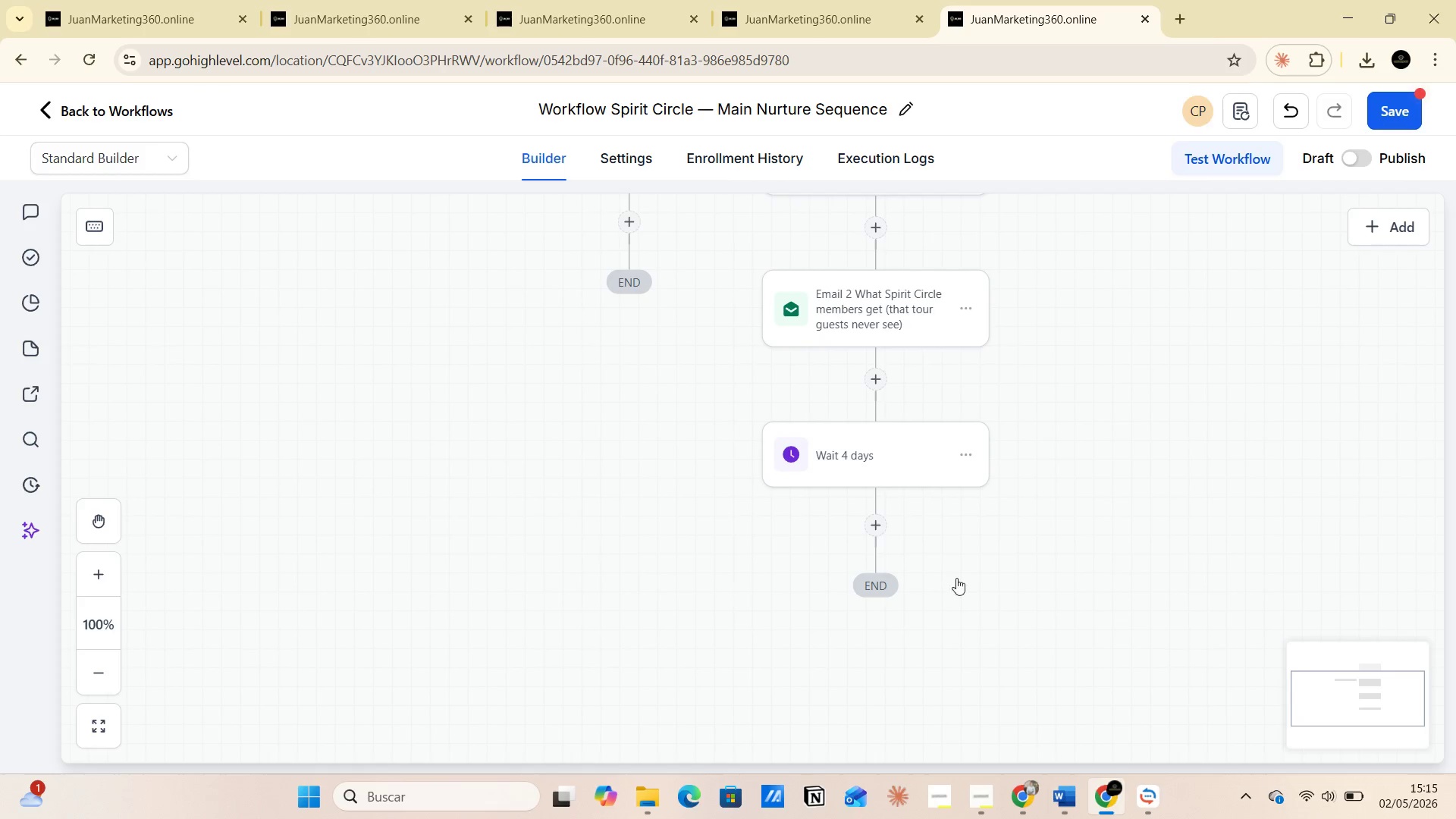 
left_click([878, 529])
 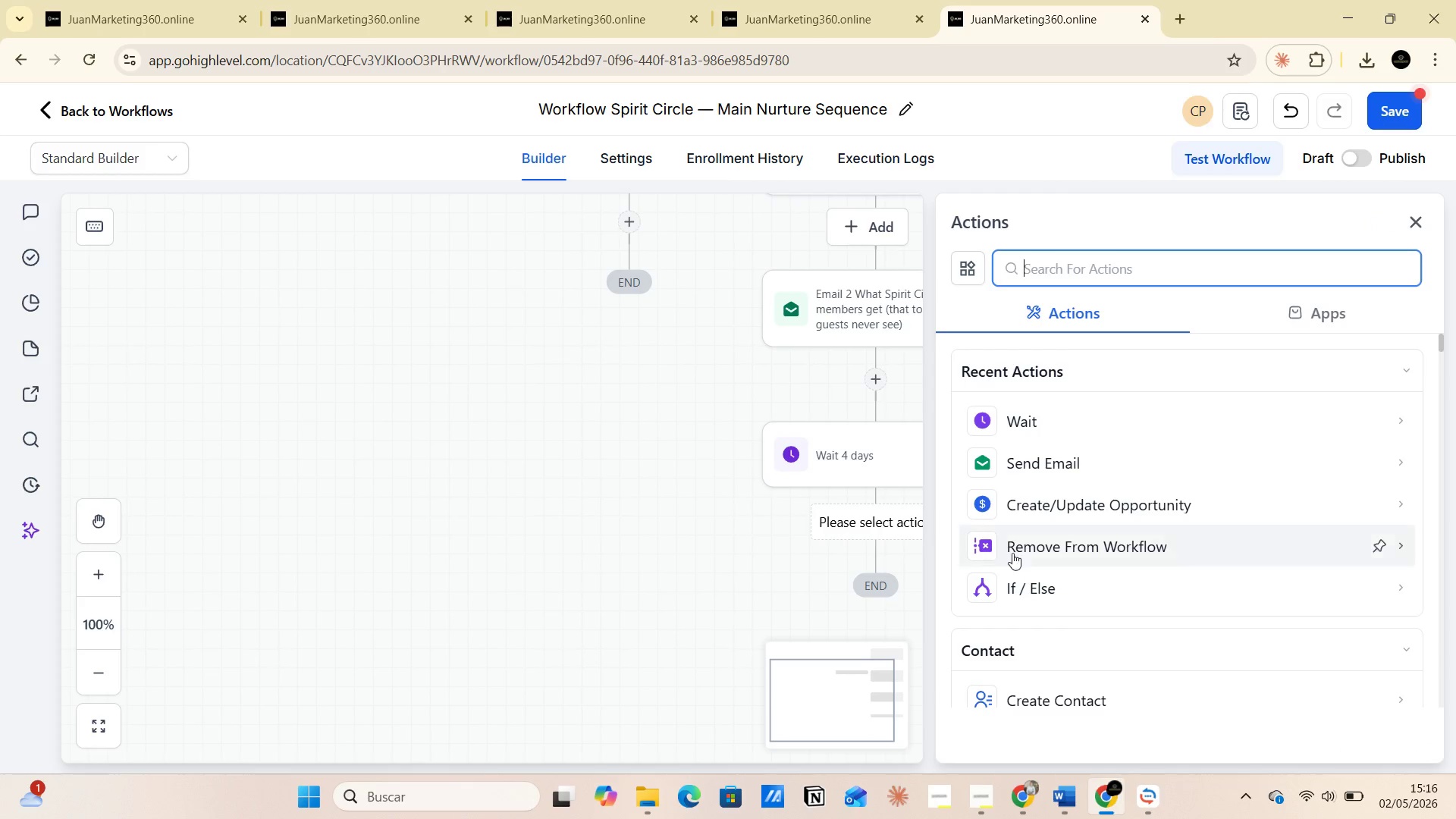 
left_click([1035, 582])
 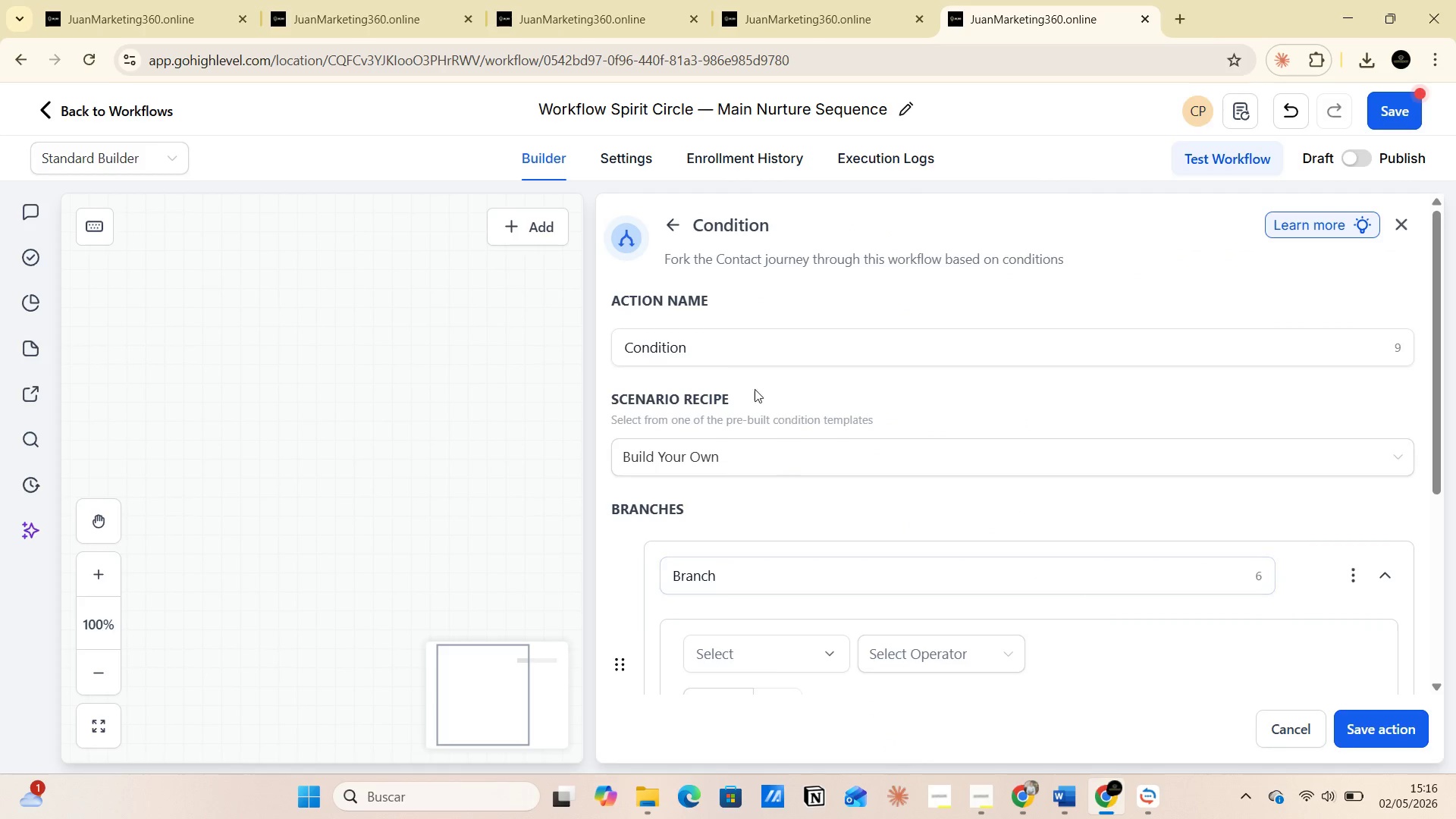 
left_click([713, 352])
 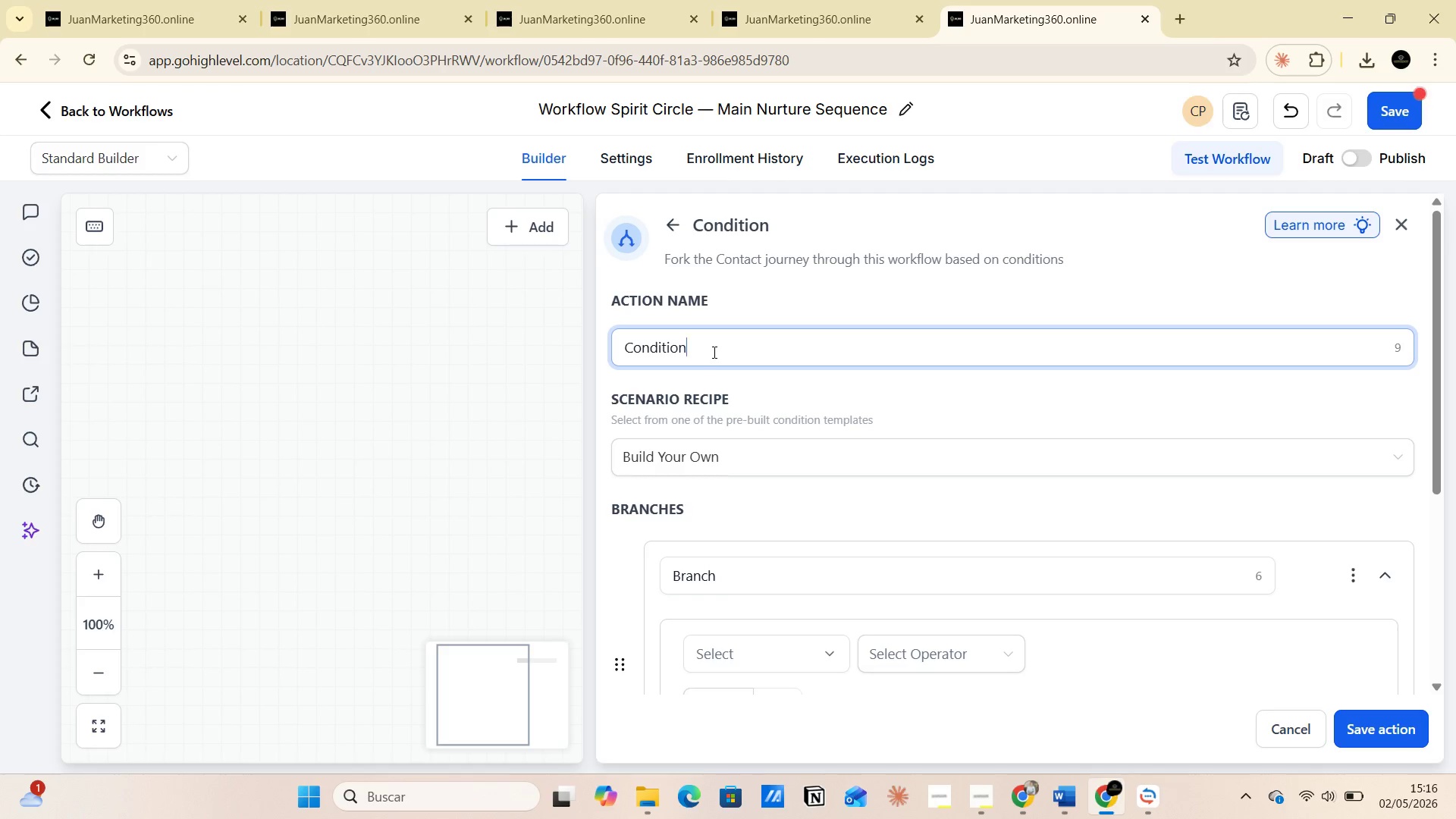 
key(Space)
 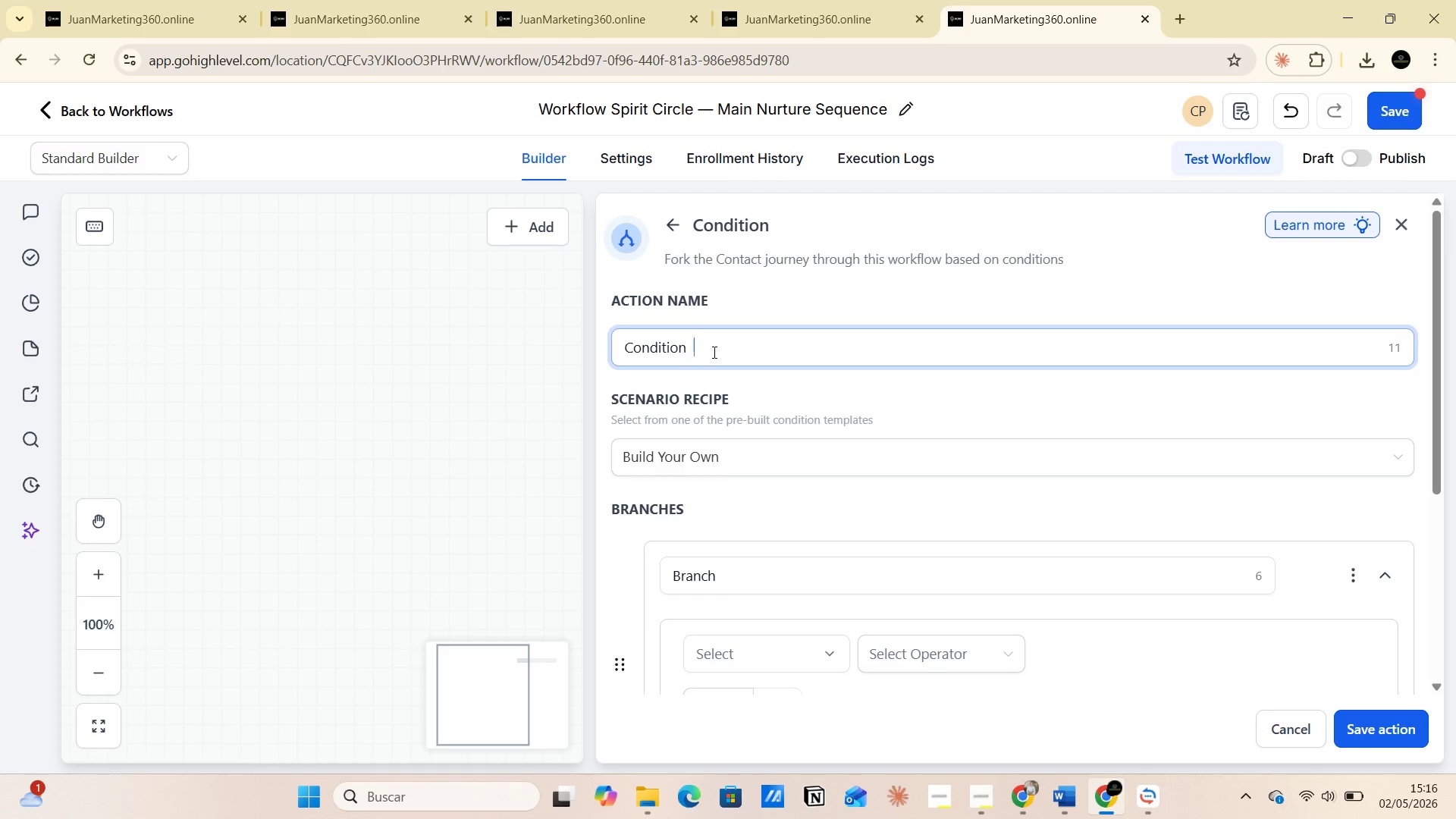 
key(Space)
 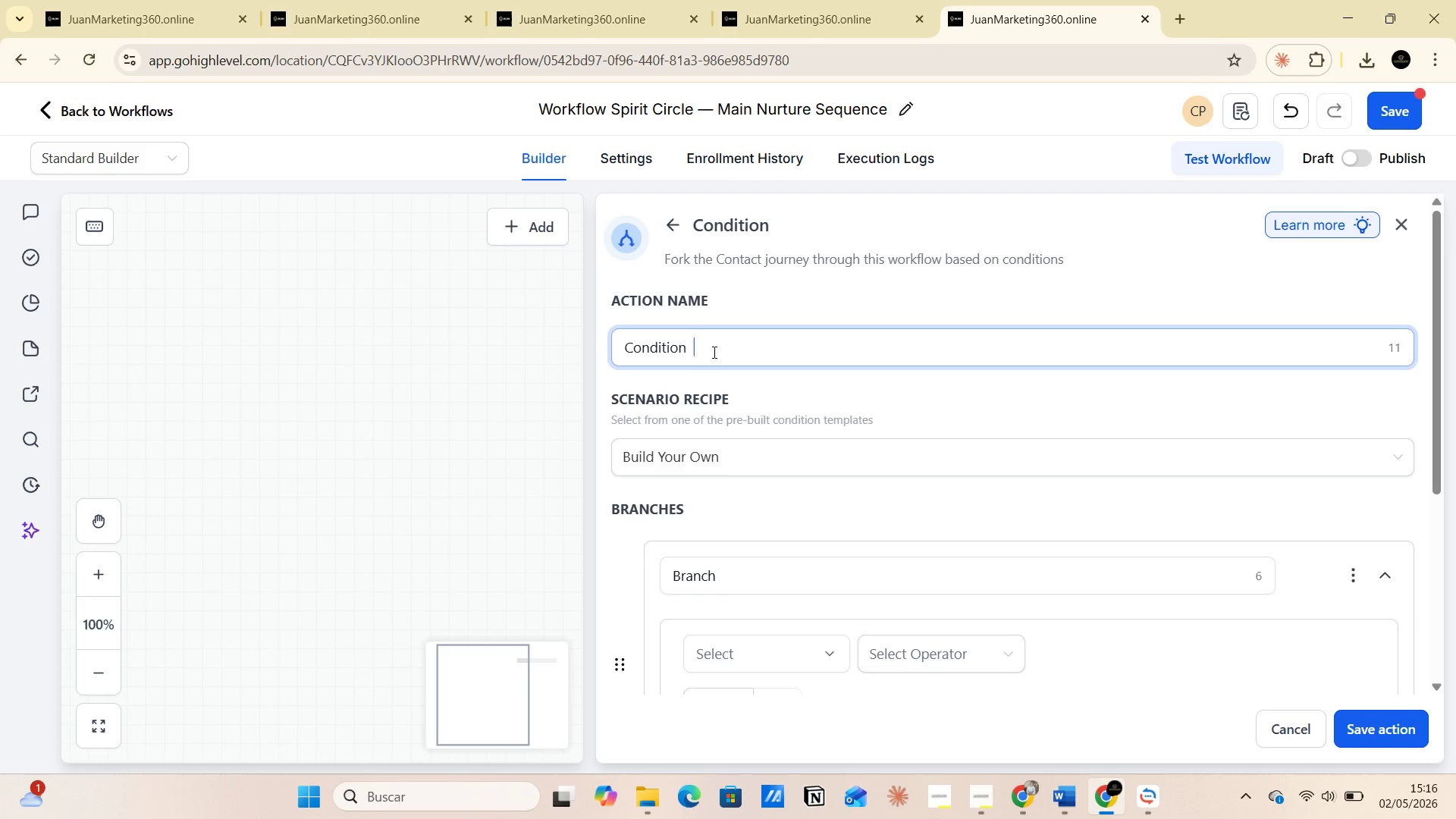 
key(Space)
 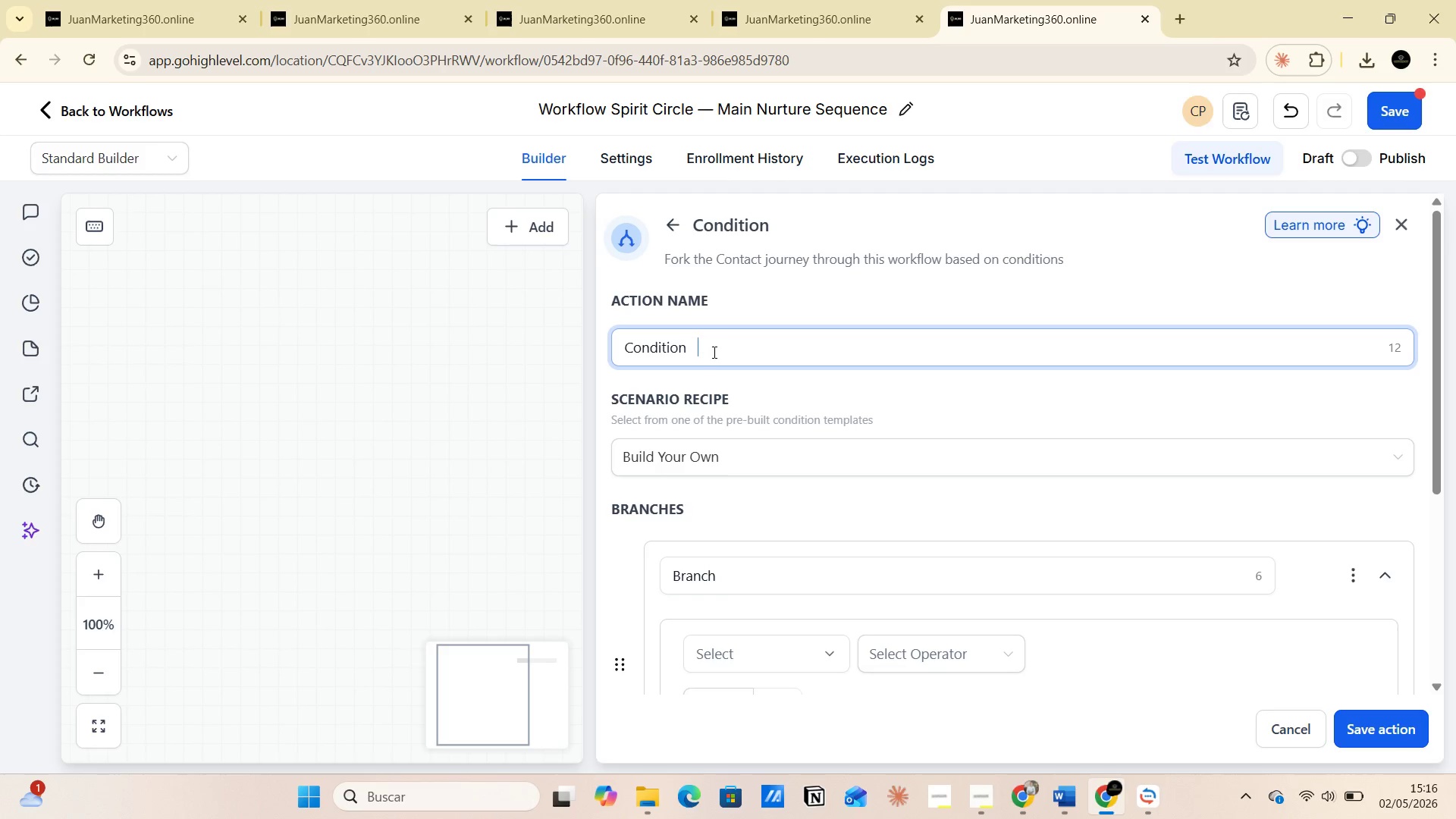 
key(Space)
 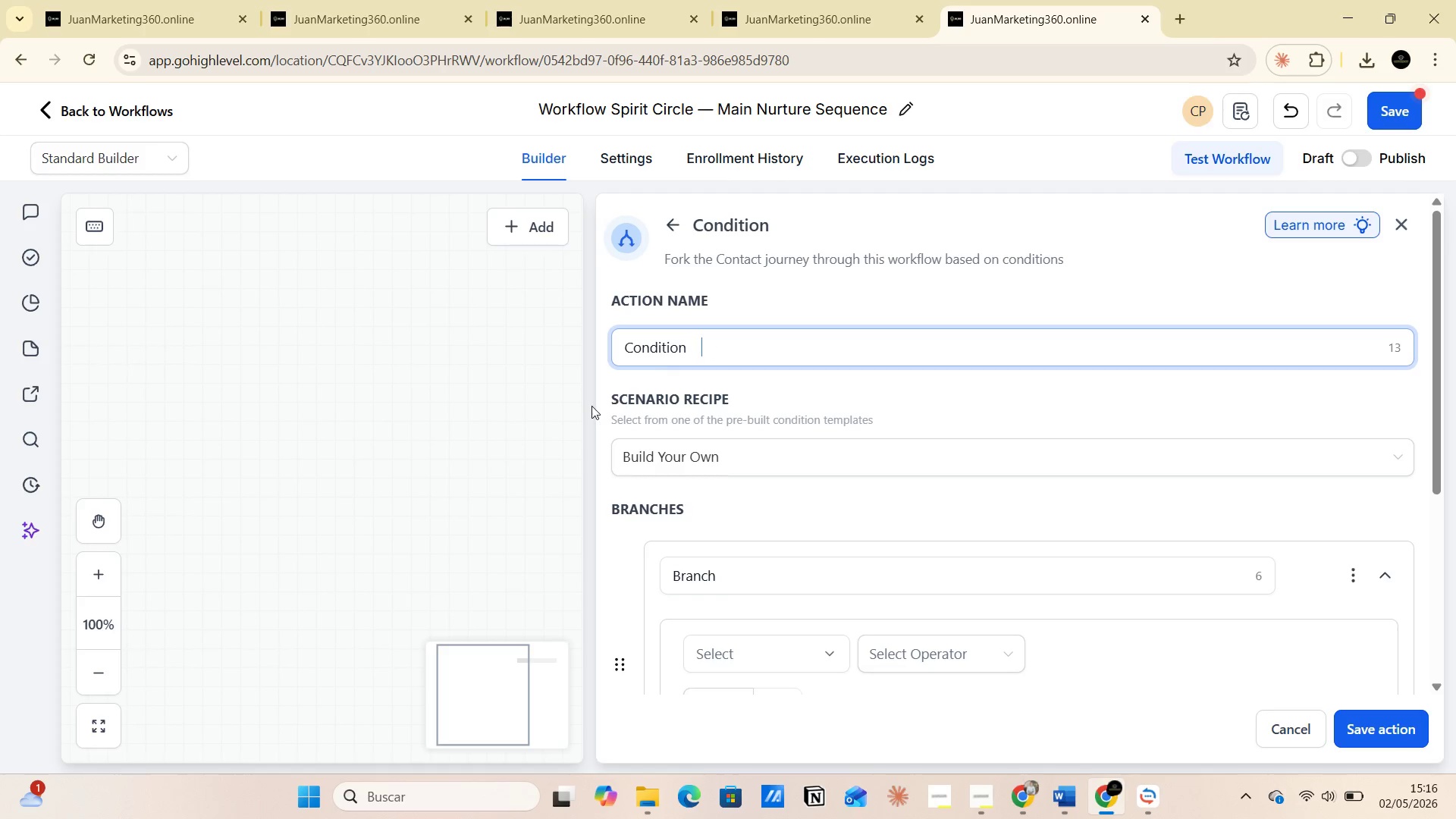 
scroll: coordinate [299, 337], scroll_direction: down, amount: 1.0
 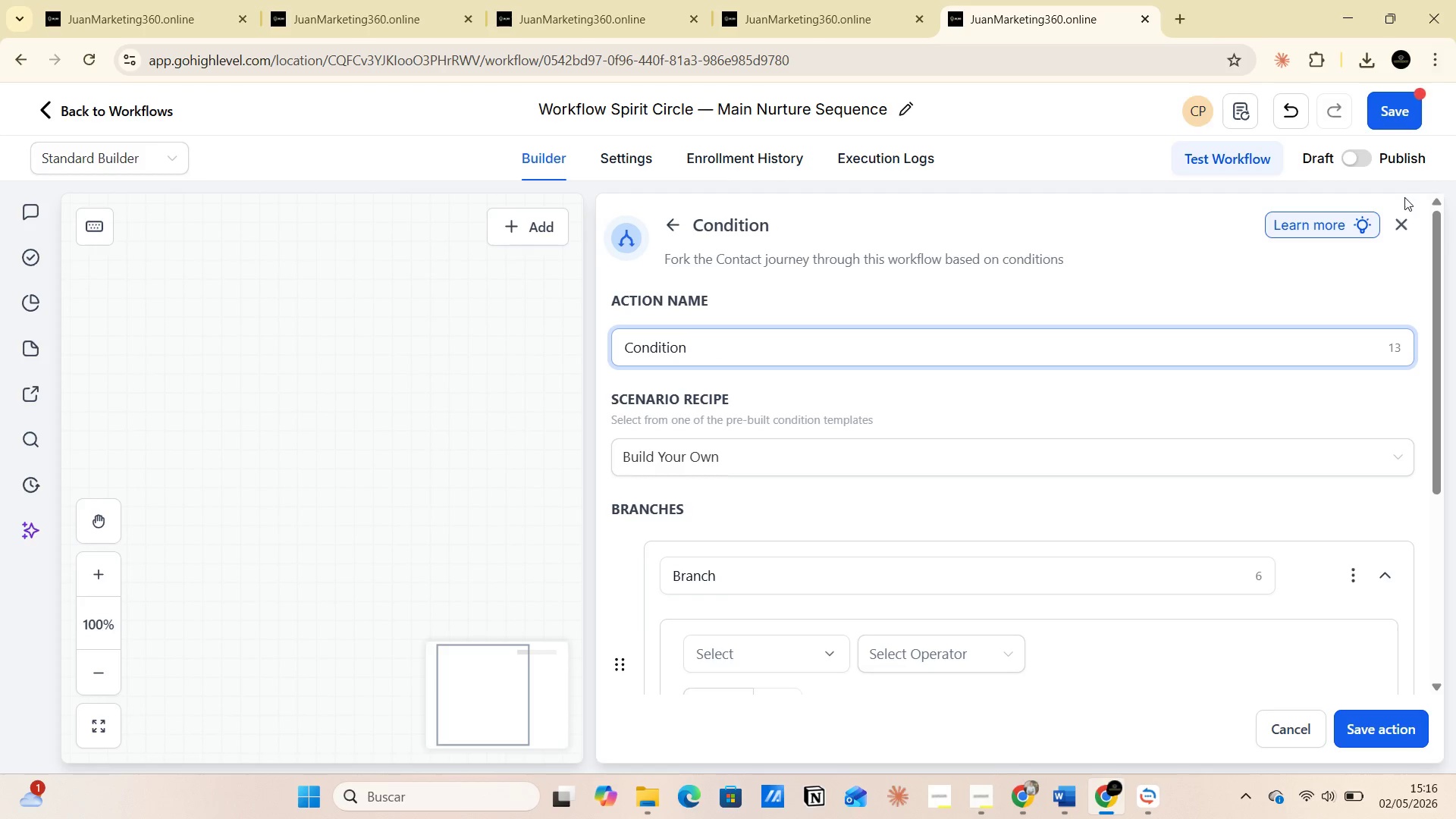 
left_click([1399, 221])
 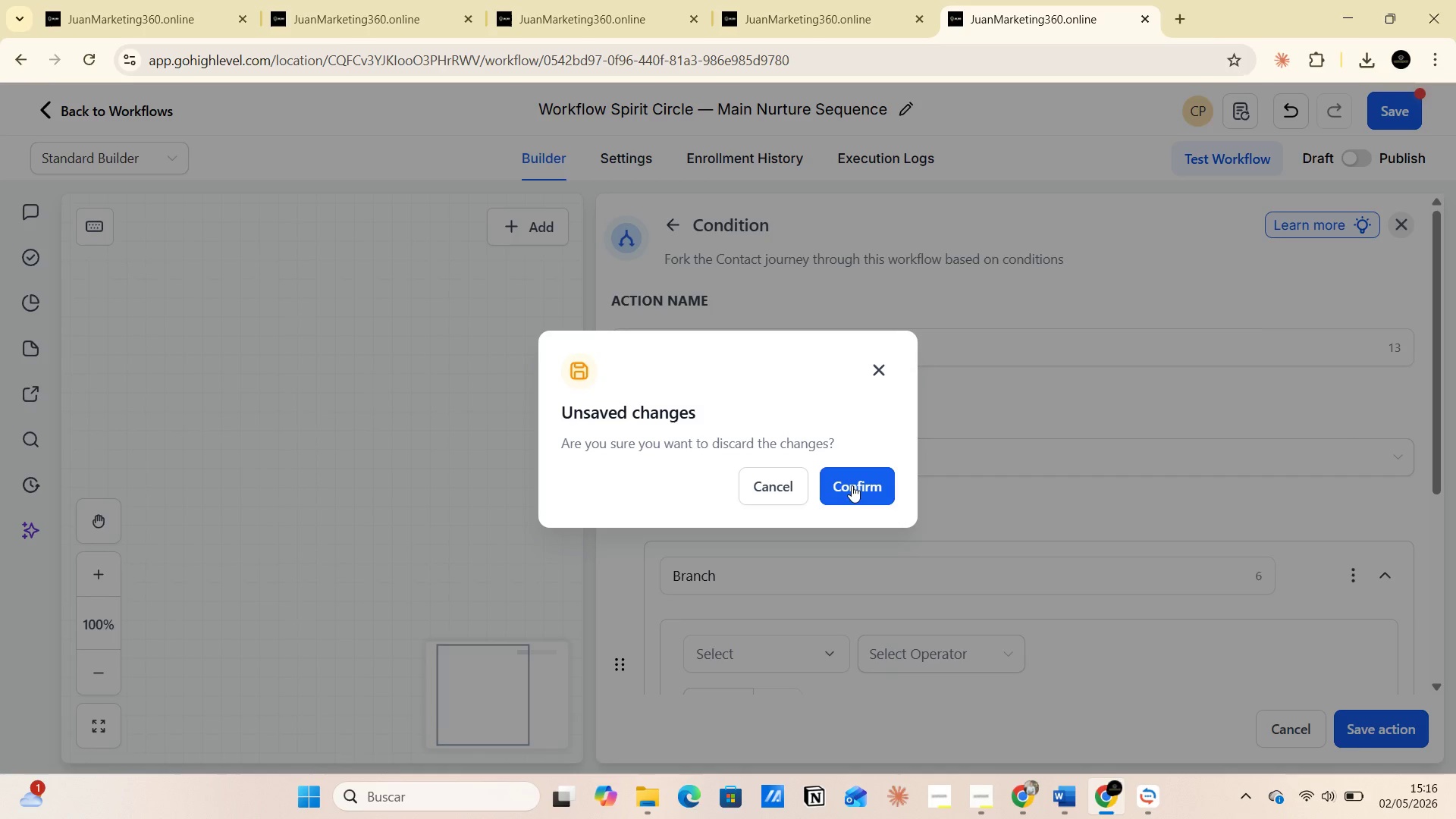 
scroll: coordinate [718, 417], scroll_direction: up, amount: 4.0
 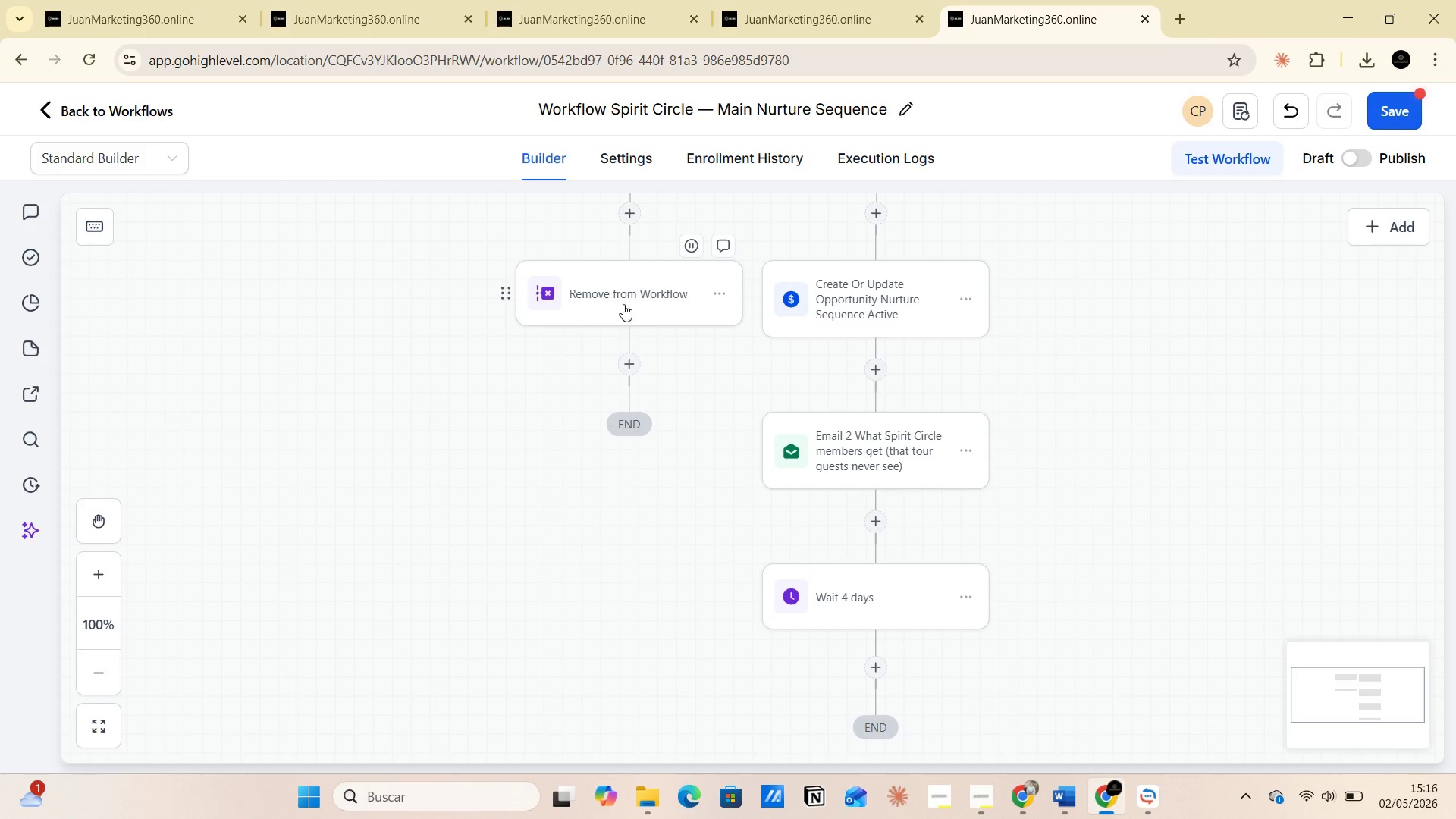 
left_click([855, 487])
 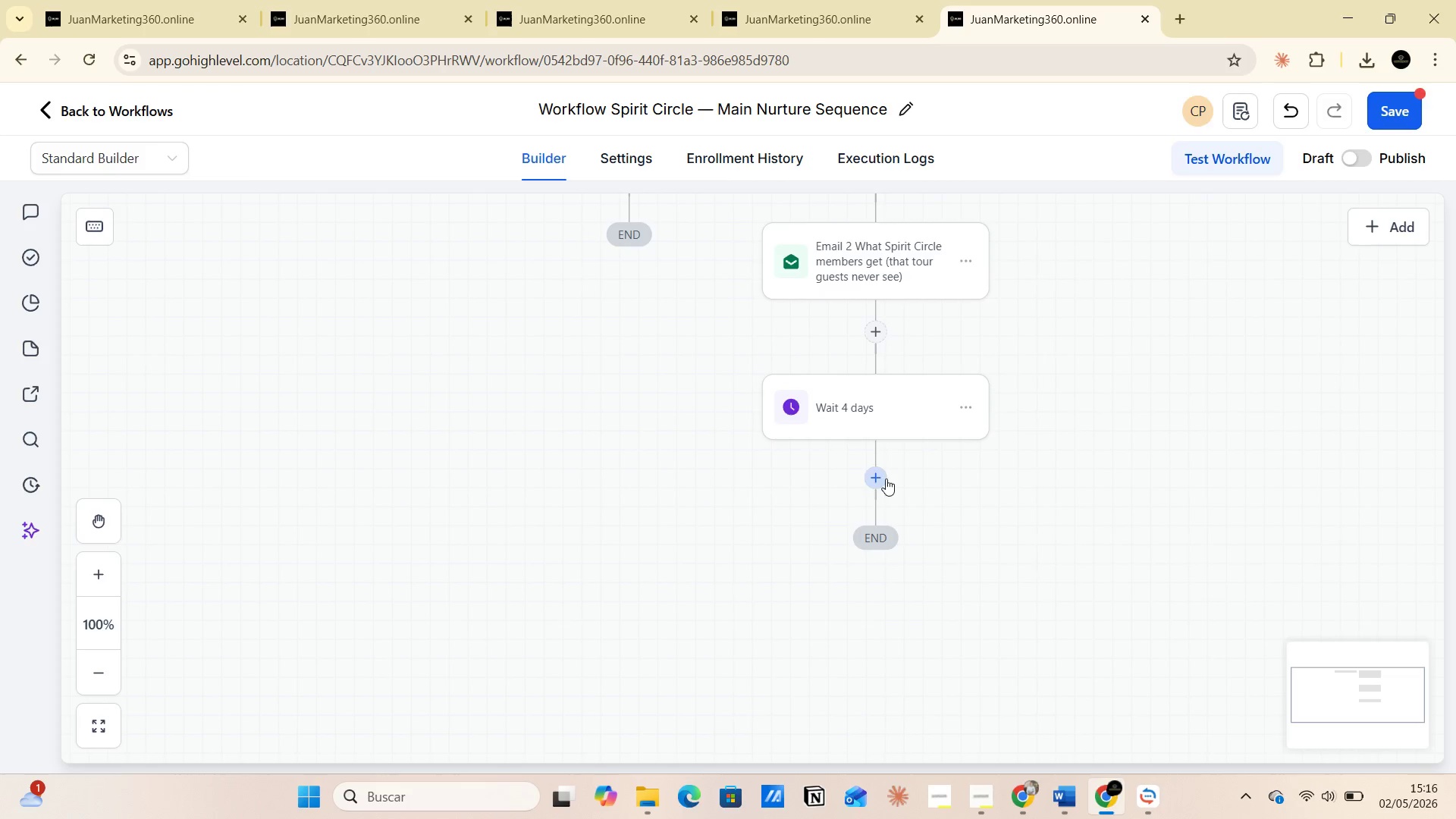 
scroll: coordinate [678, 306], scroll_direction: up, amount: 7.0
 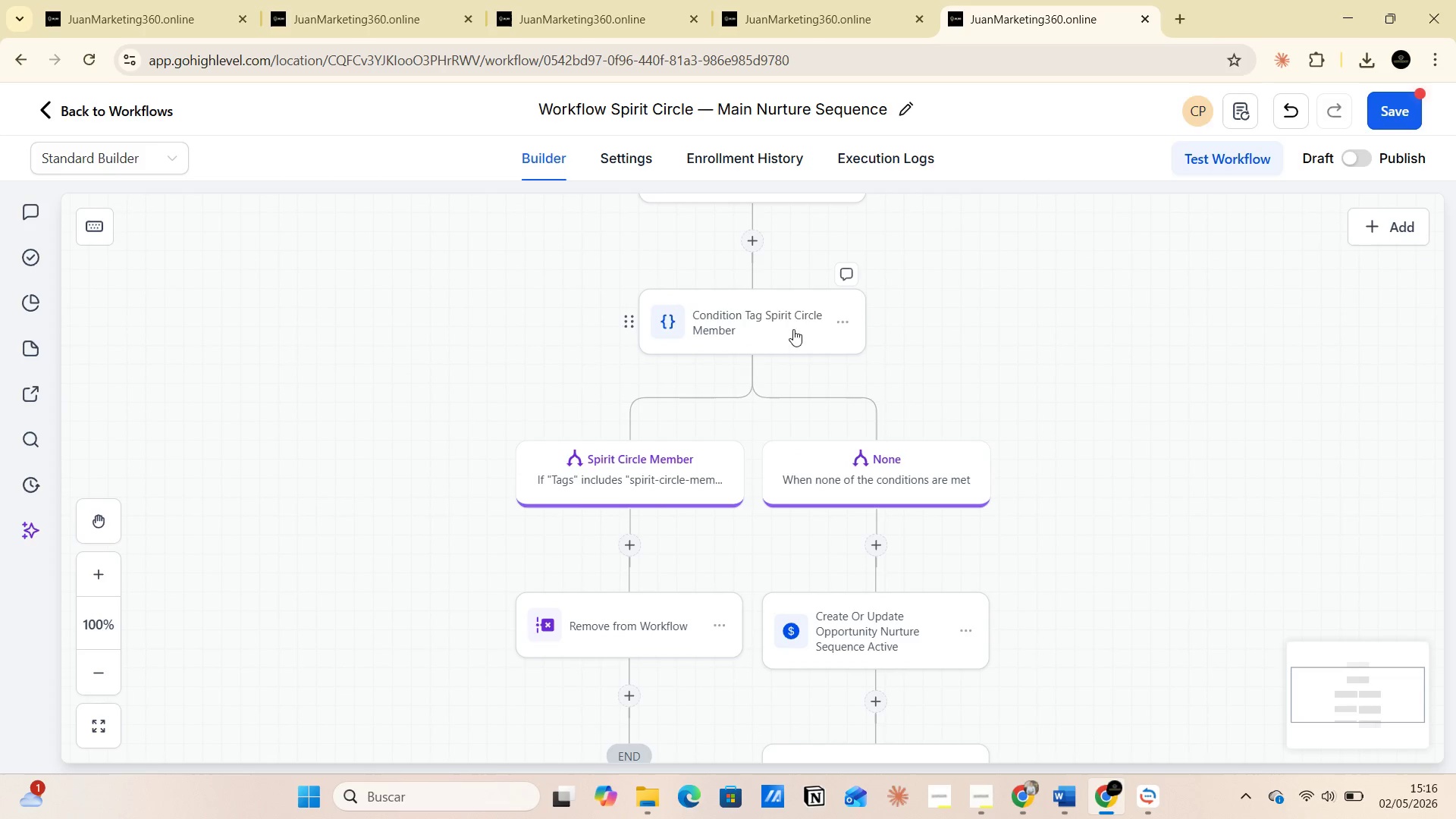 
scroll: coordinate [752, 345], scroll_direction: down, amount: 8.0
 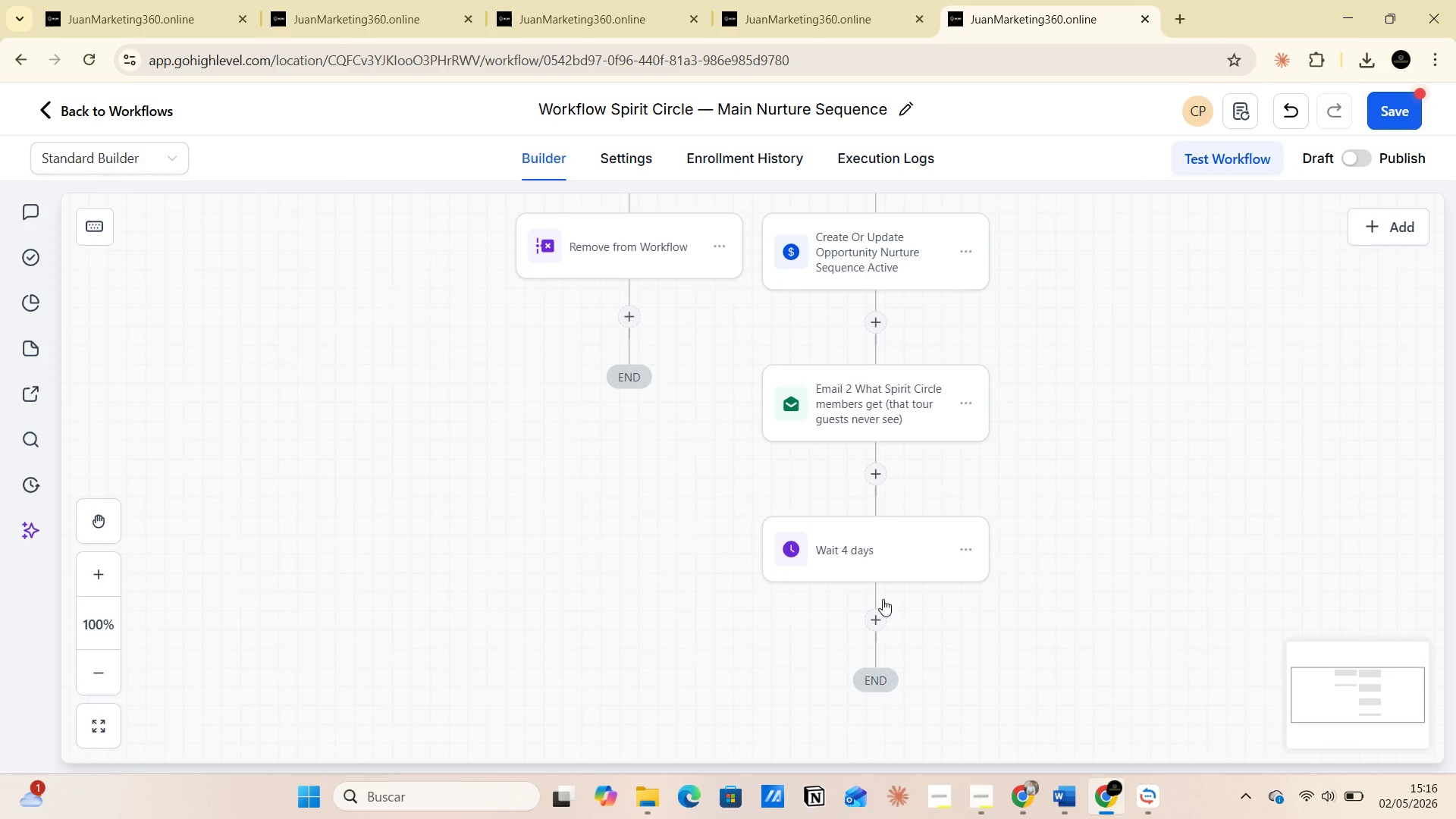 
left_click([871, 617])
 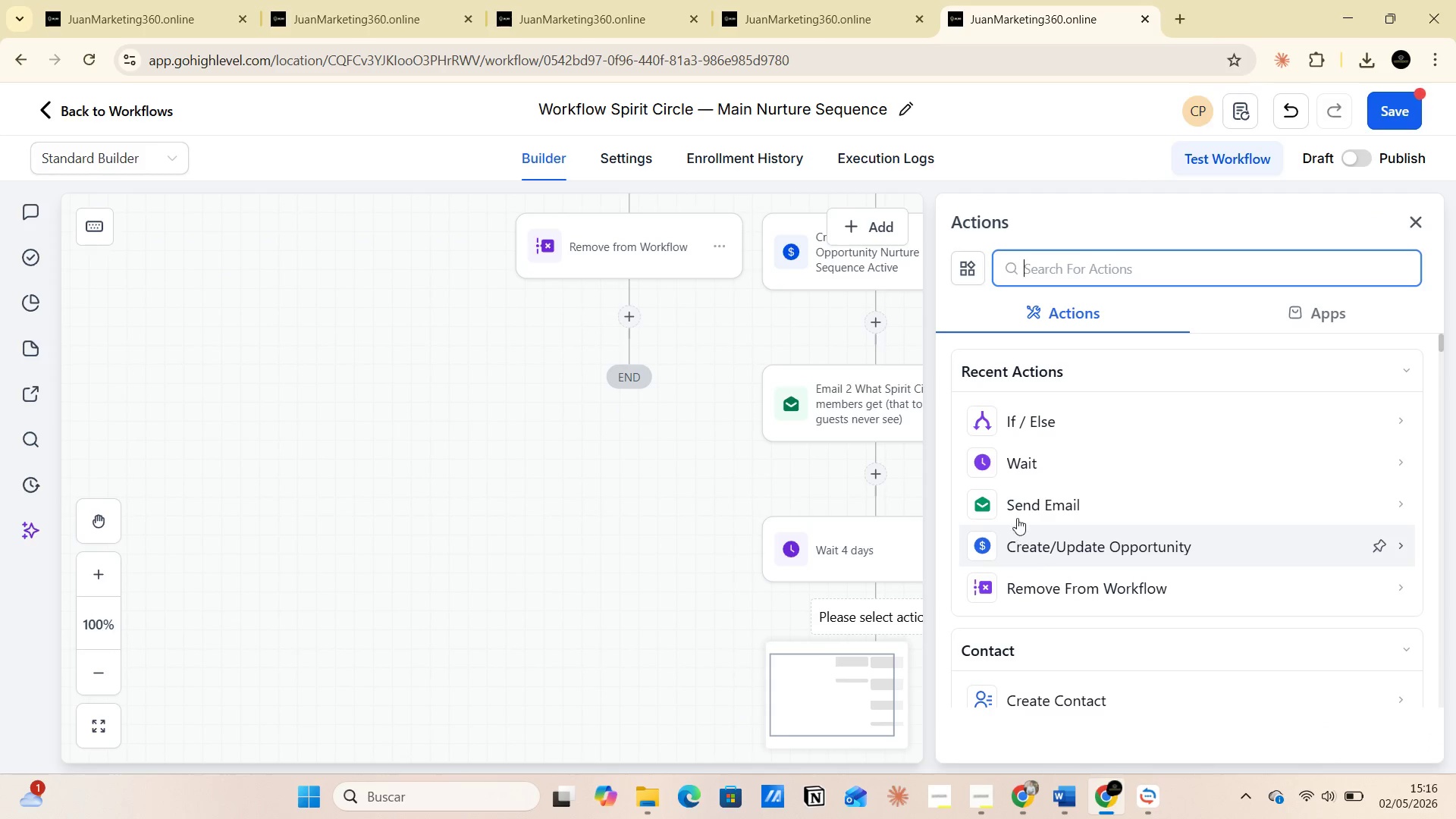 
left_click([1027, 423])
 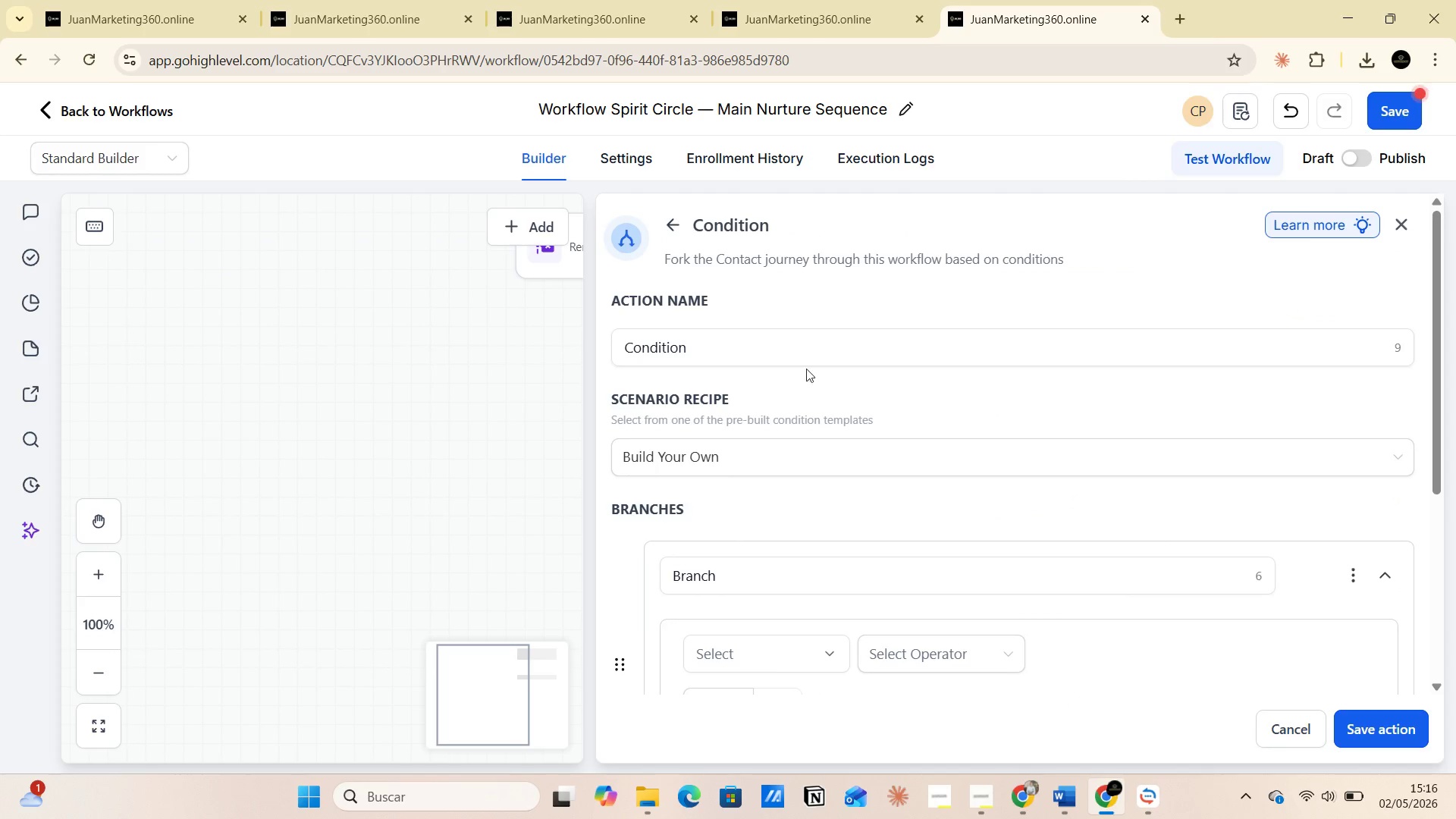 
left_click([777, 355])
 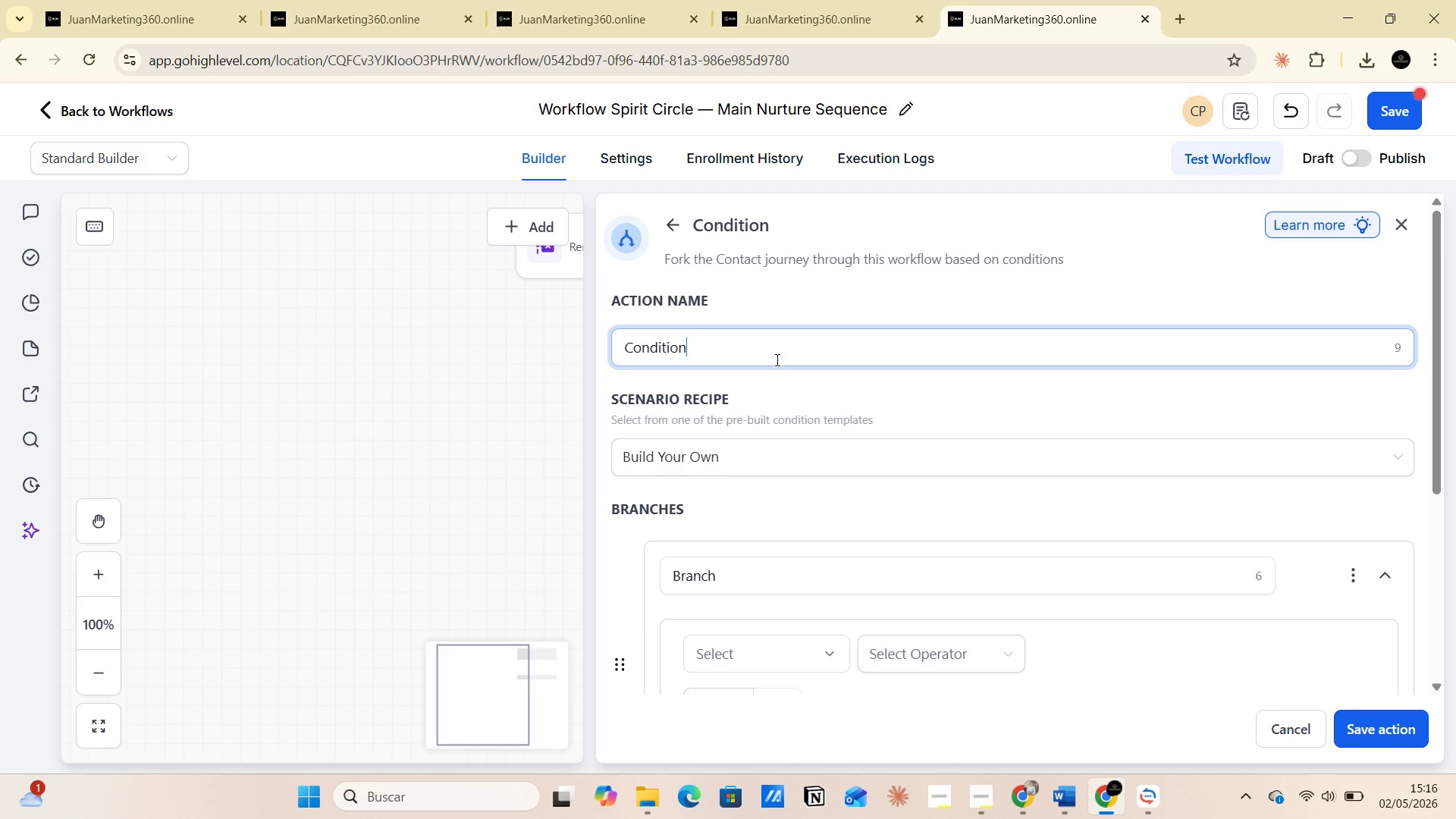 
wait(22.36)
 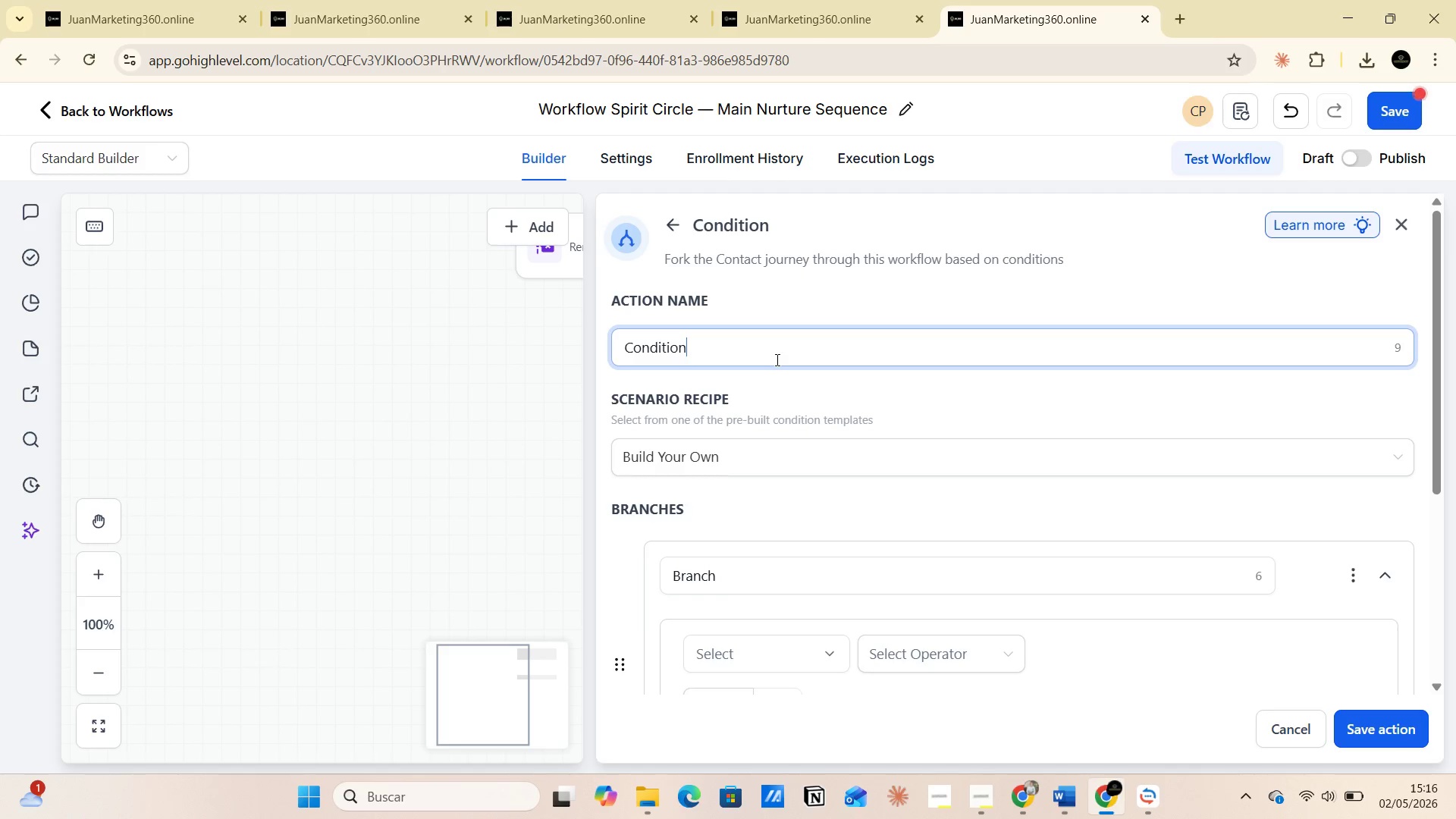 
key(Space)
 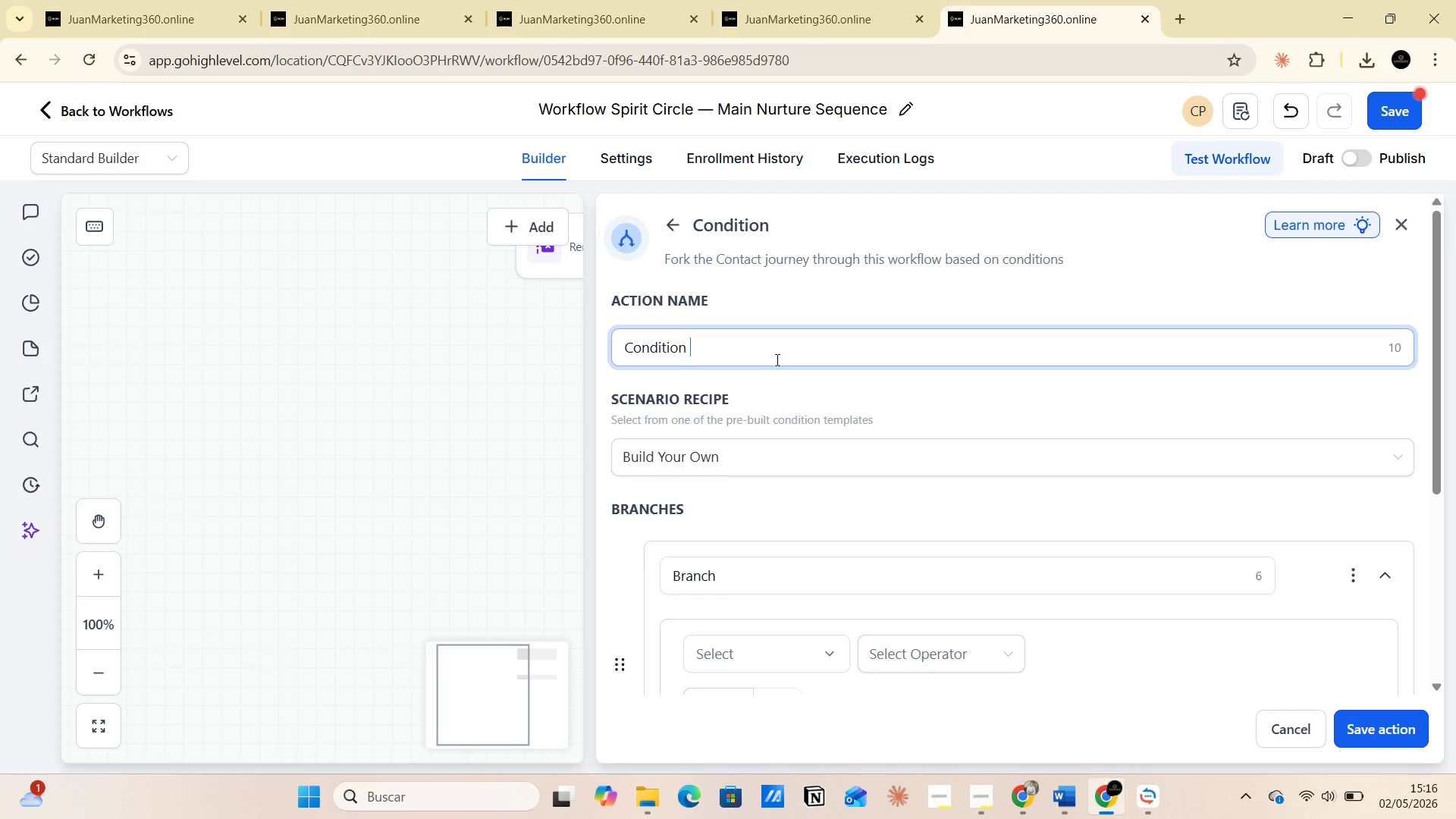 
key(Space)
 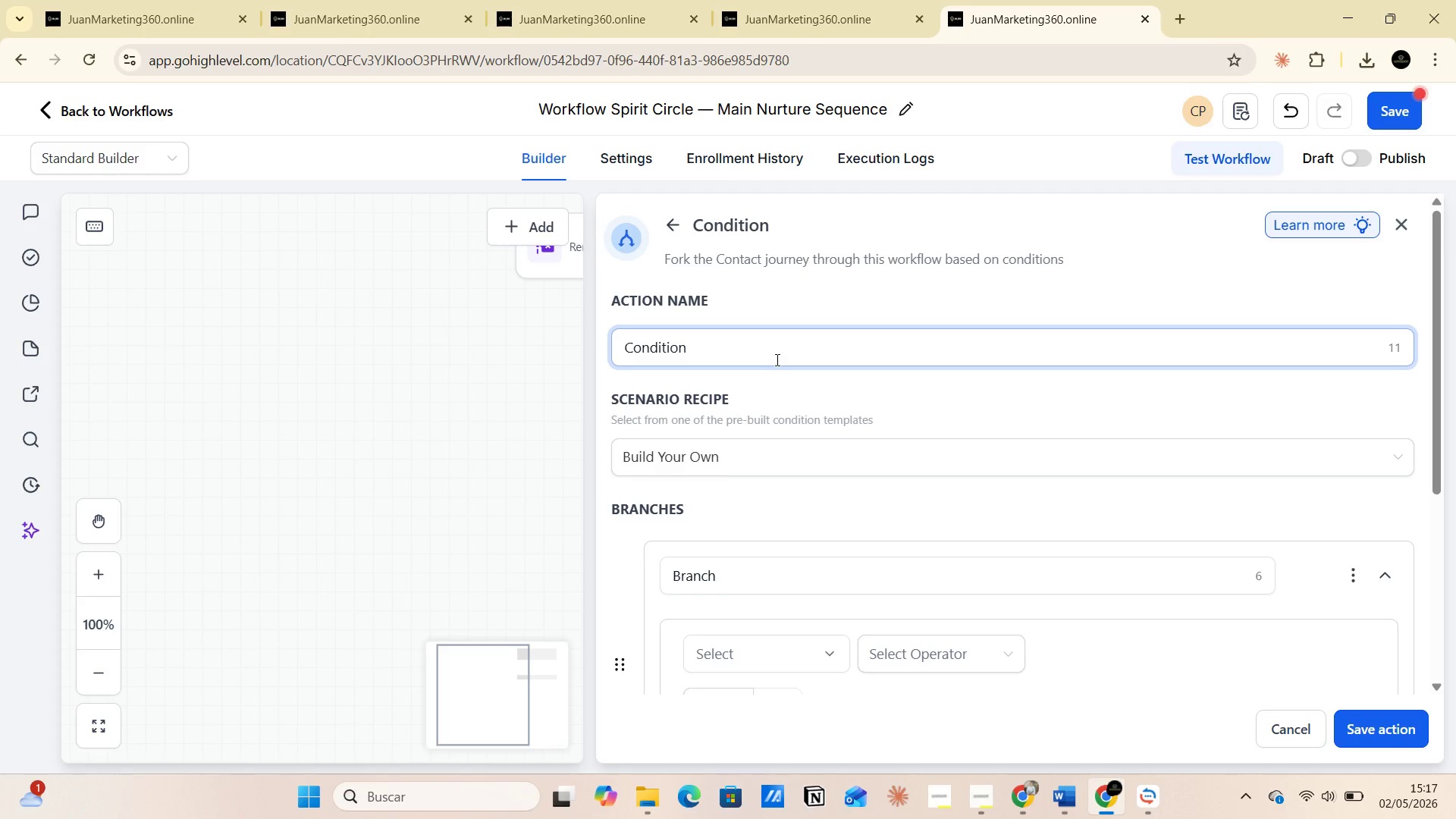 
type(Tag Spirit Circle Membe)
 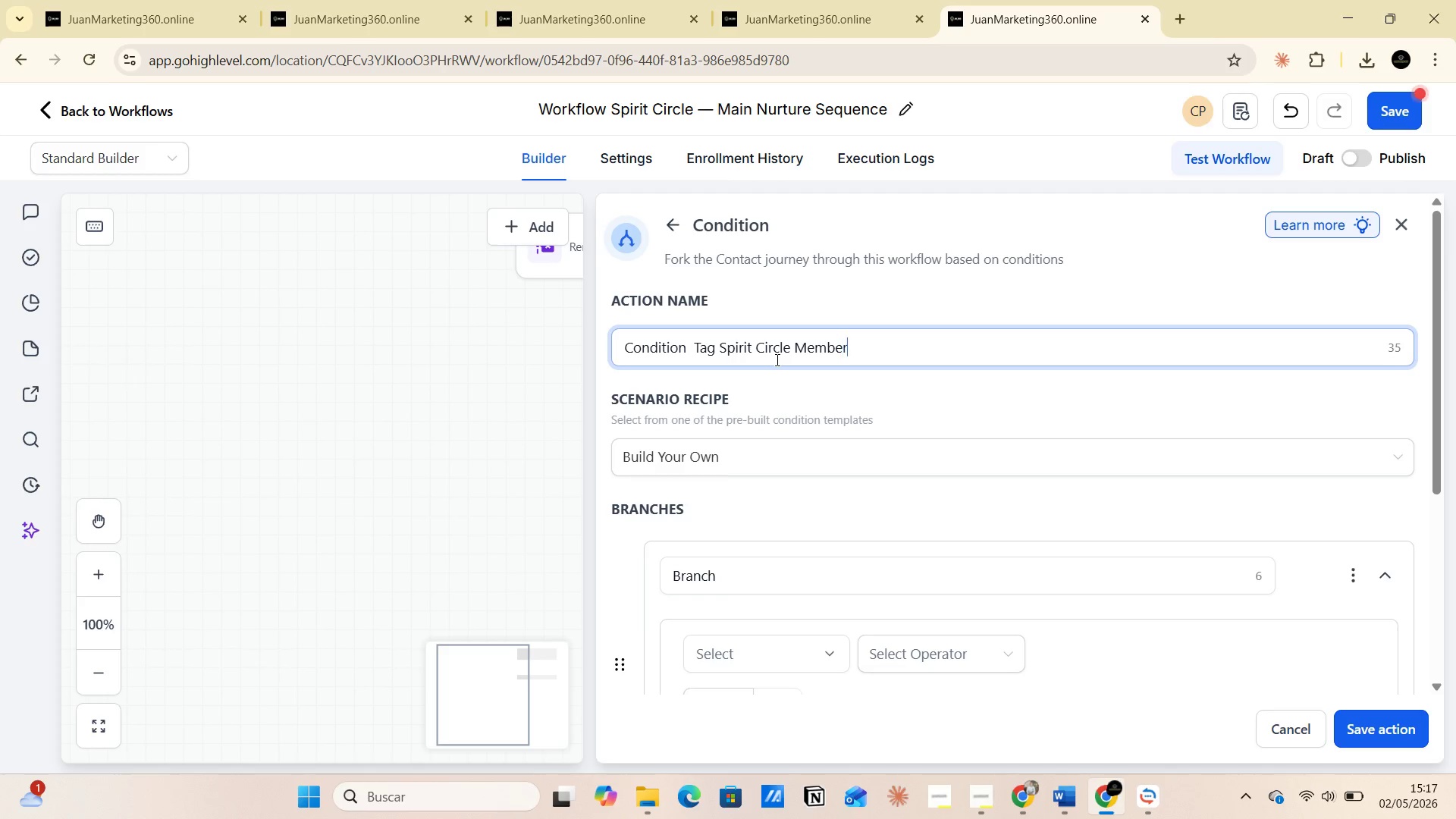 
key(R)
 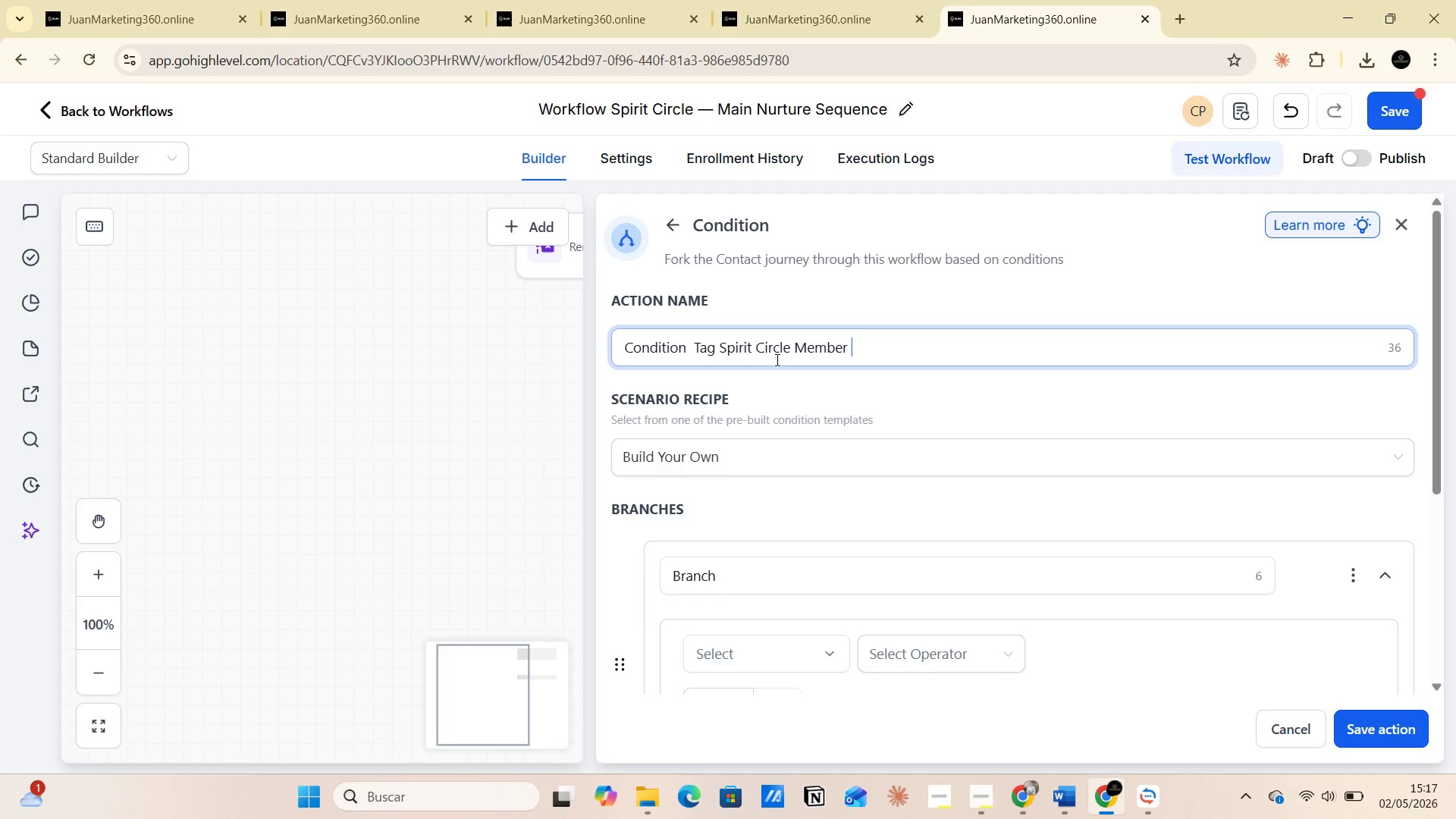 
key(Space)
 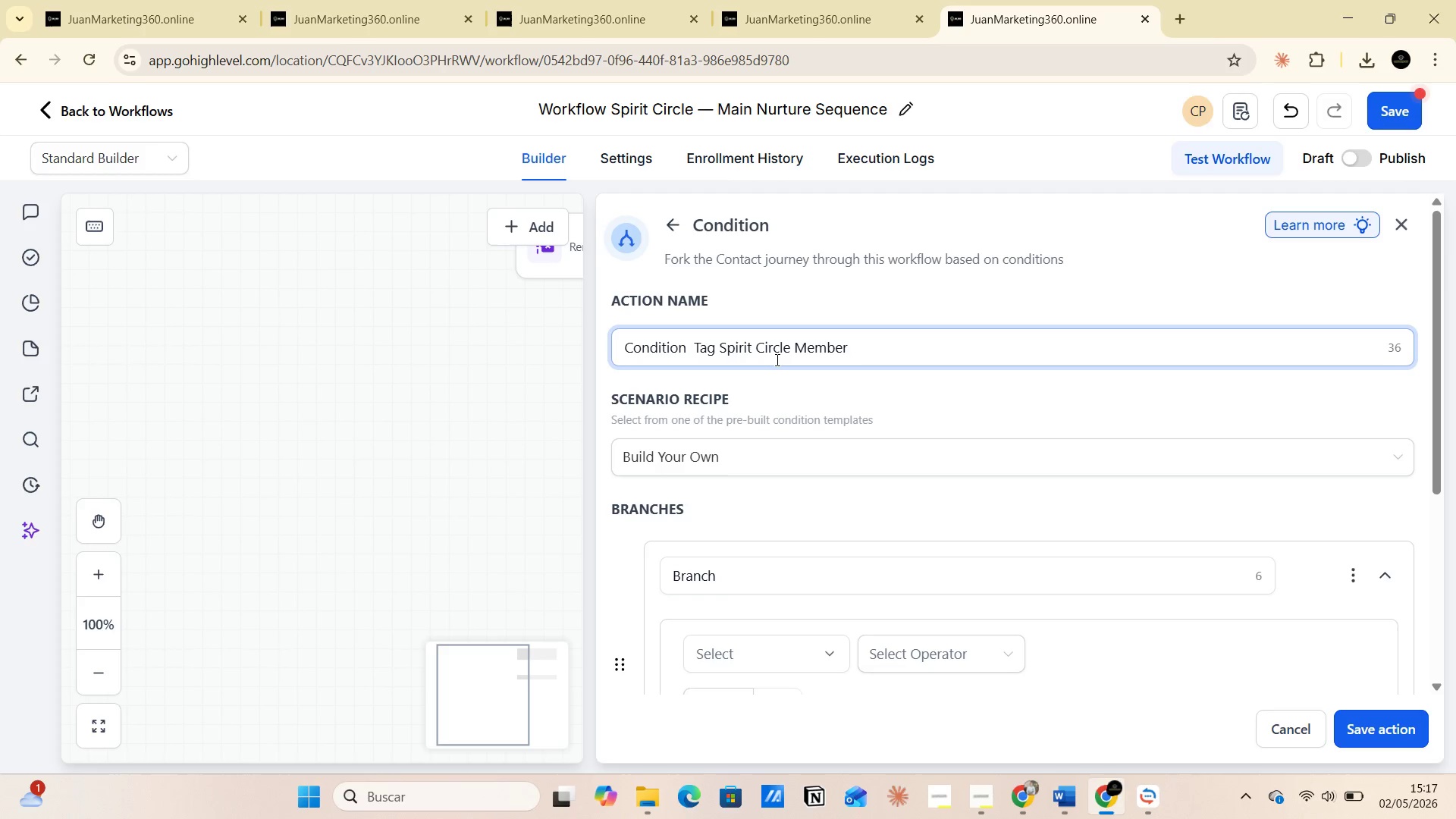 
key(Backspace)
 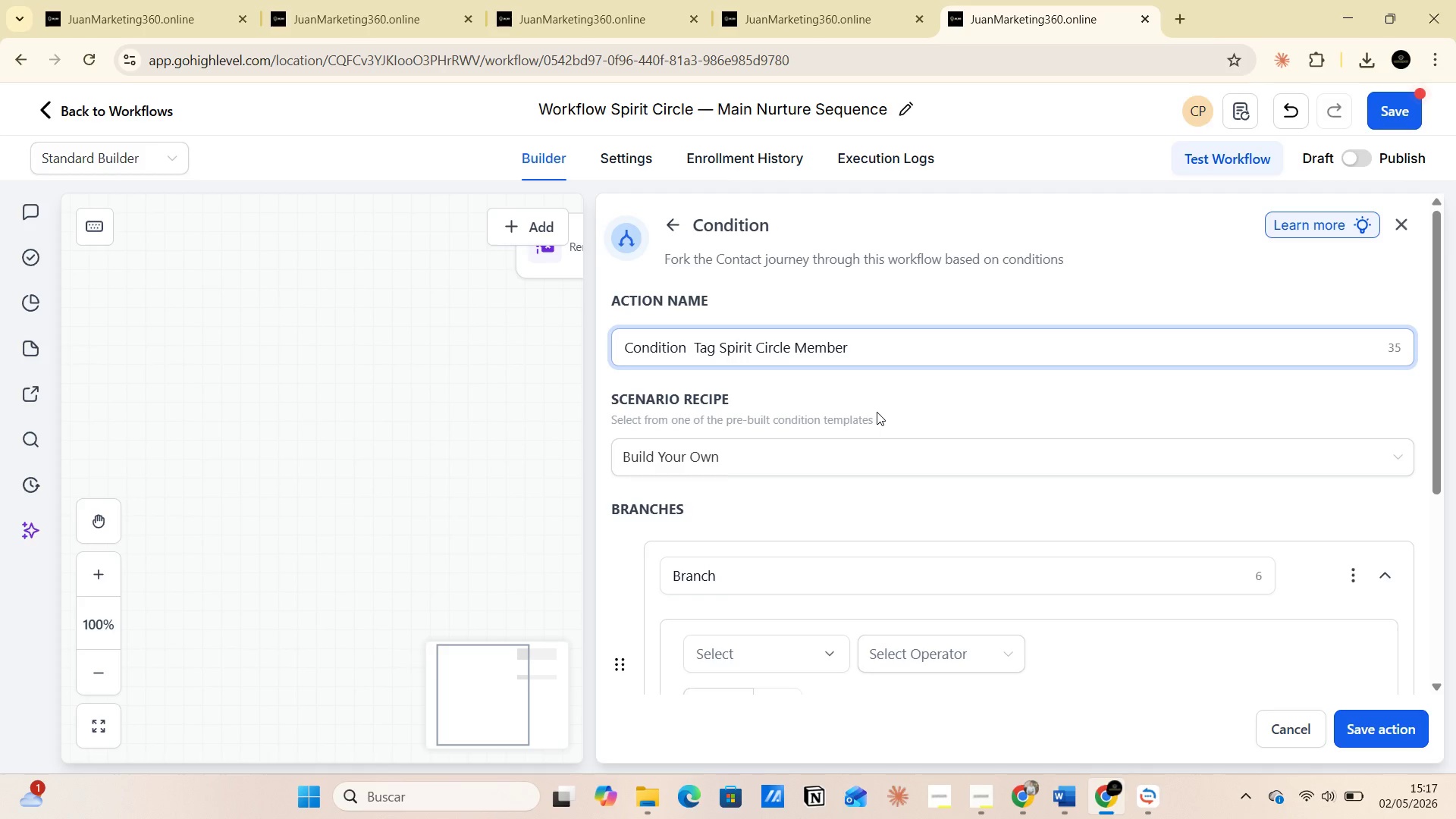 
wait(9.0)
 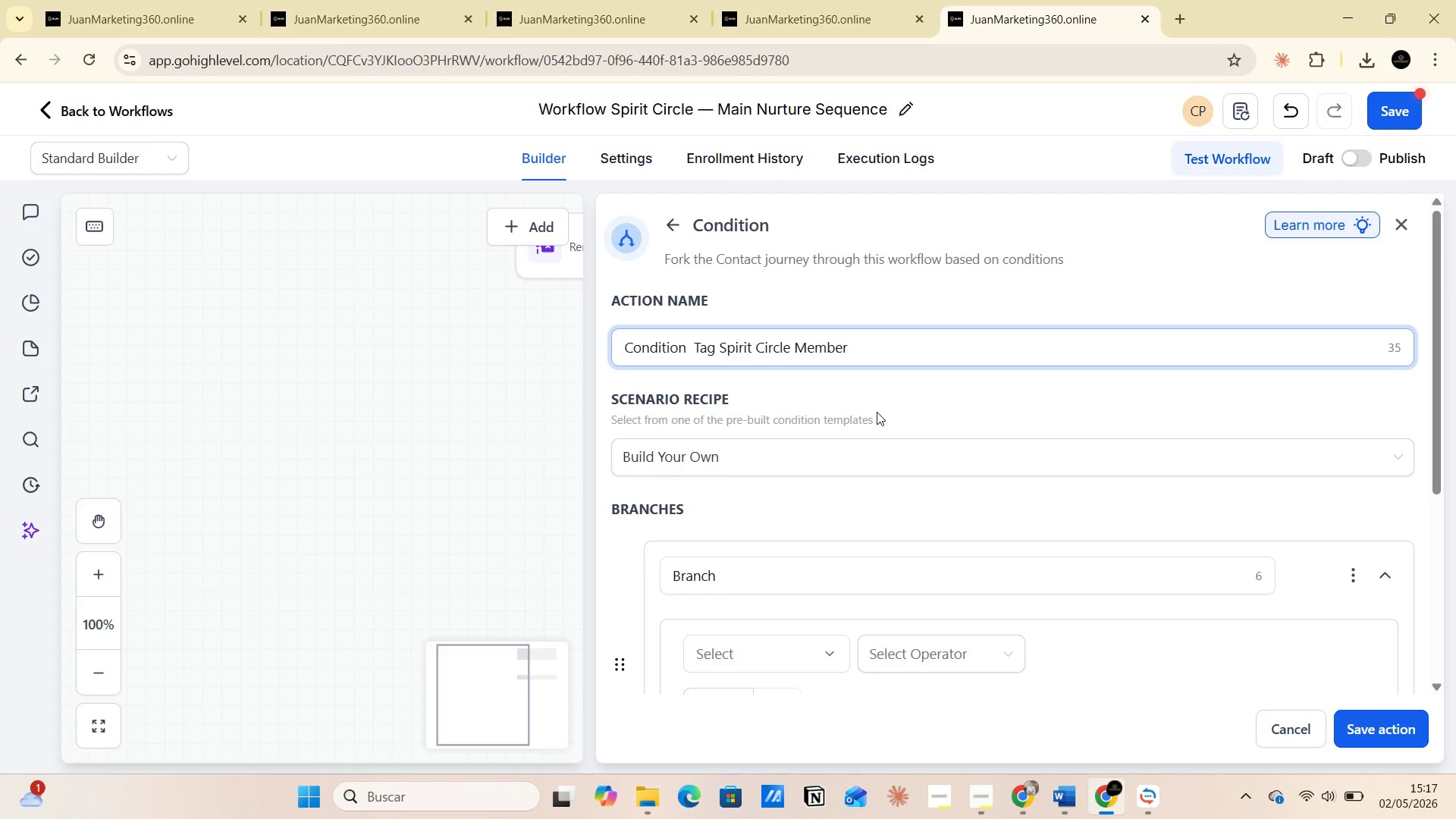 
left_click([733, 566])
 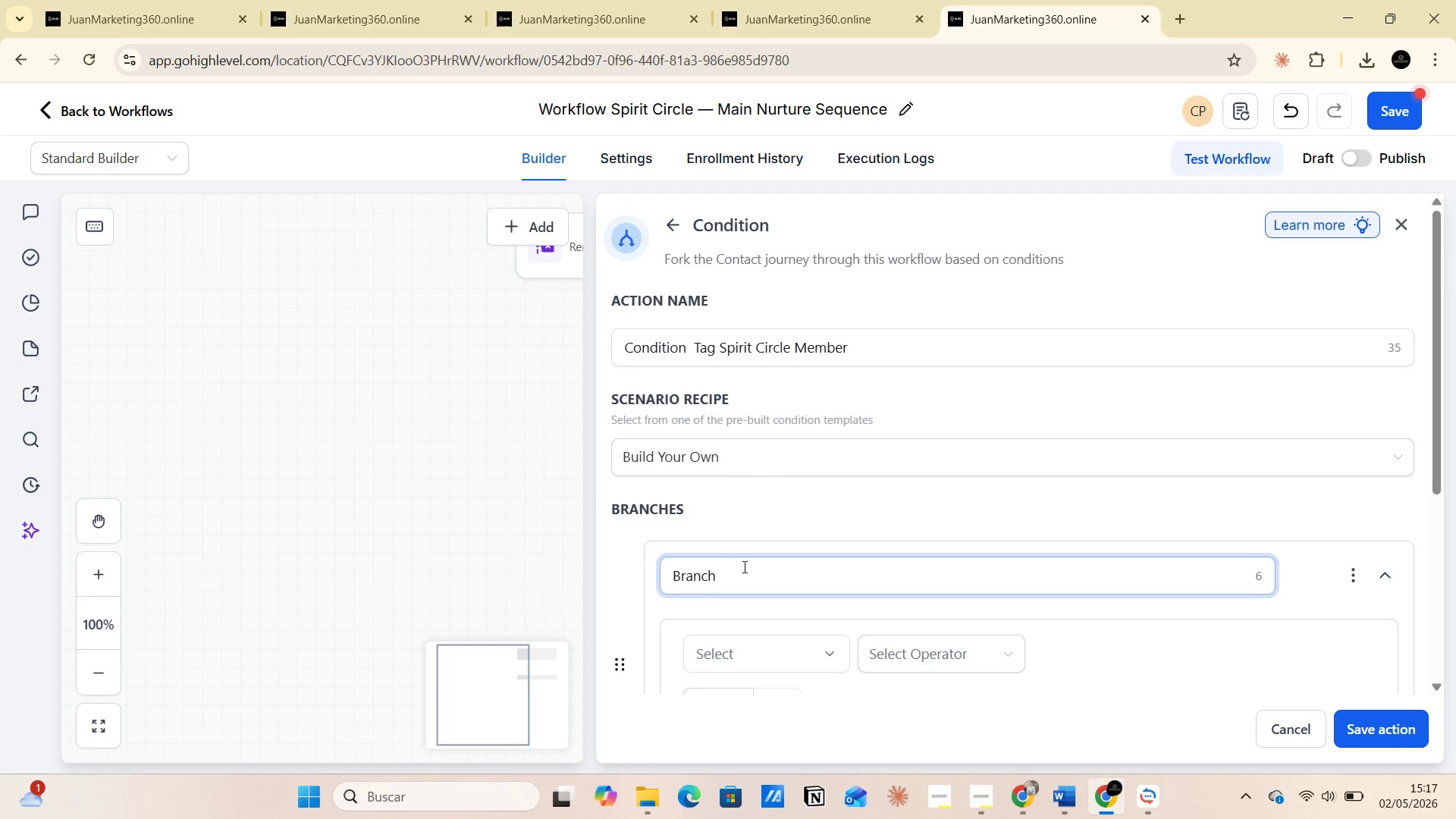 
left_click_drag(start_coordinate=[755, 563], to_coordinate=[679, 563])
 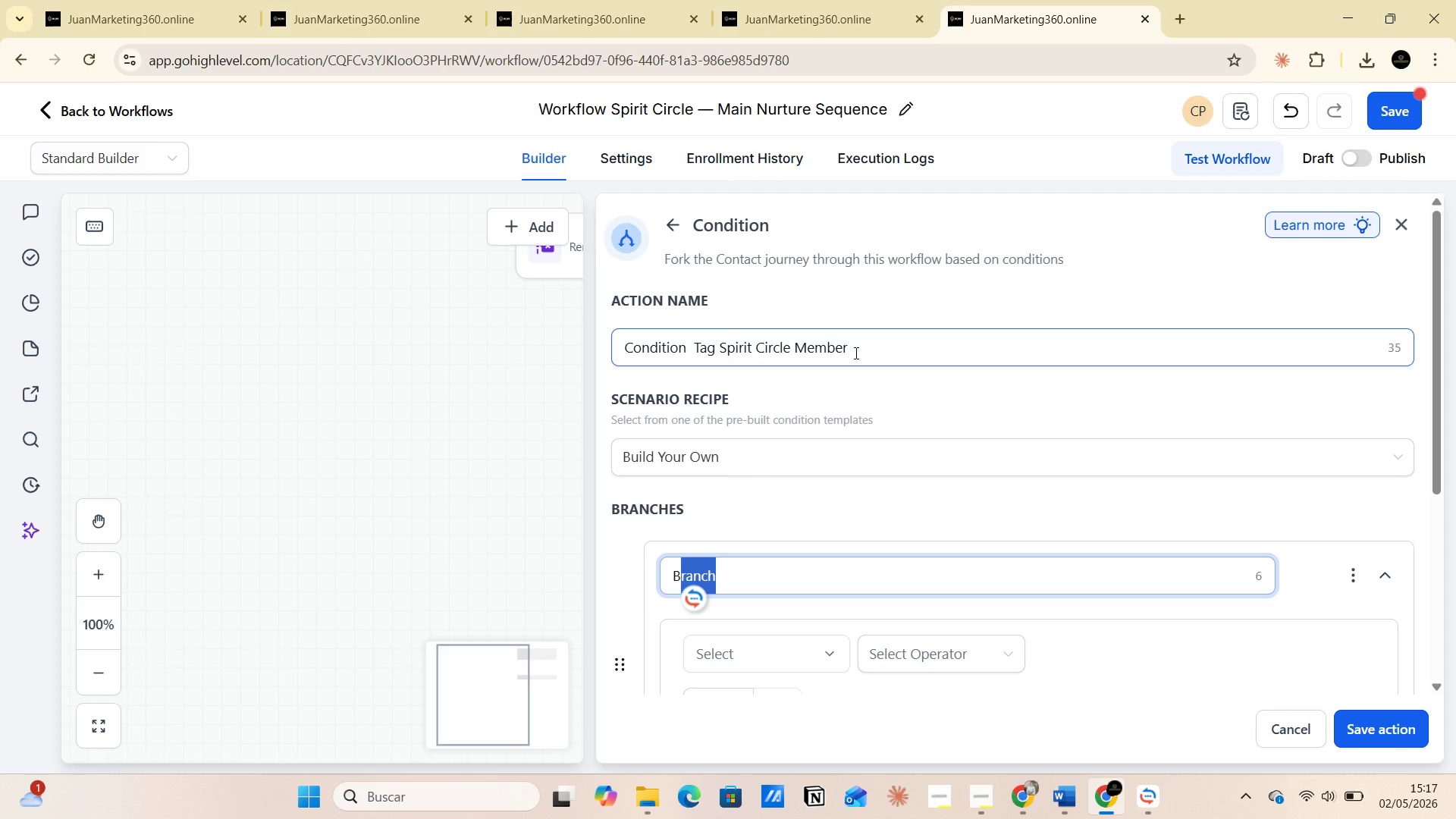 
left_click_drag(start_coordinate=[859, 349], to_coordinate=[718, 349])
 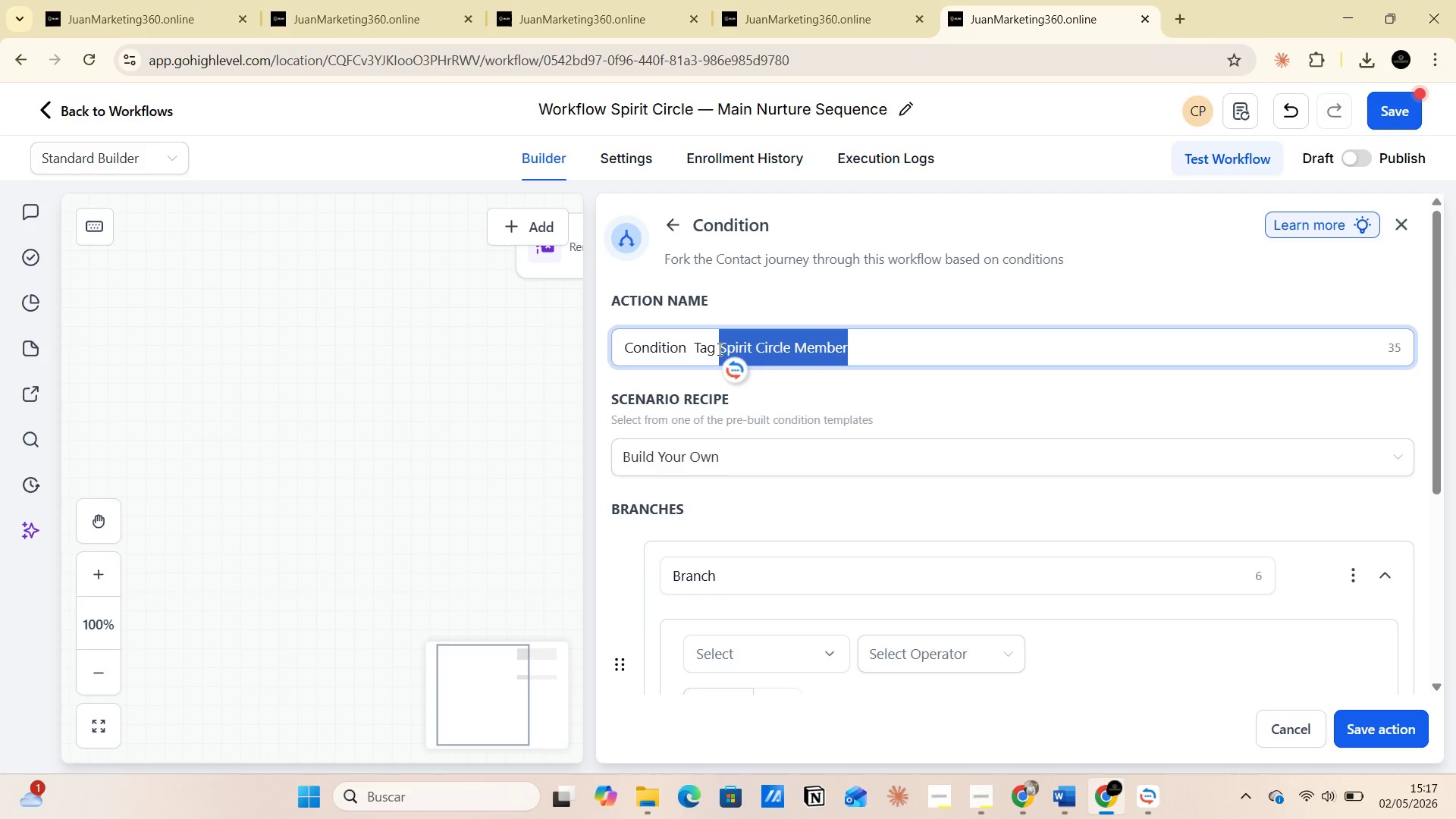 
key(Control+C)
 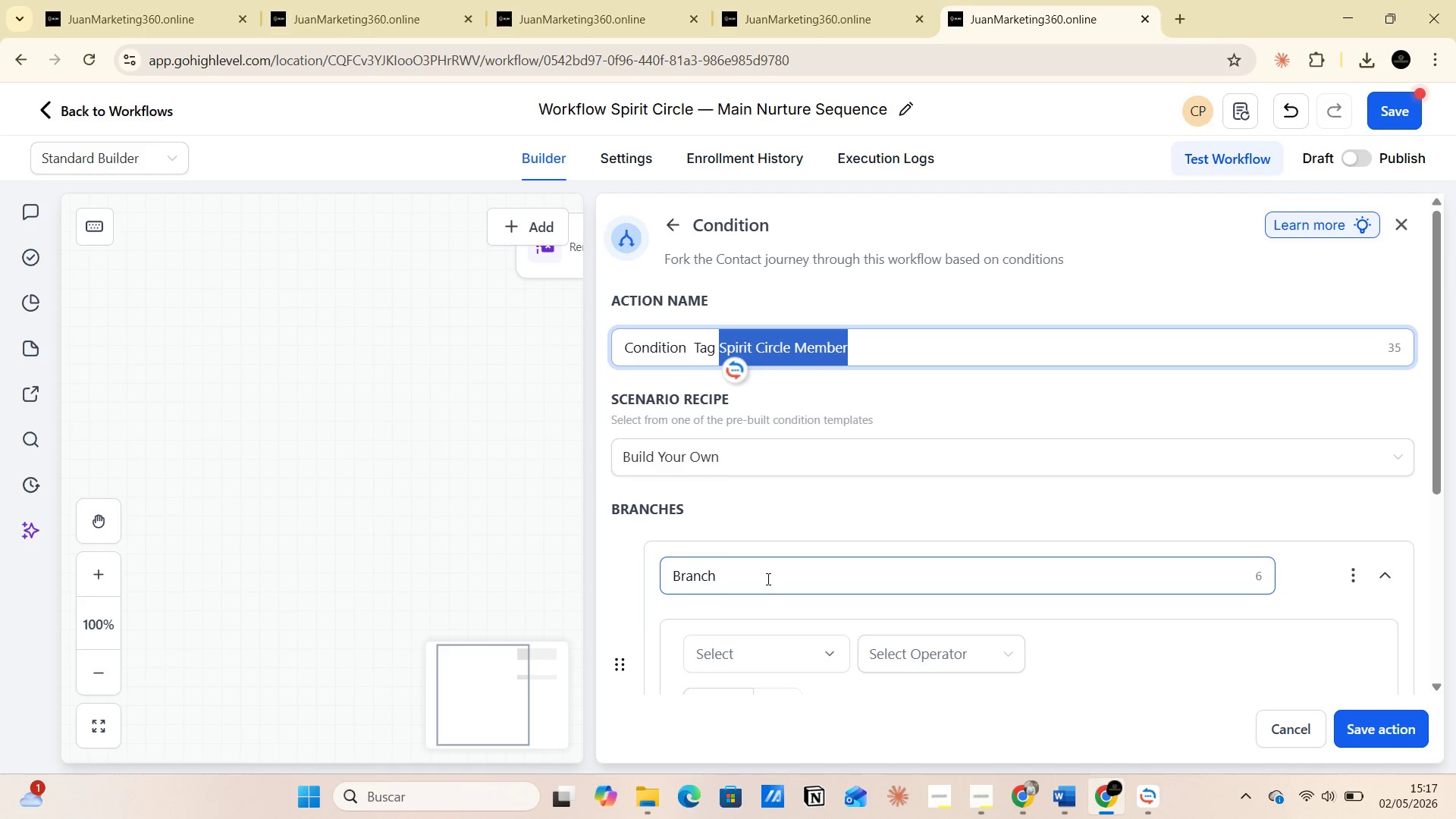 
left_click_drag(start_coordinate=[767, 577], to_coordinate=[660, 576])
 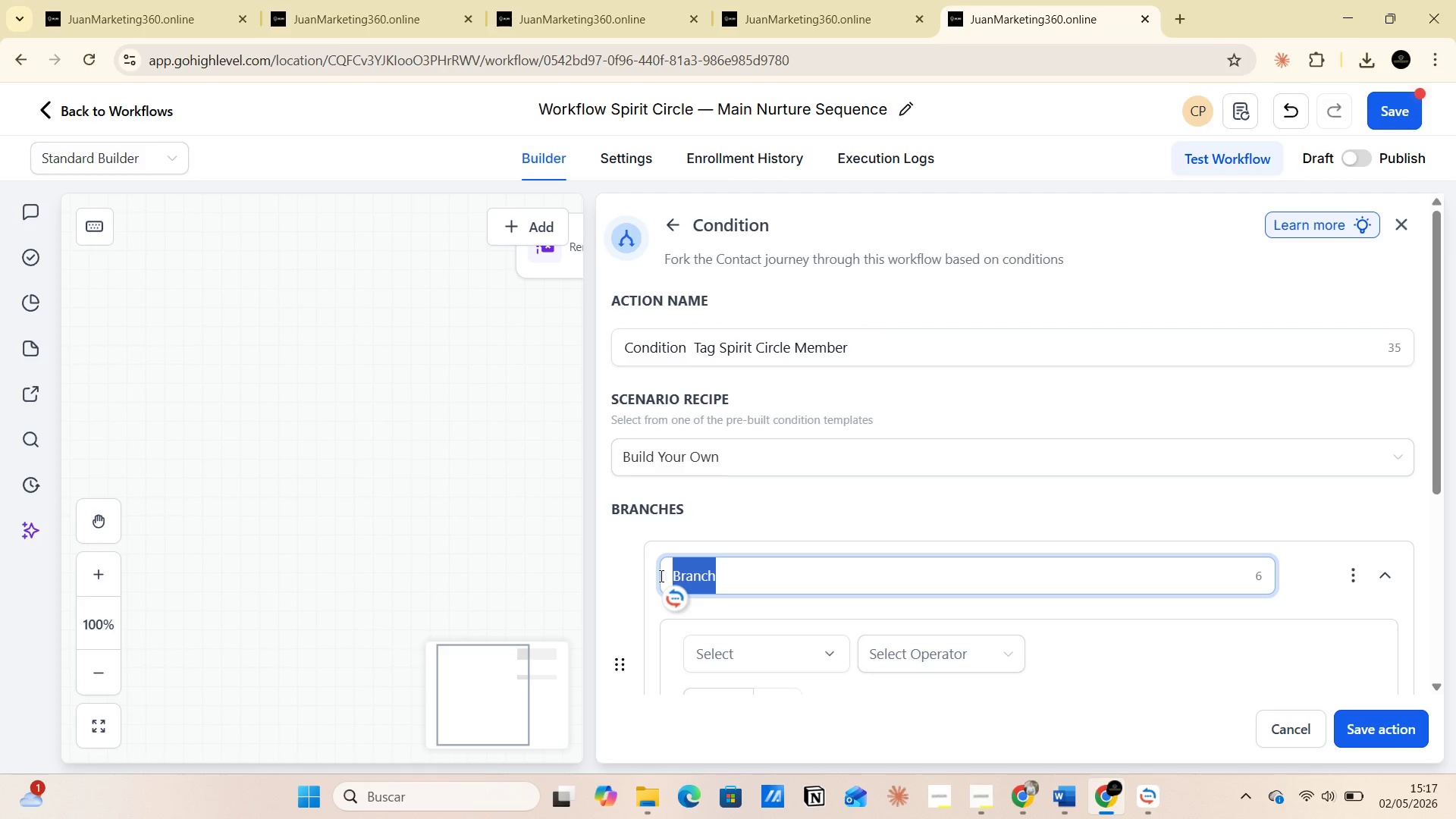 
scroll: coordinate [667, 580], scroll_direction: down, amount: 2.0
 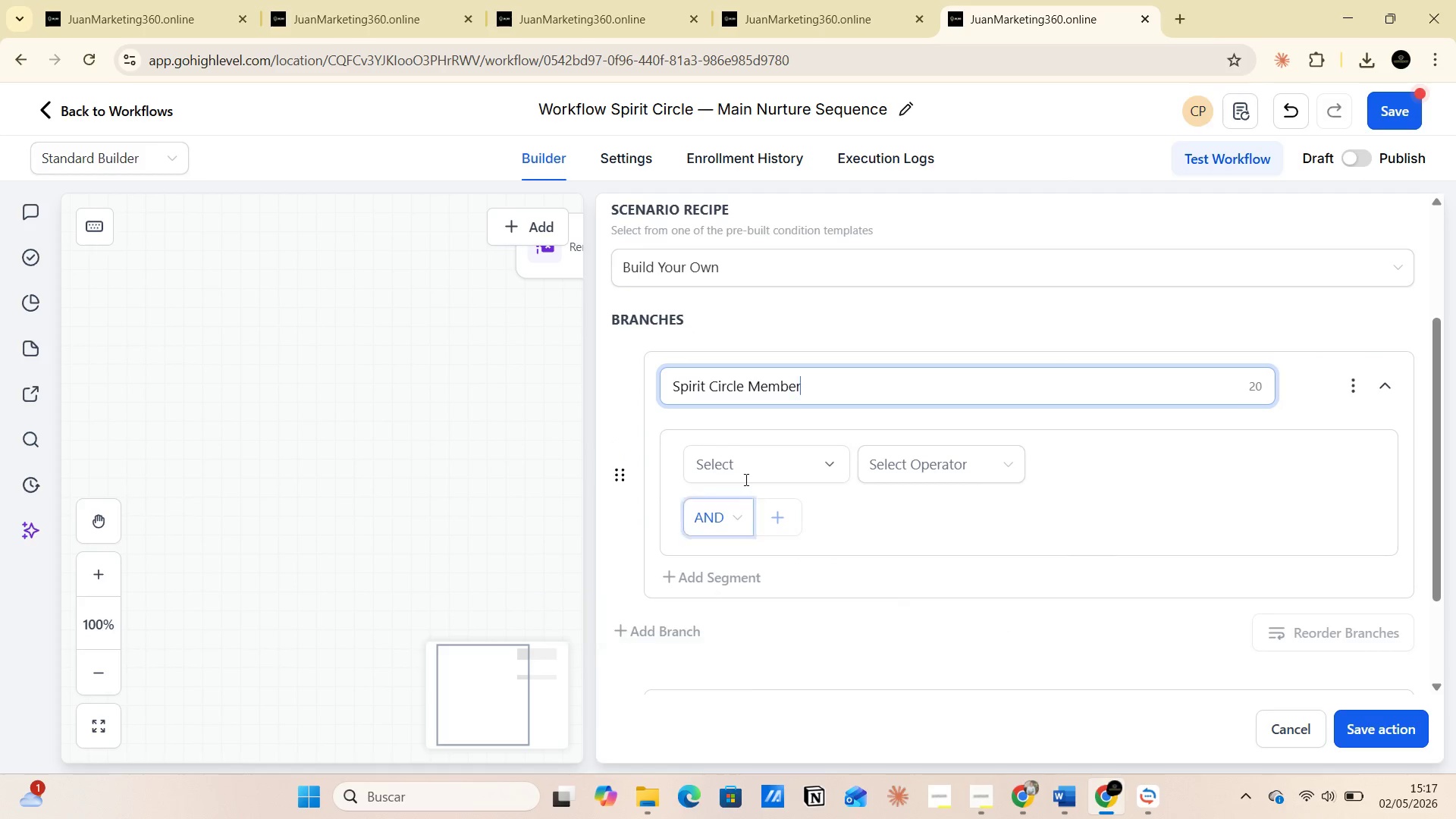 
key(Control+V)
 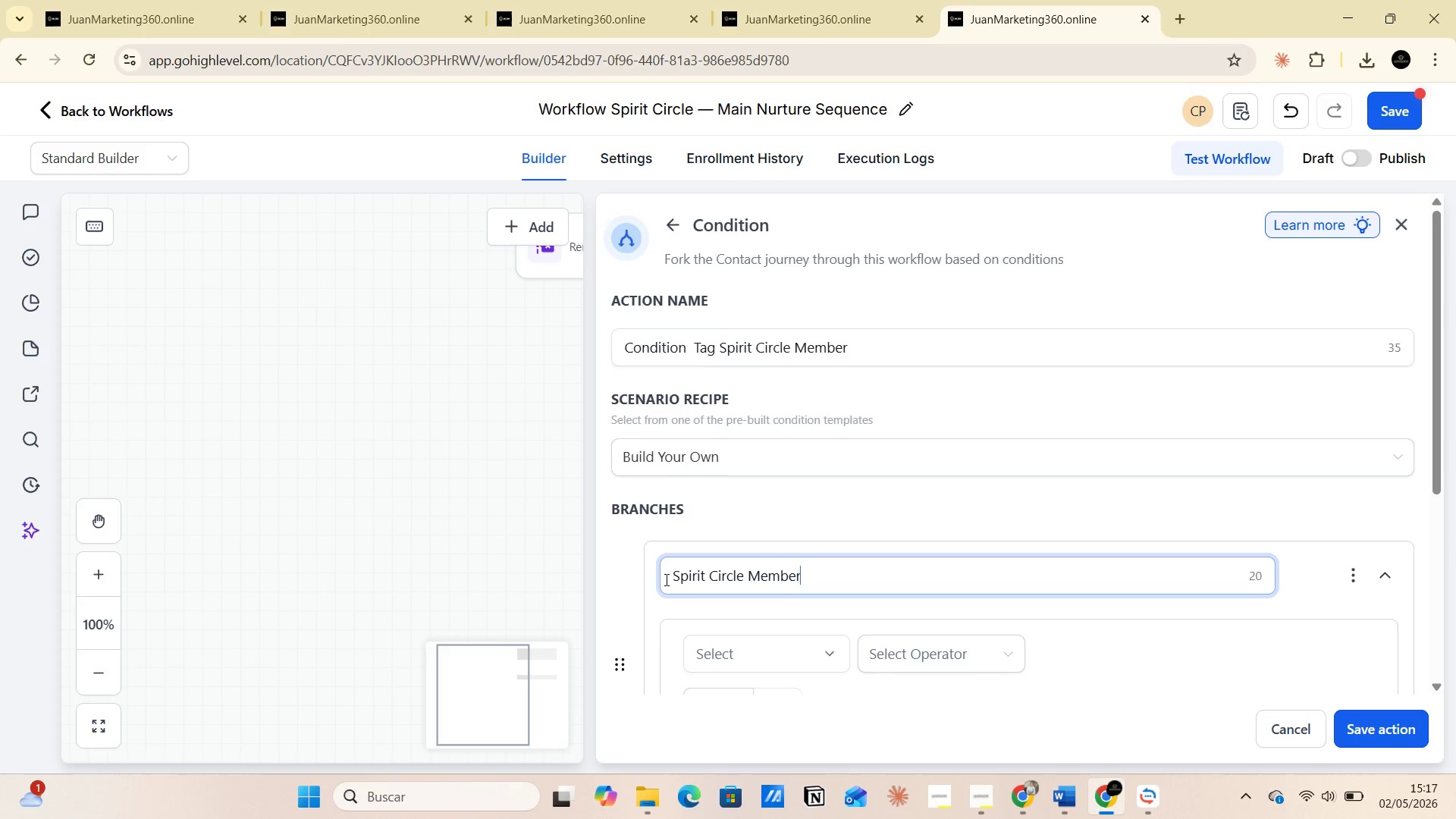 
left_click([745, 470])
 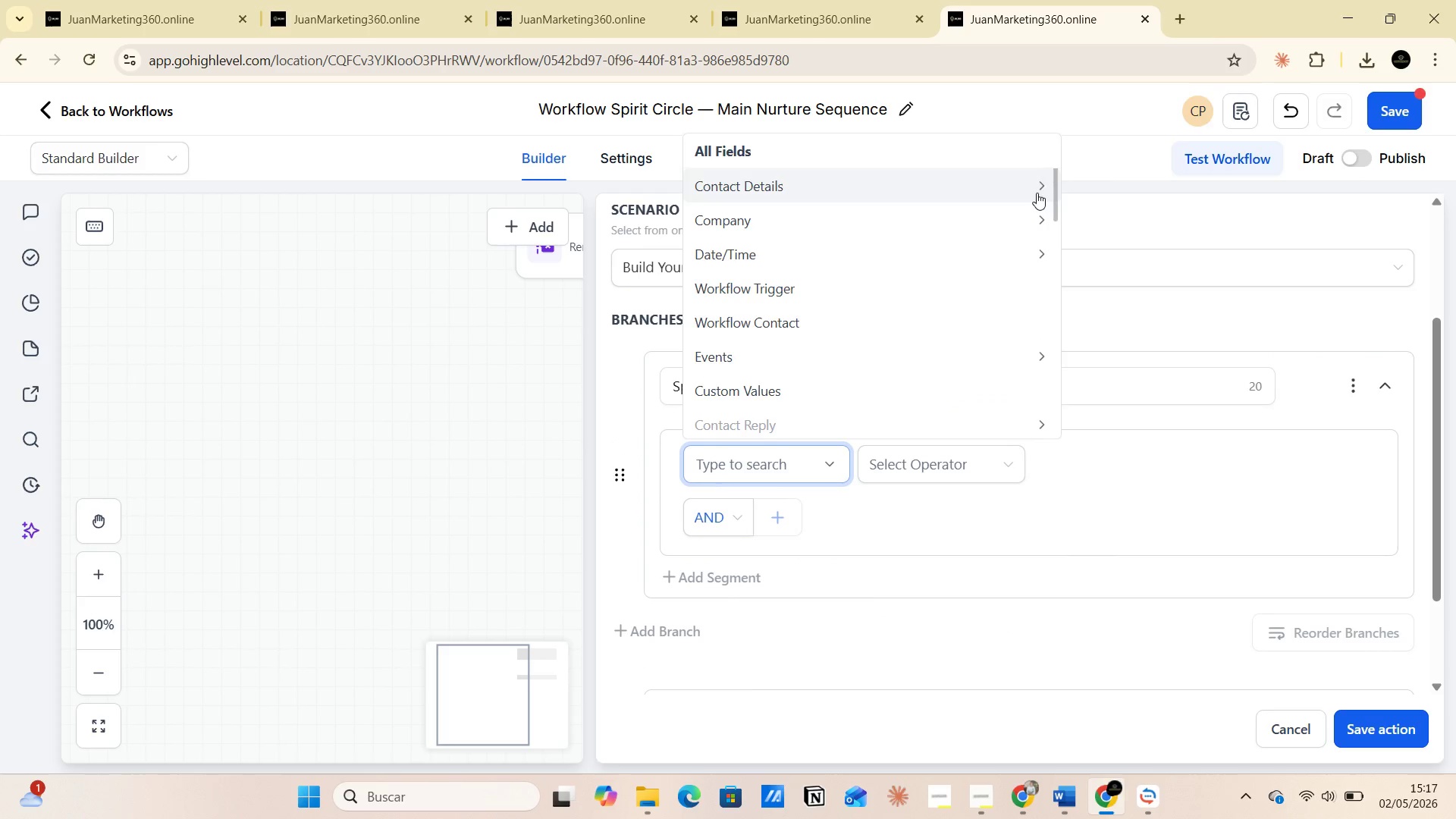 
left_click([1039, 192])
 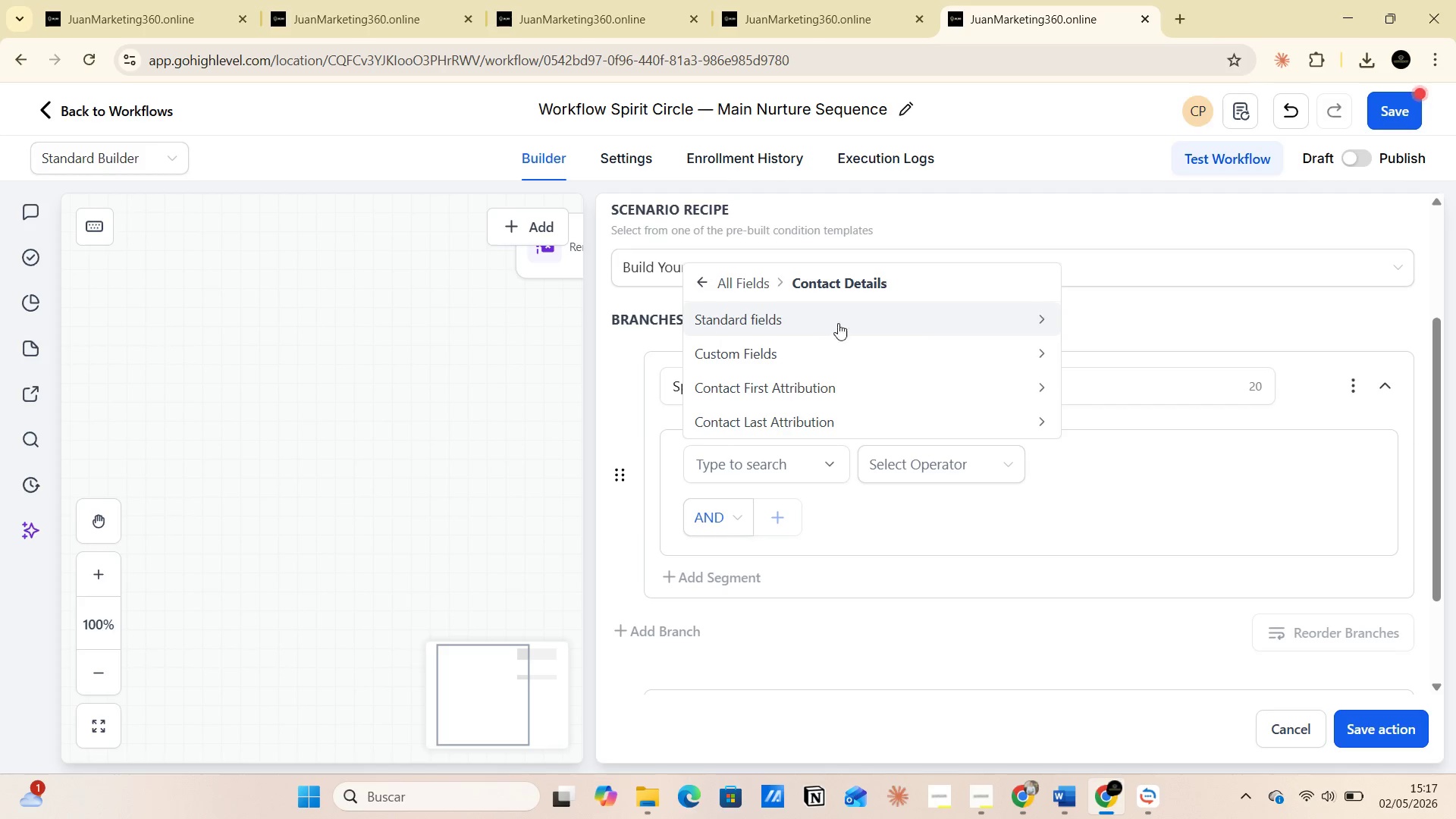 
wait(8.77)
 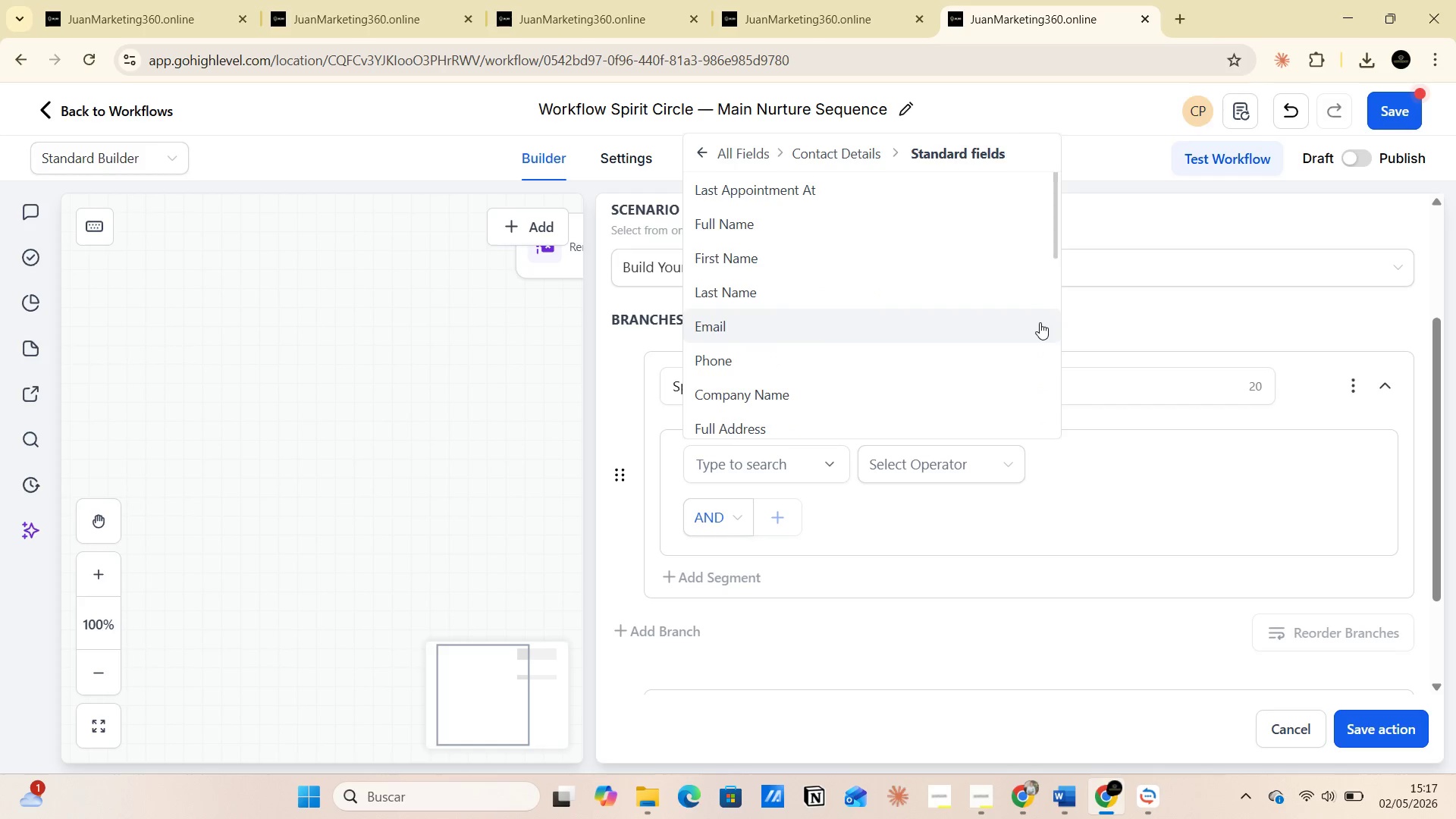 
scroll: coordinate [886, 344], scroll_direction: down, amount: 2.0
 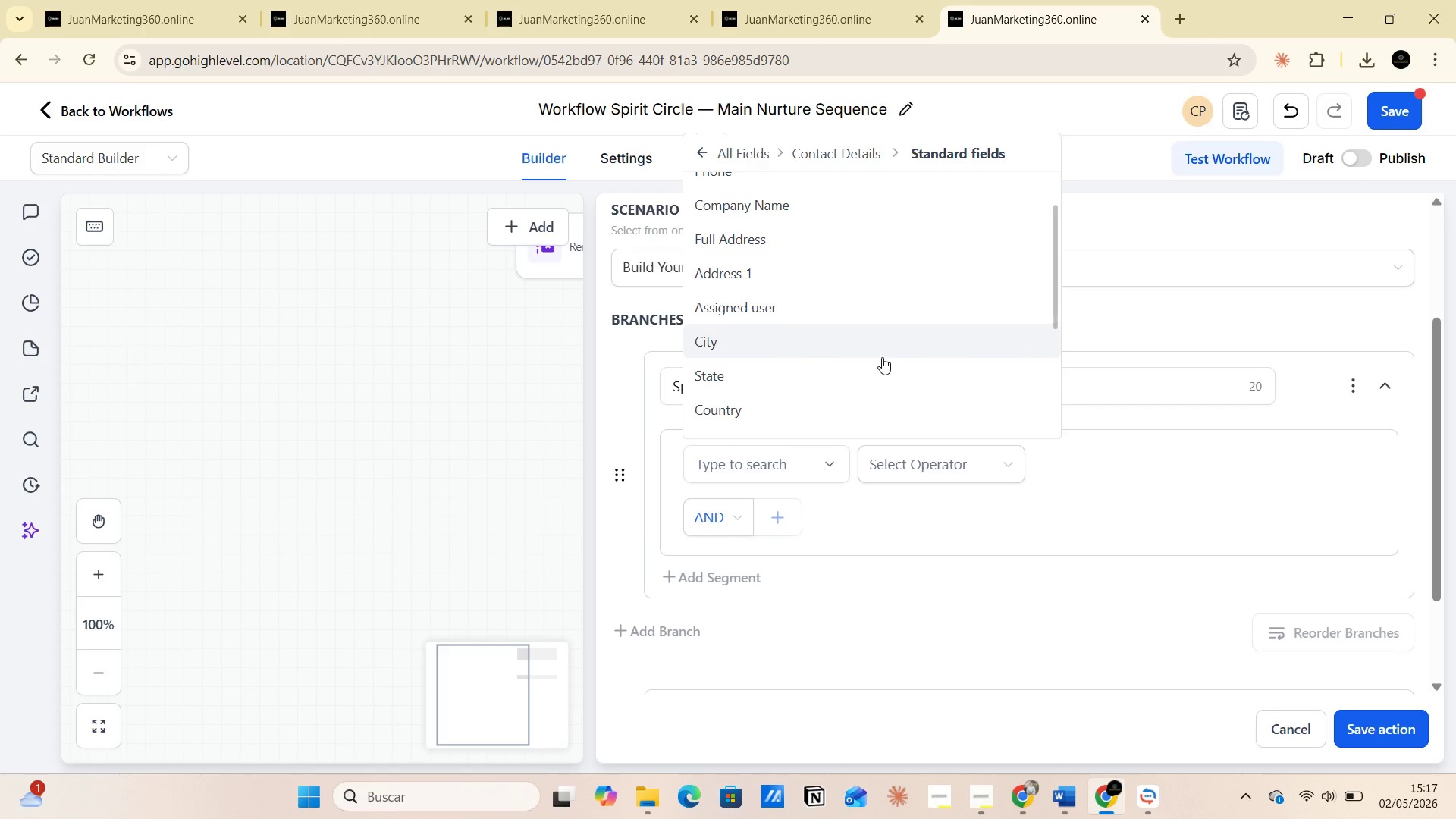 
left_click([1040, 322])
 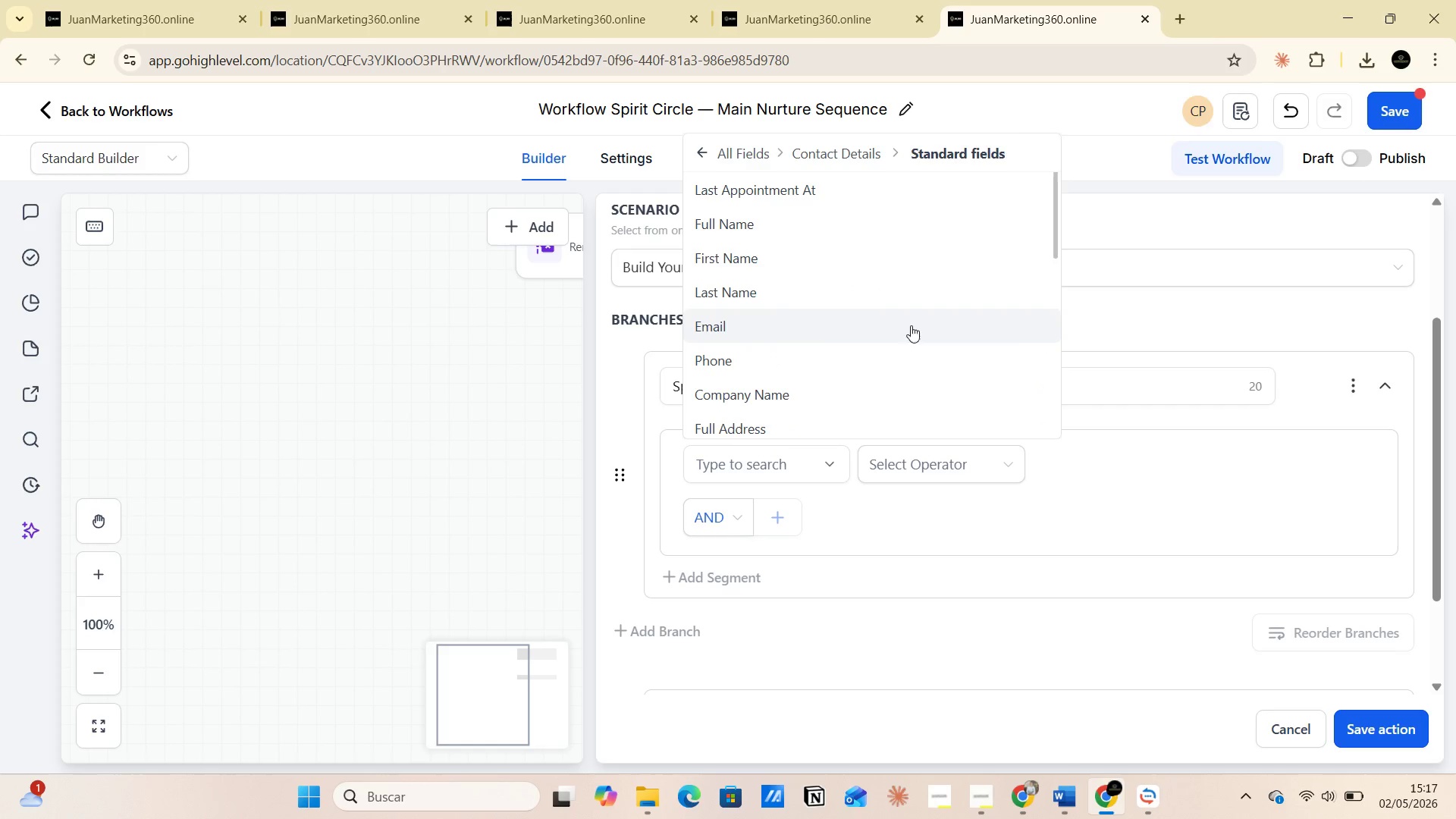 
scroll: coordinate [880, 363], scroll_direction: down, amount: 3.0
 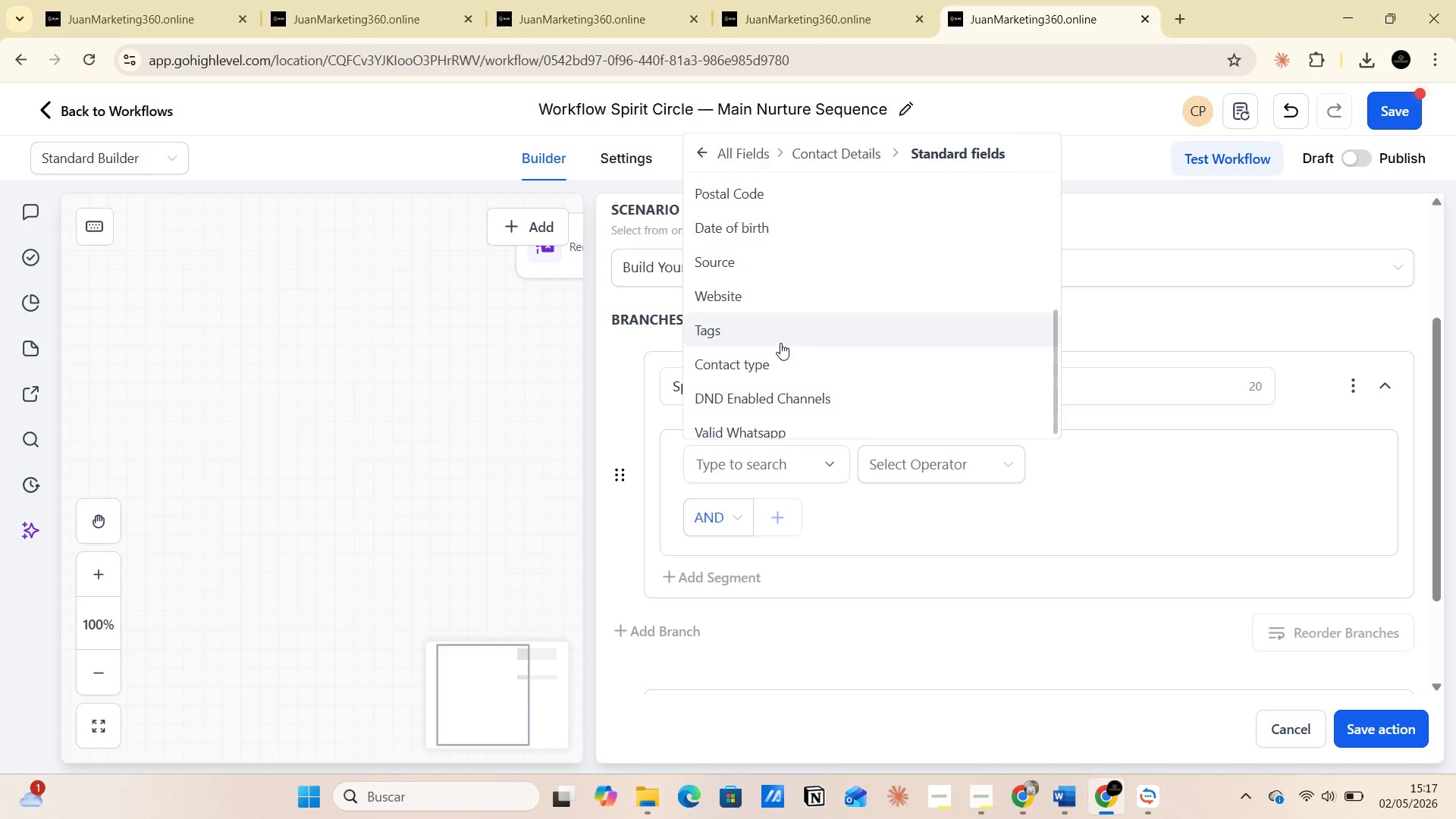 
left_click([776, 340])
 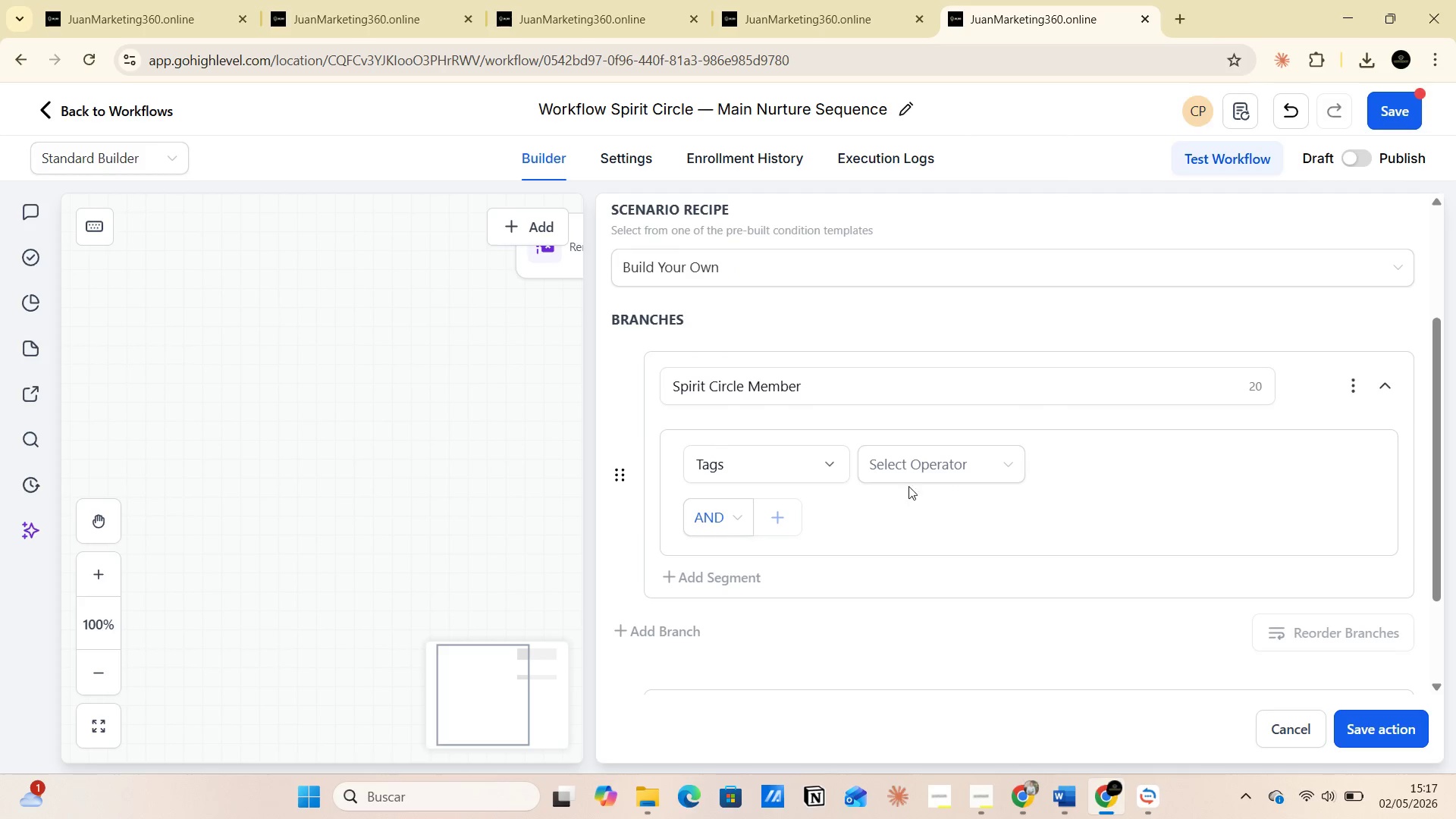 
left_click([920, 470])
 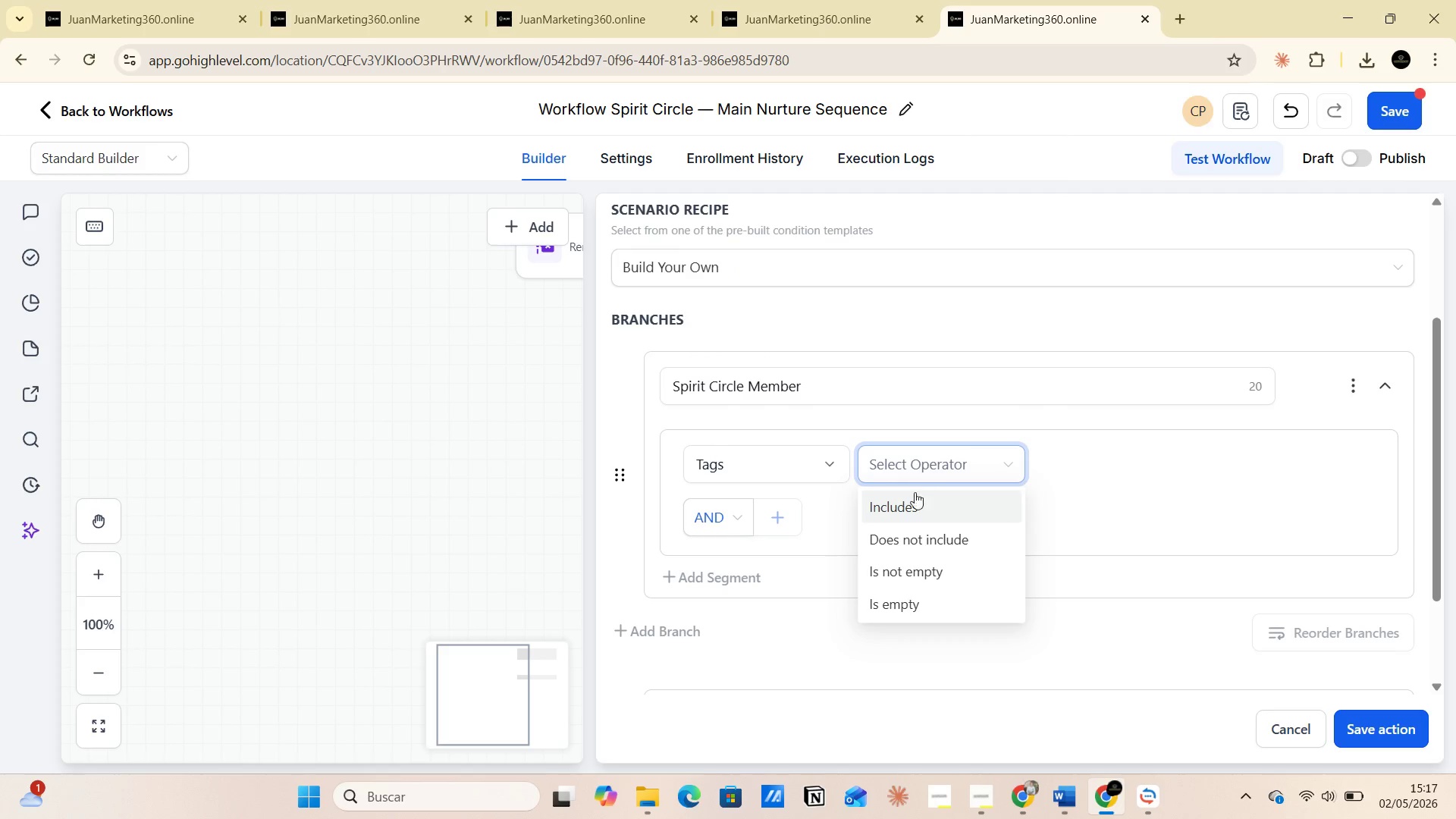 
left_click([909, 506])
 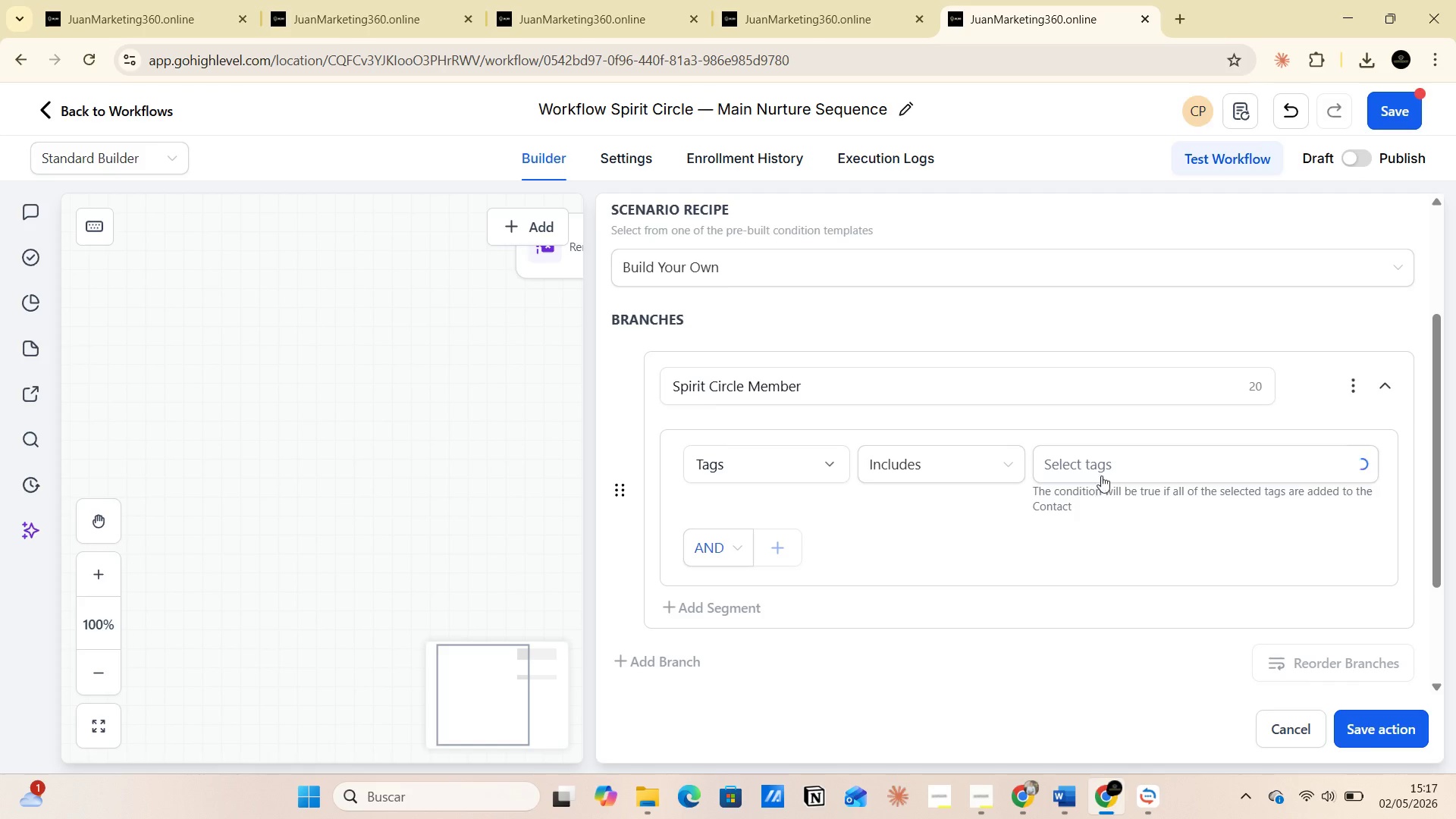 
left_click([1104, 468])
 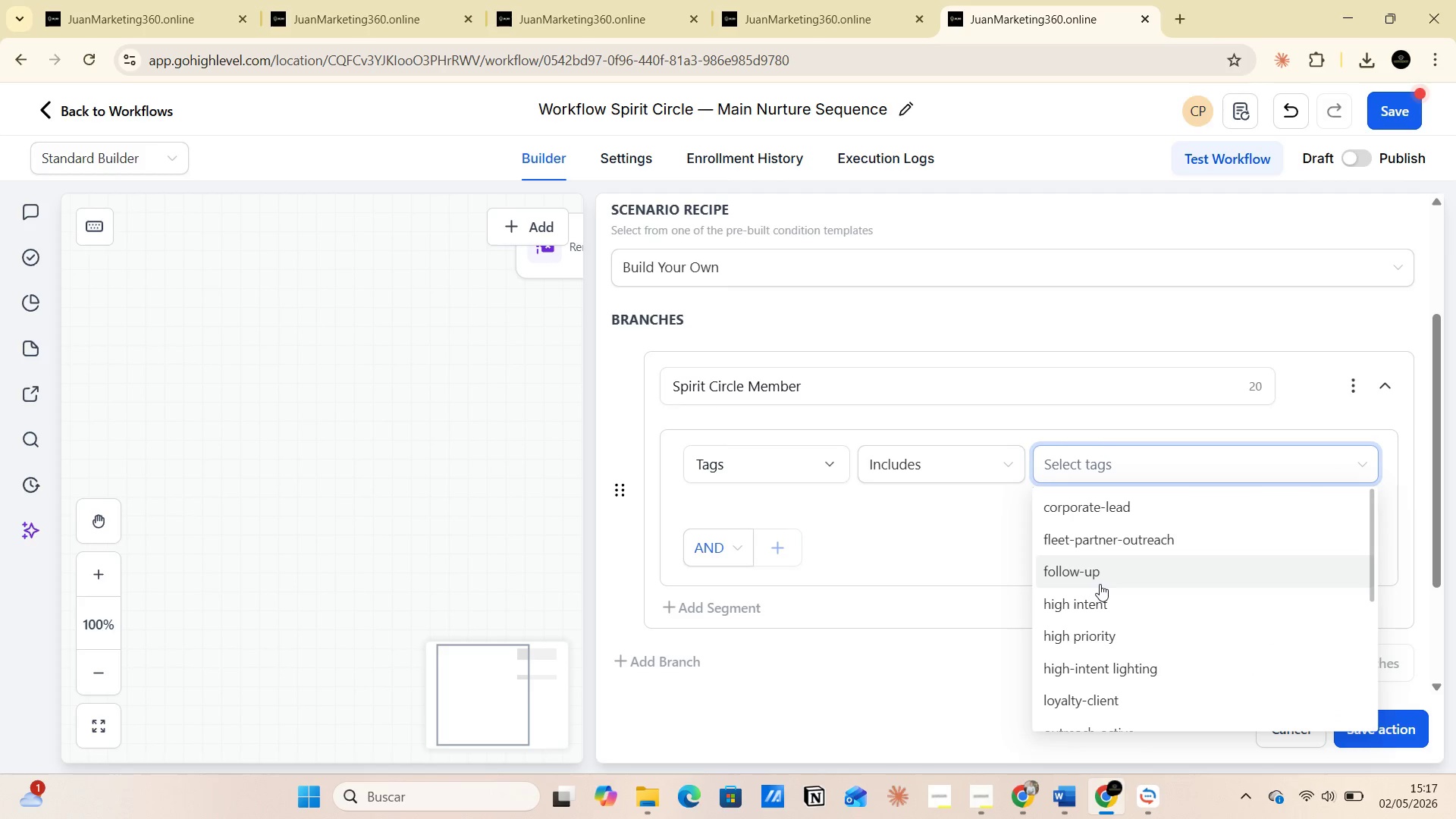 
scroll: coordinate [1105, 610], scroll_direction: down, amount: 3.0
 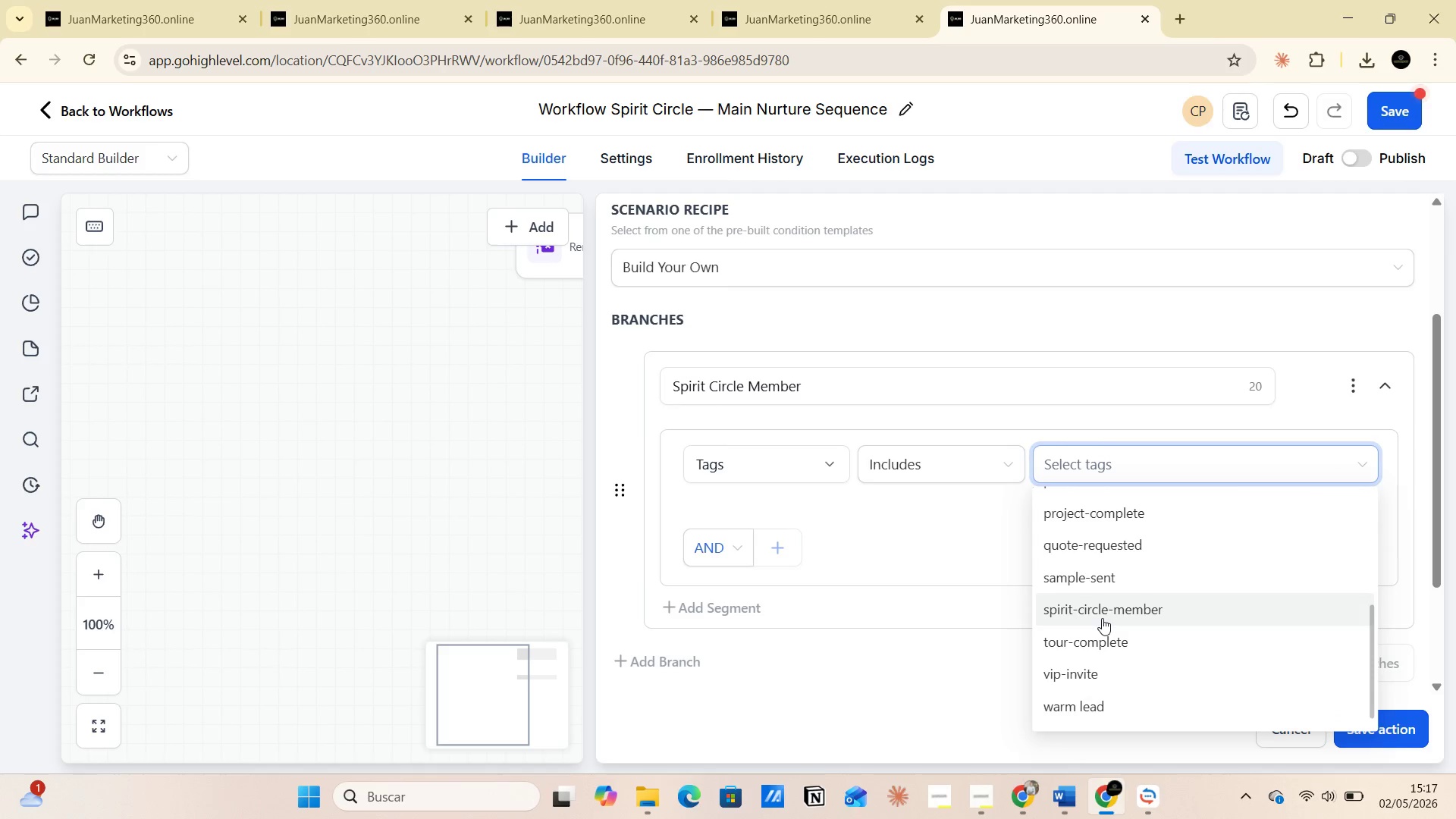 
scroll: coordinate [1102, 618], scroll_direction: up, amount: 2.0
 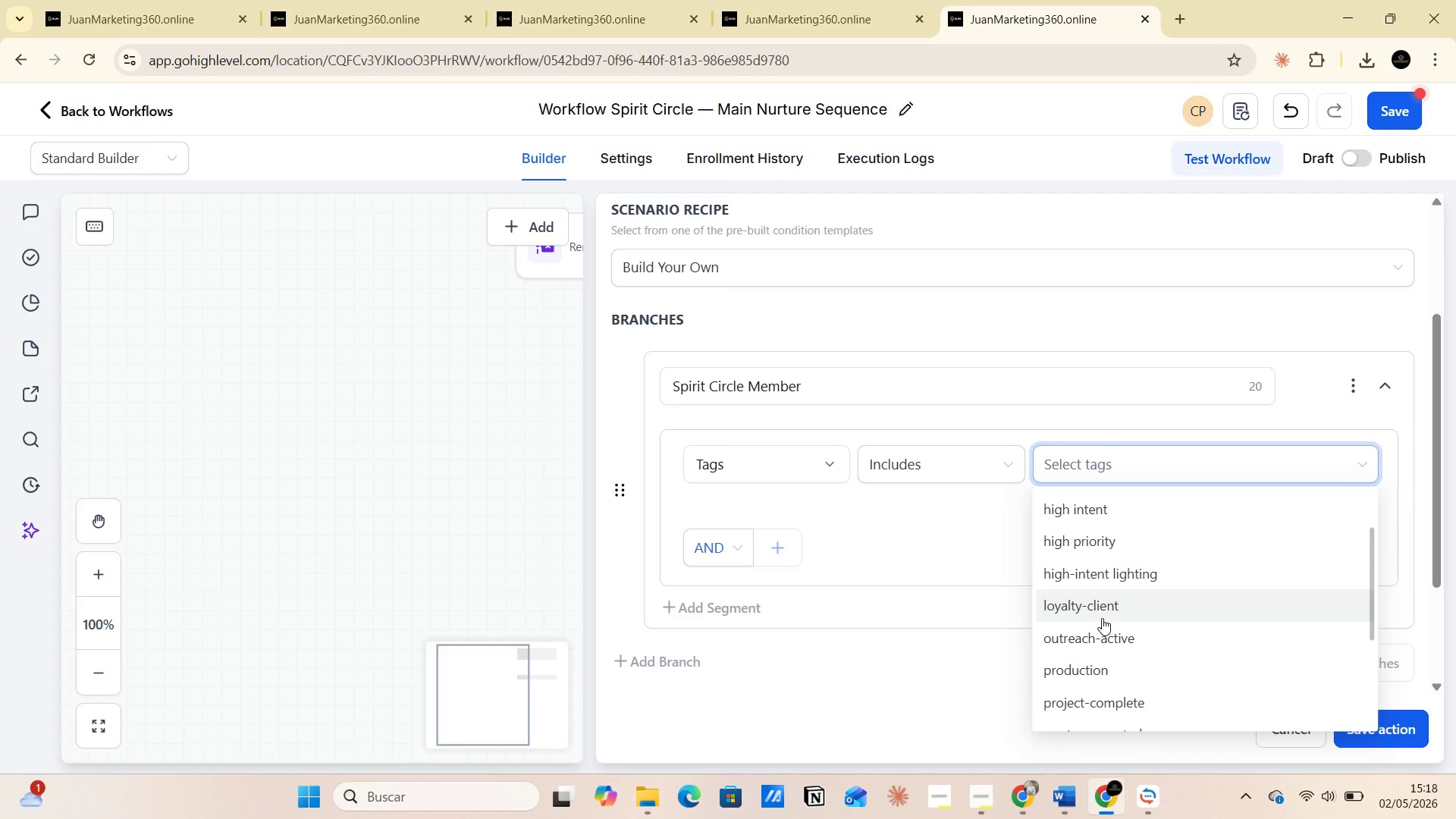 
scroll: coordinate [1102, 618], scroll_direction: down, amount: 2.0
 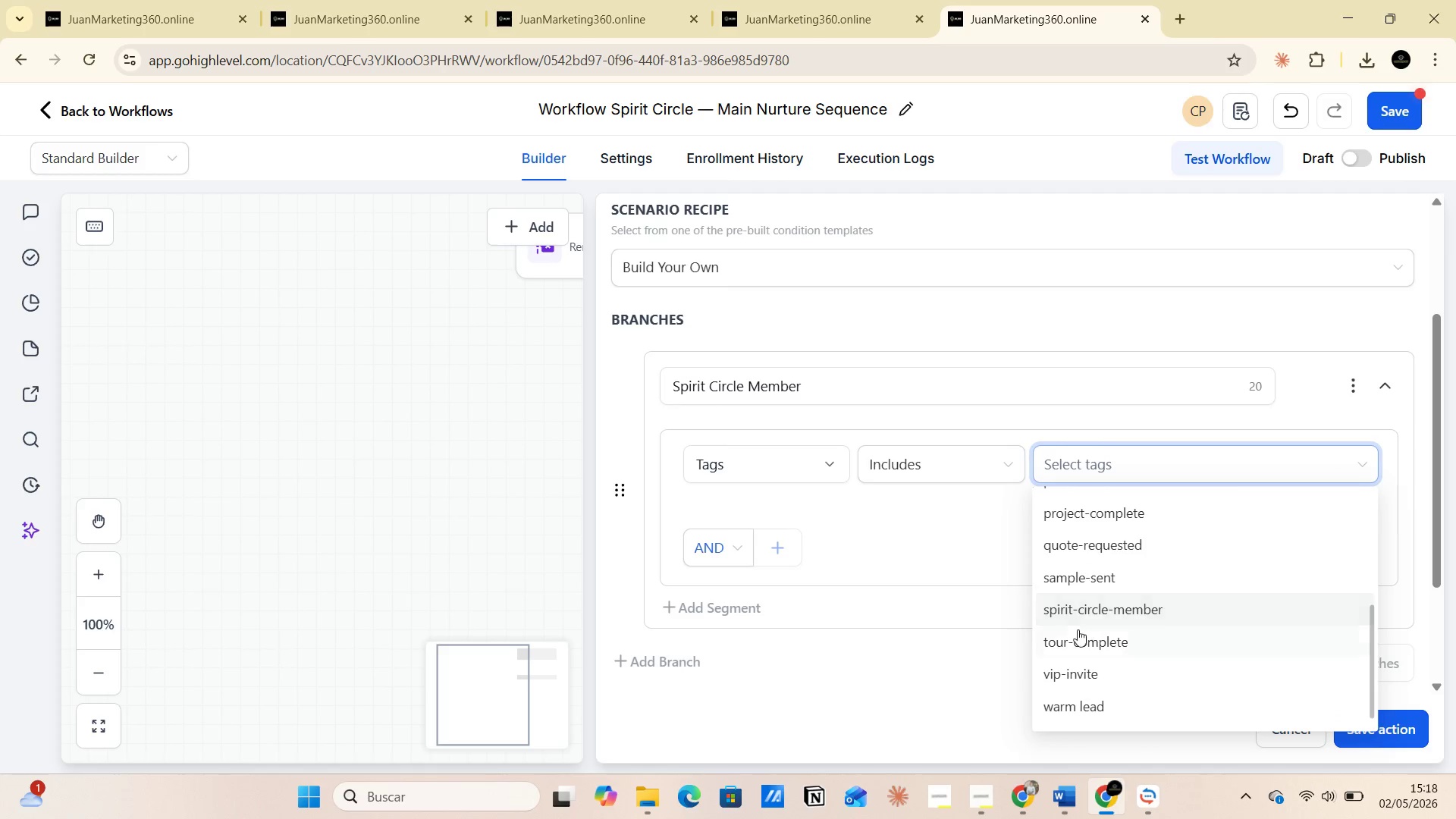 
left_click([1103, 607])
 